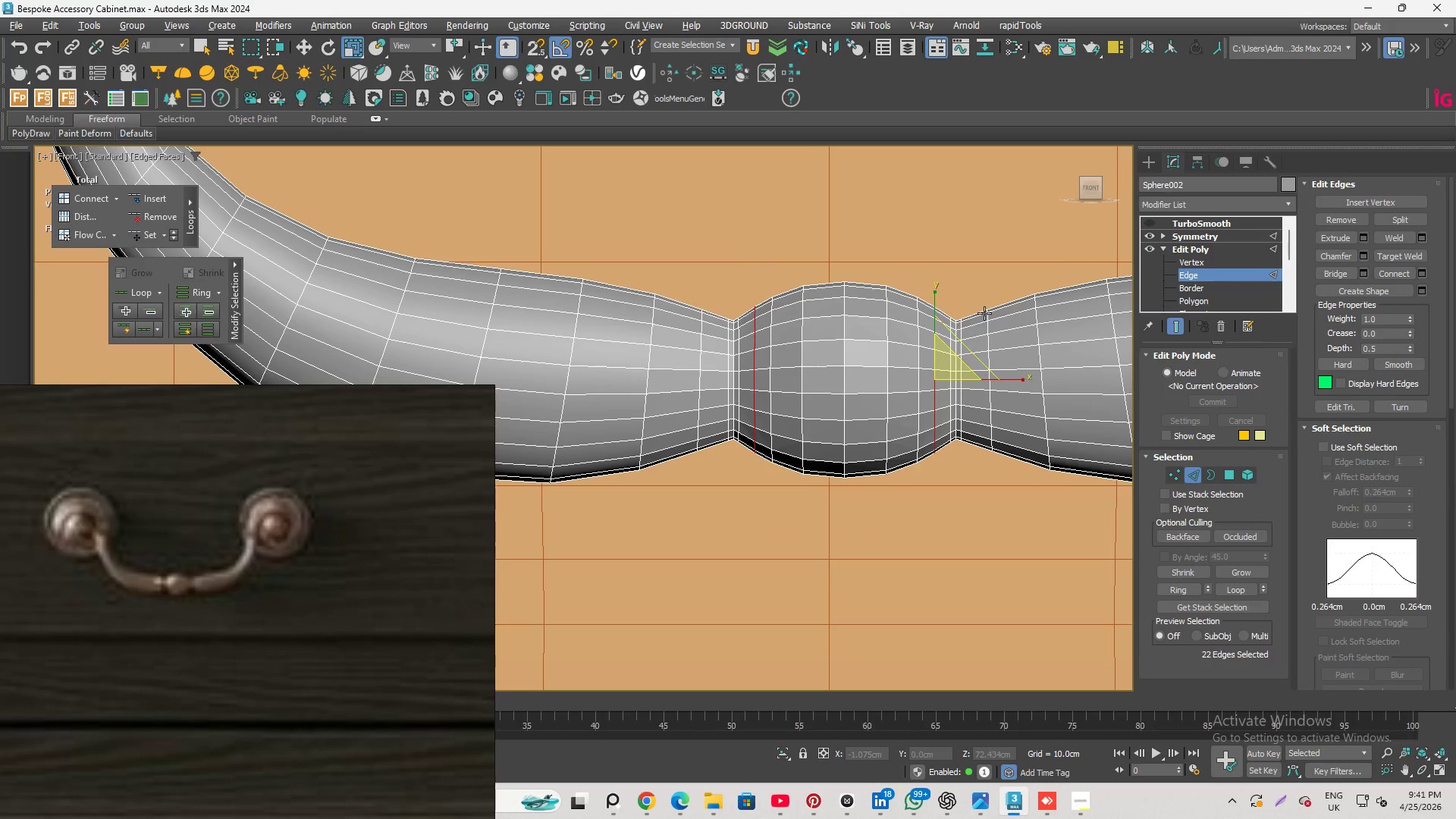 
key(Control+Z)
 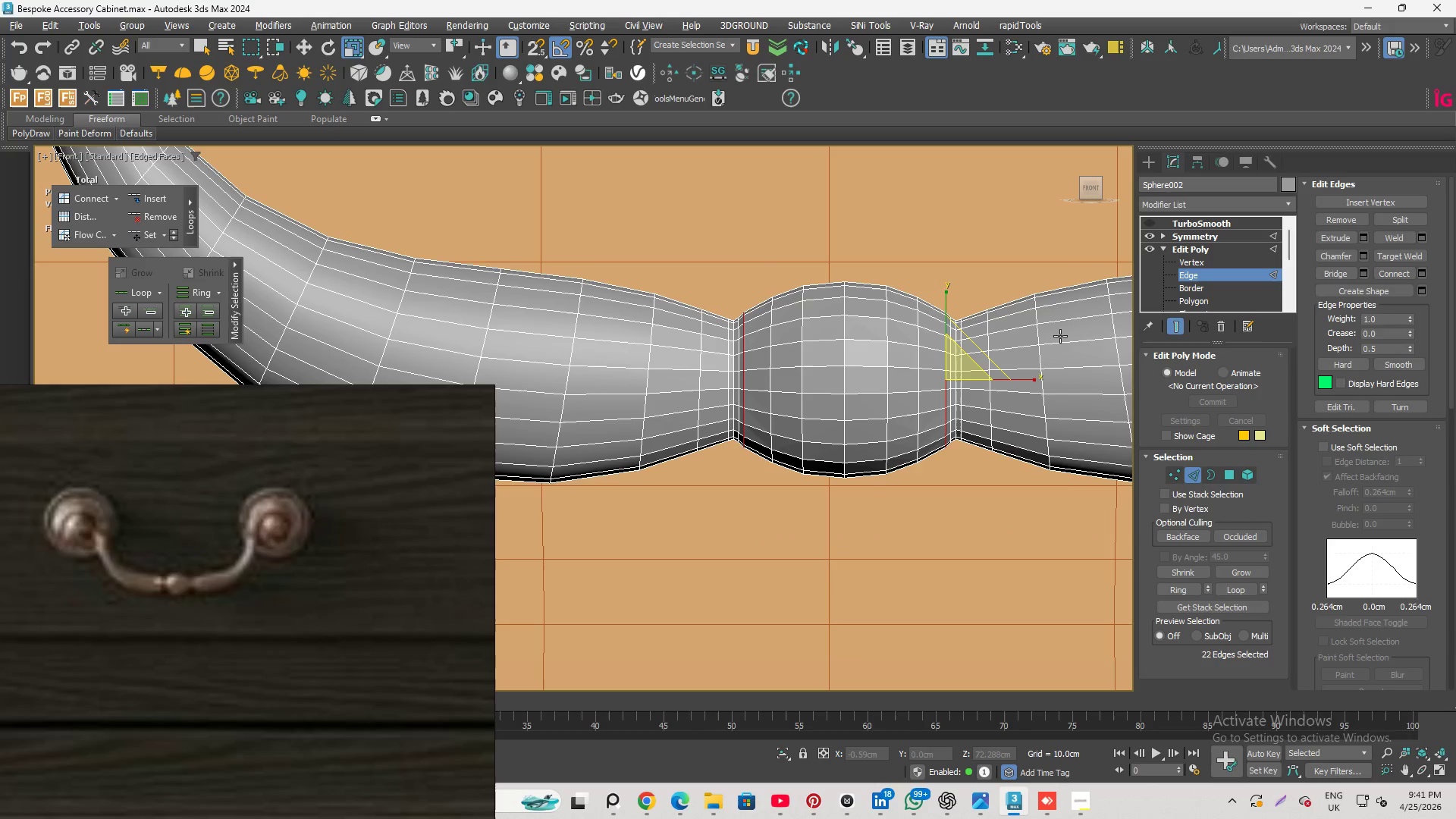 
key(Control+Z)
 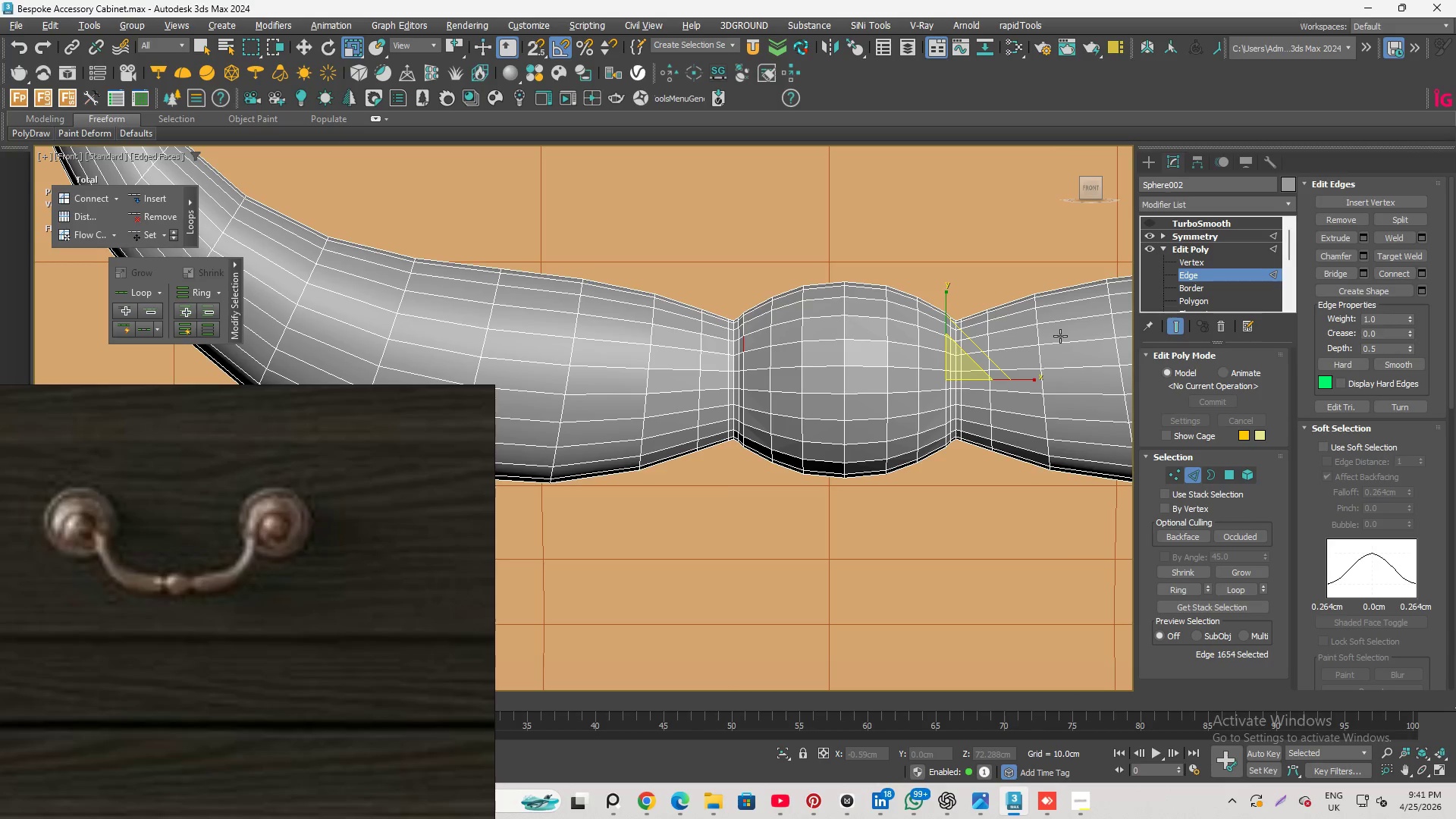 
key(Control+Z)
 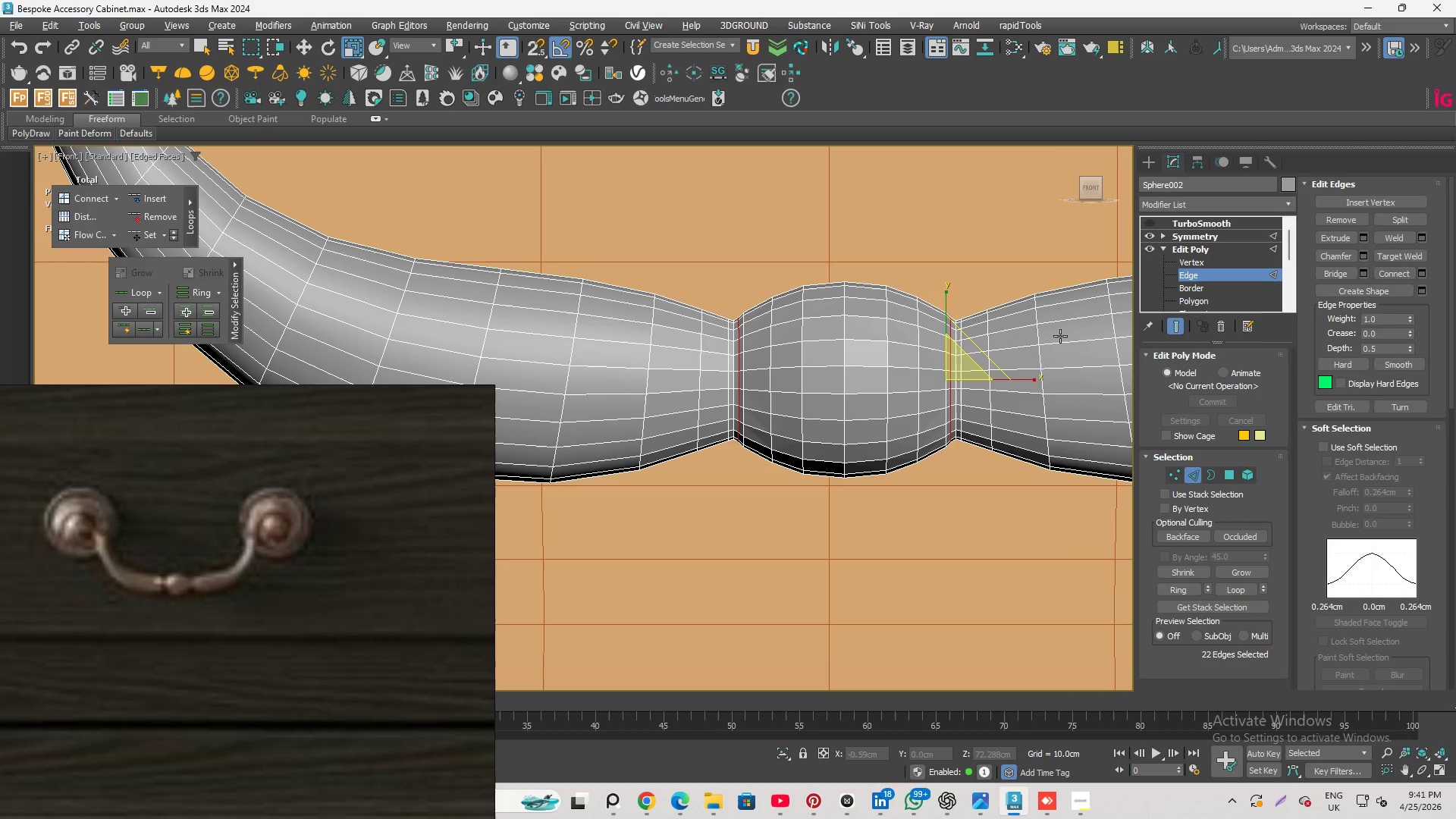 
key(Control+Z)
 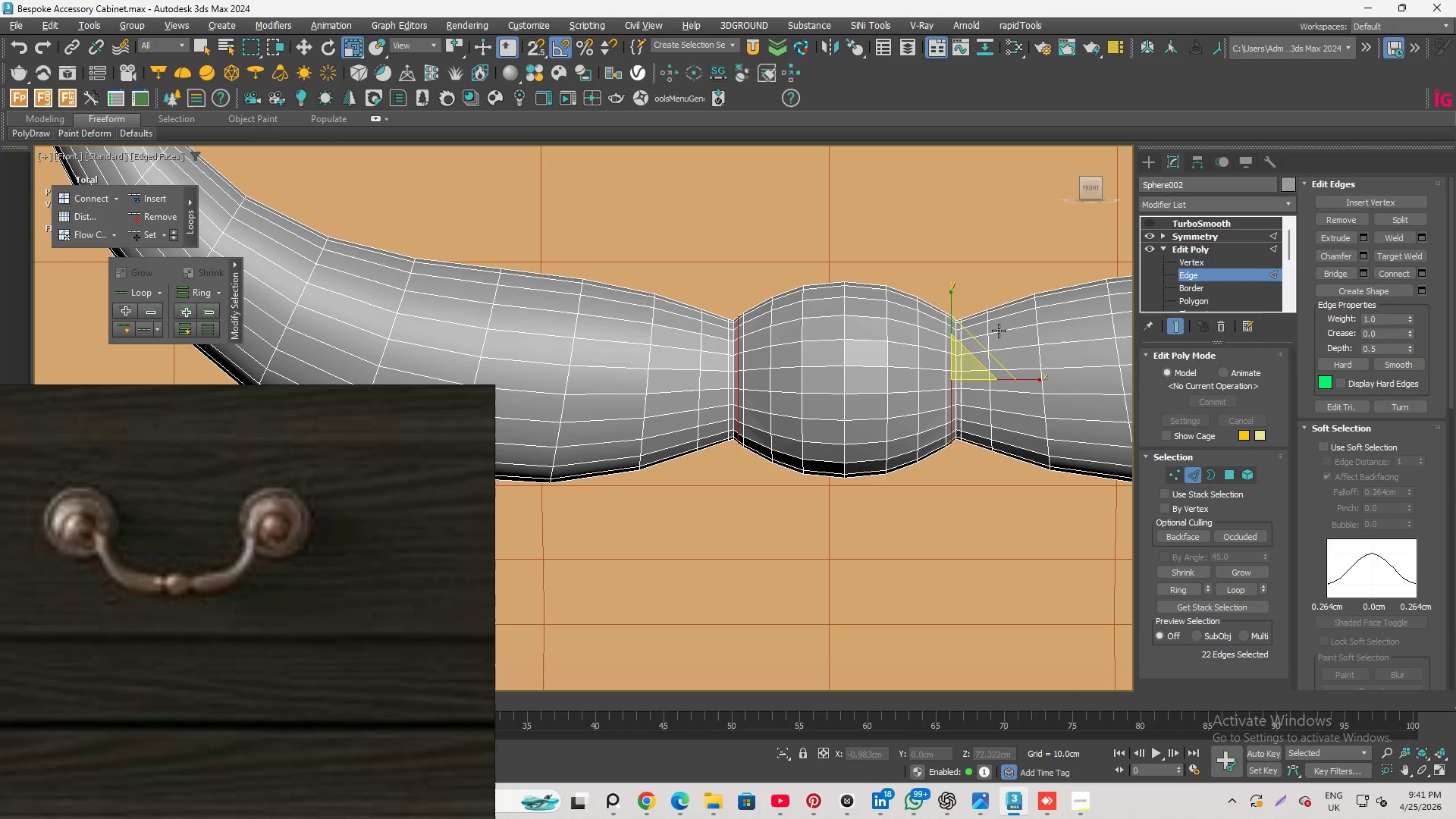 
scroll: coordinate [999, 331], scroll_direction: up, amount: 2.0
 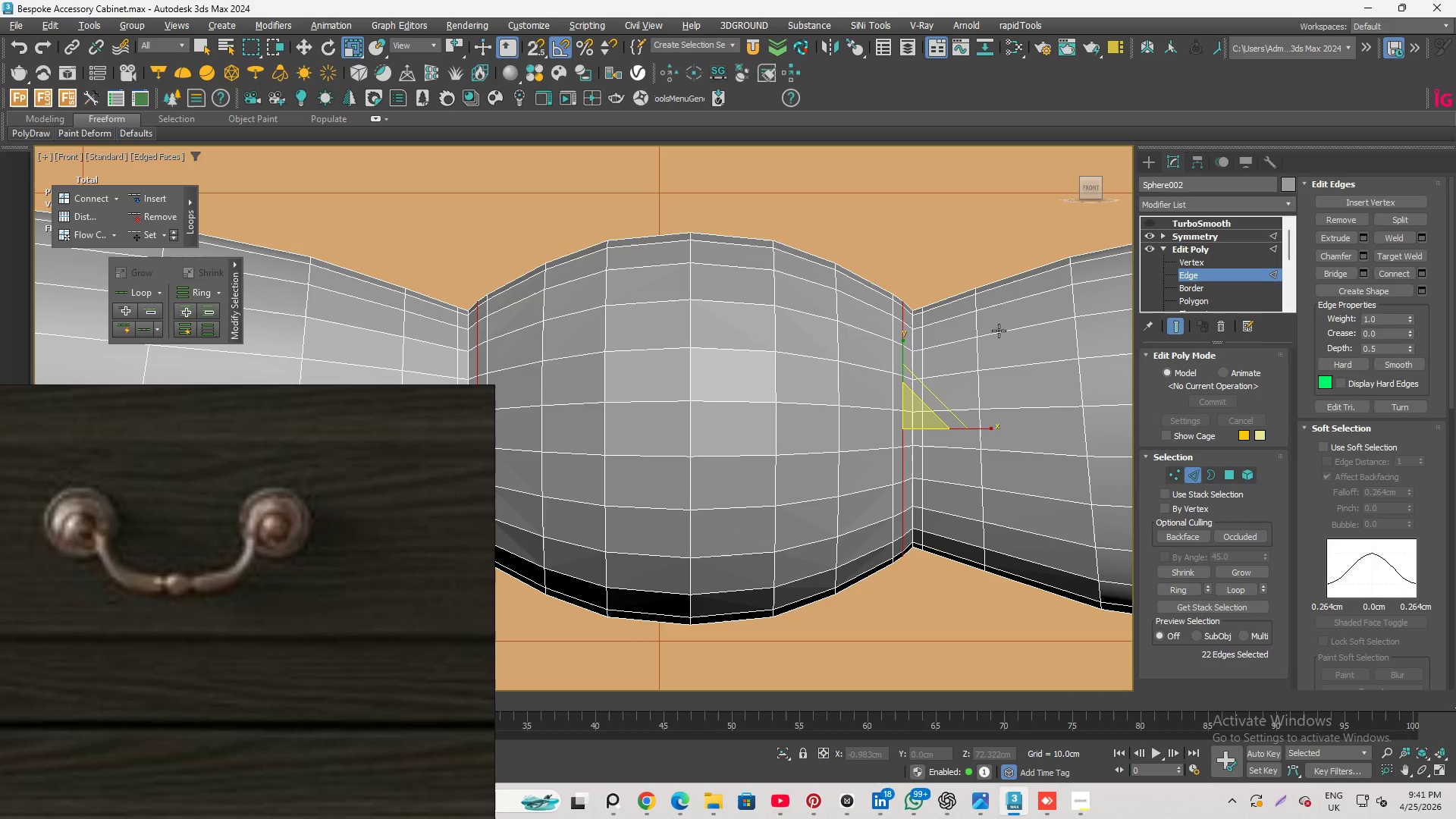 
key(Control+Z)
 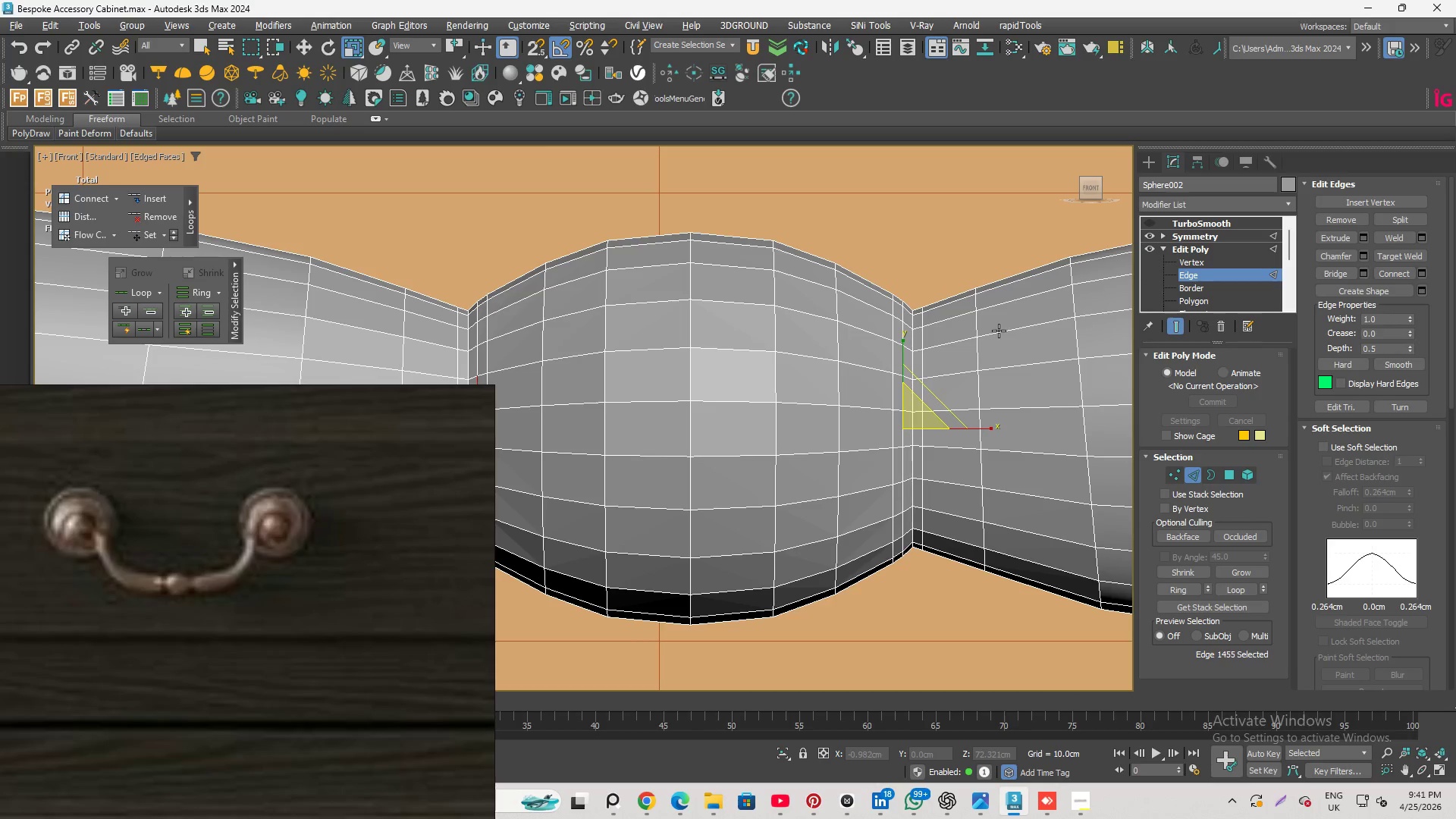 
key(Control+Z)
 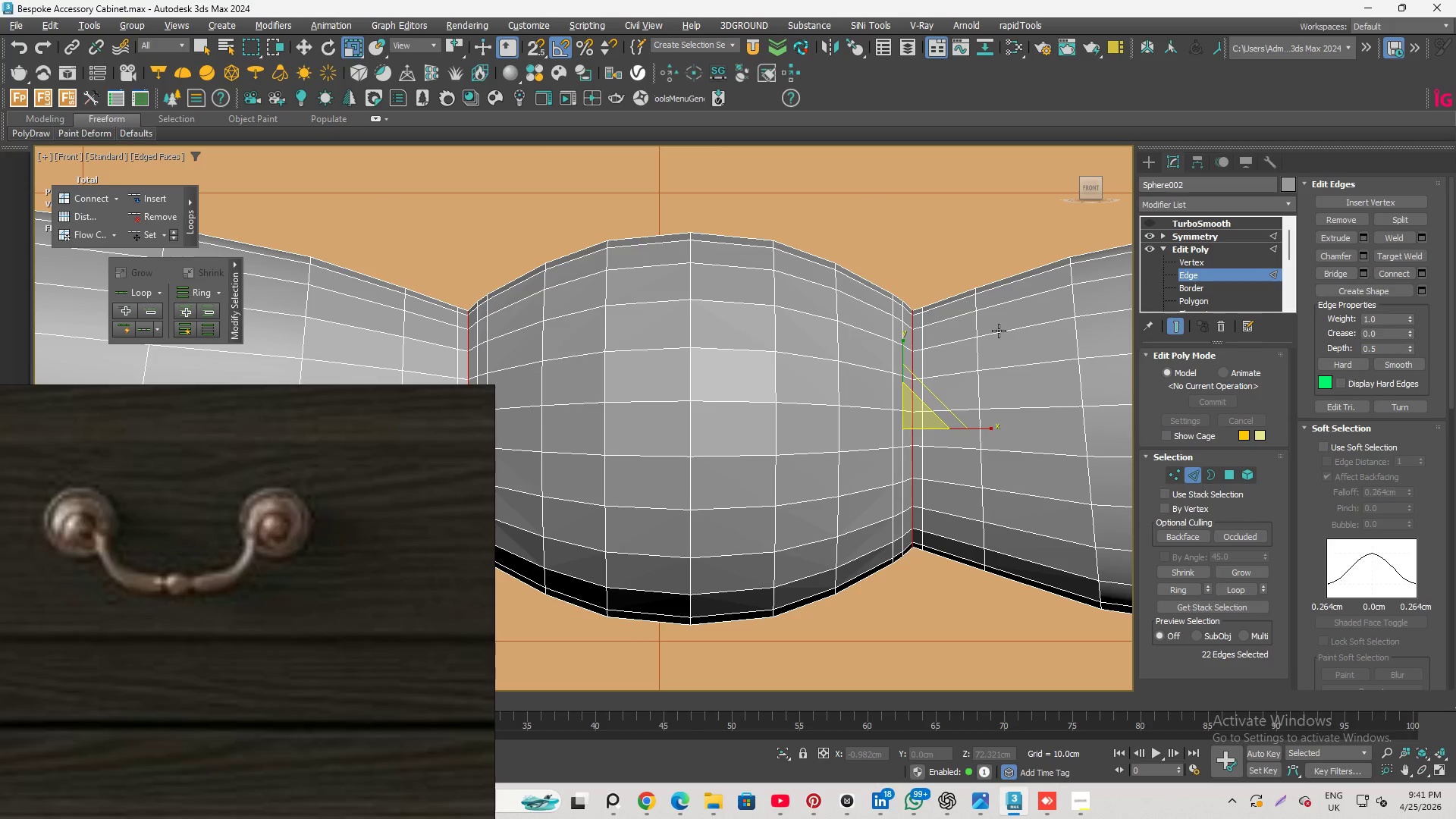 
key(Control+Z)
 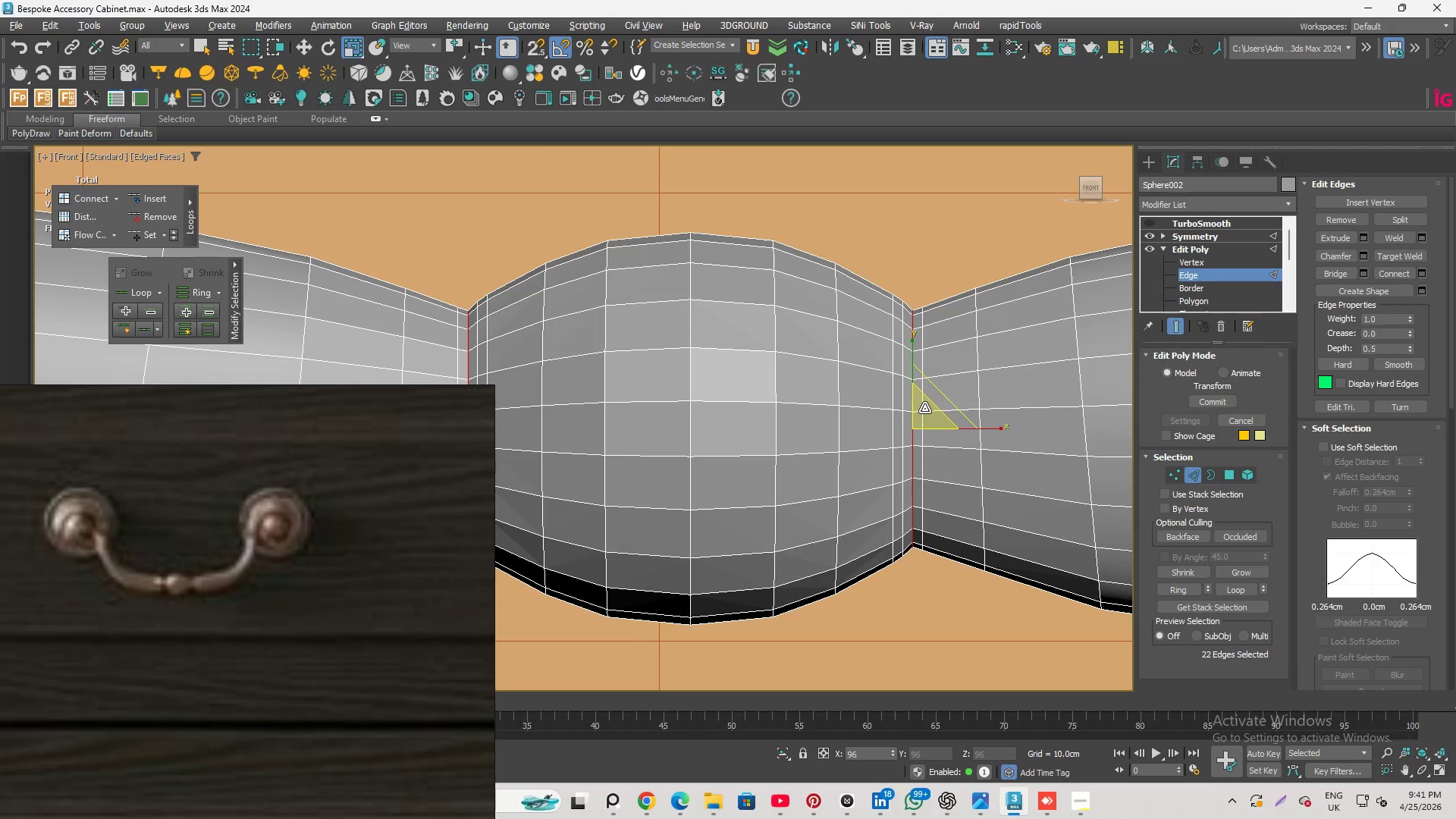 
wait(7.38)
 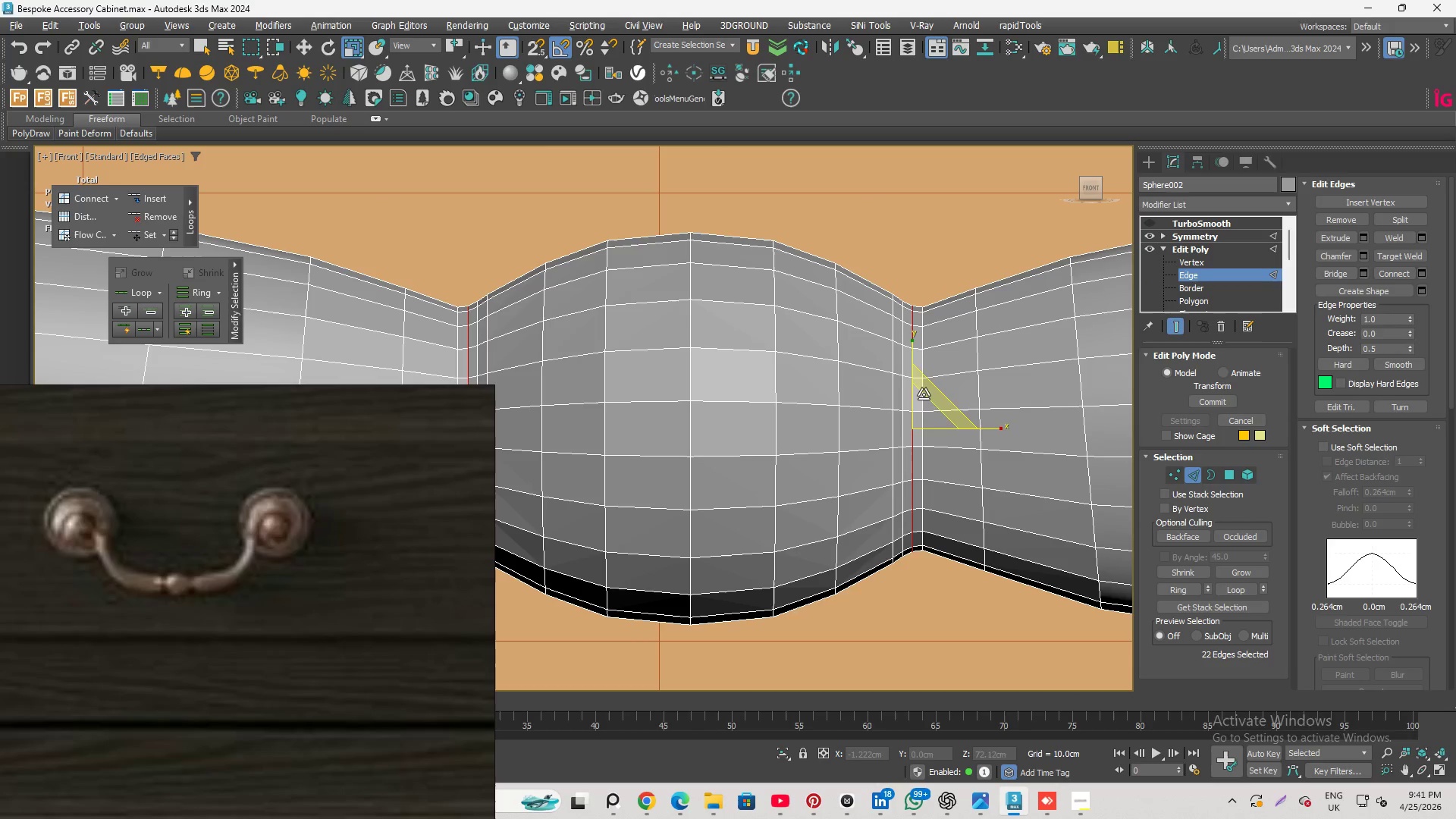 
double_click([902, 400])
 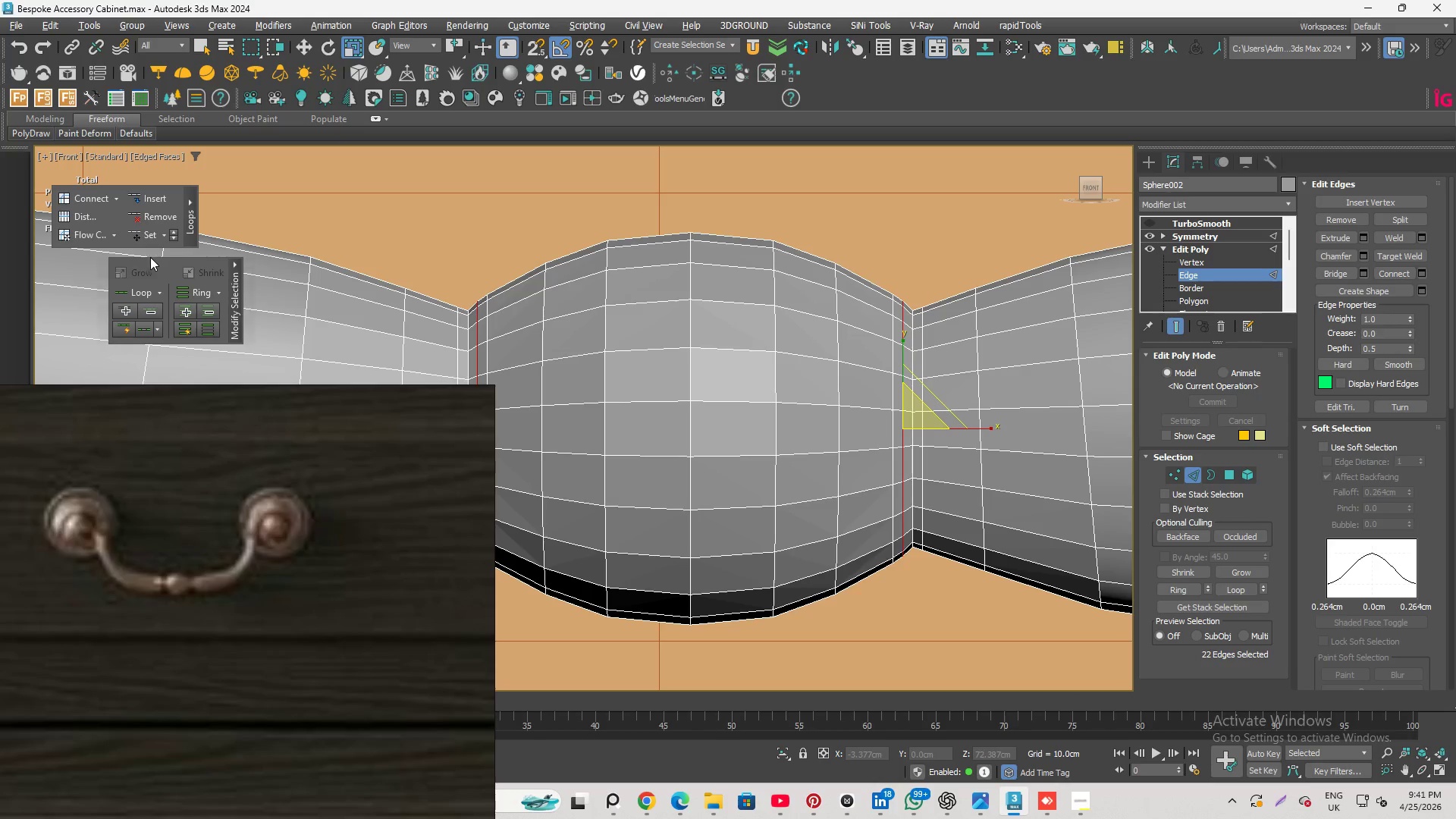 
left_click([147, 237])
 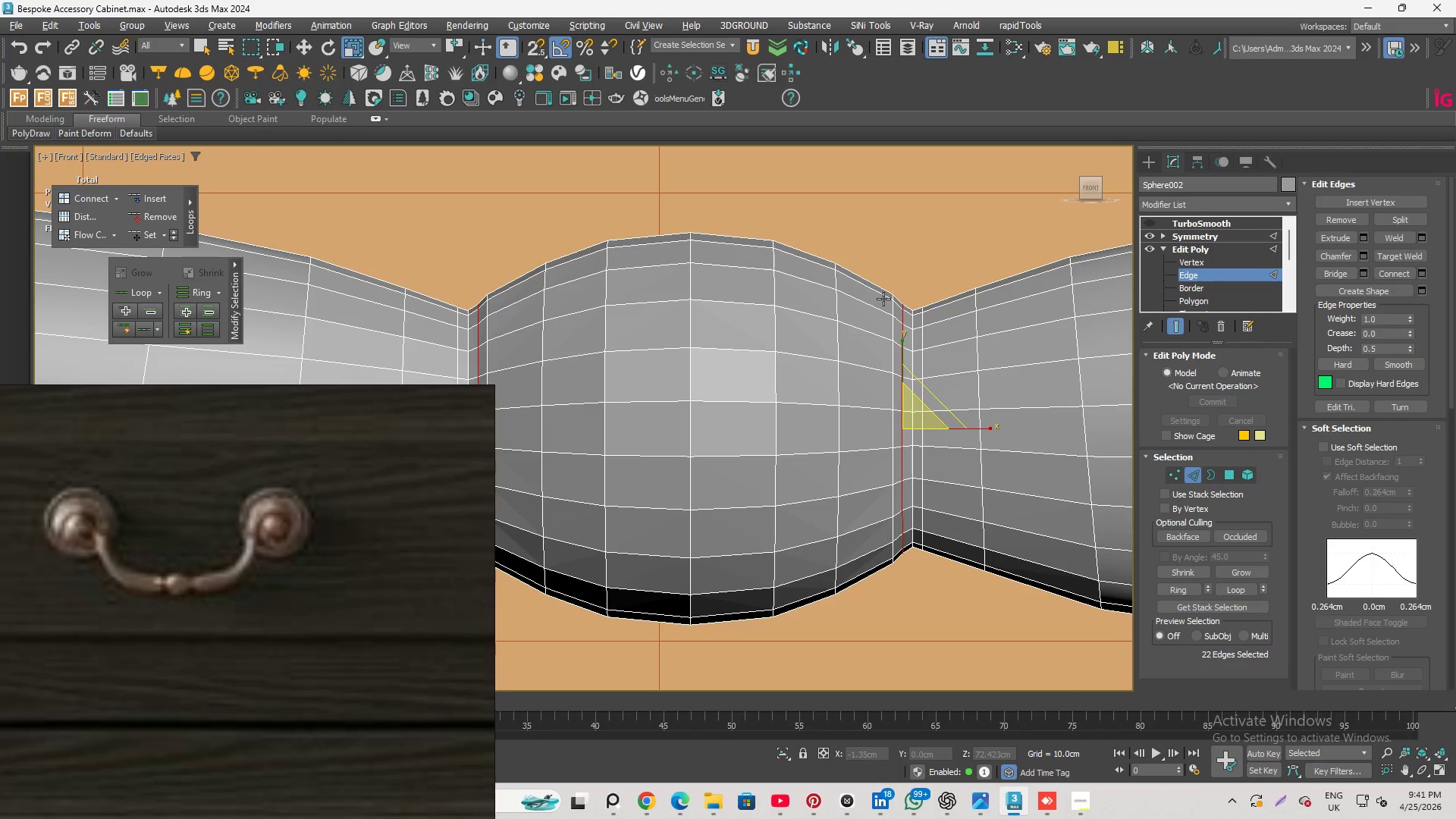 
scroll: coordinate [883, 297], scroll_direction: up, amount: 1.0
 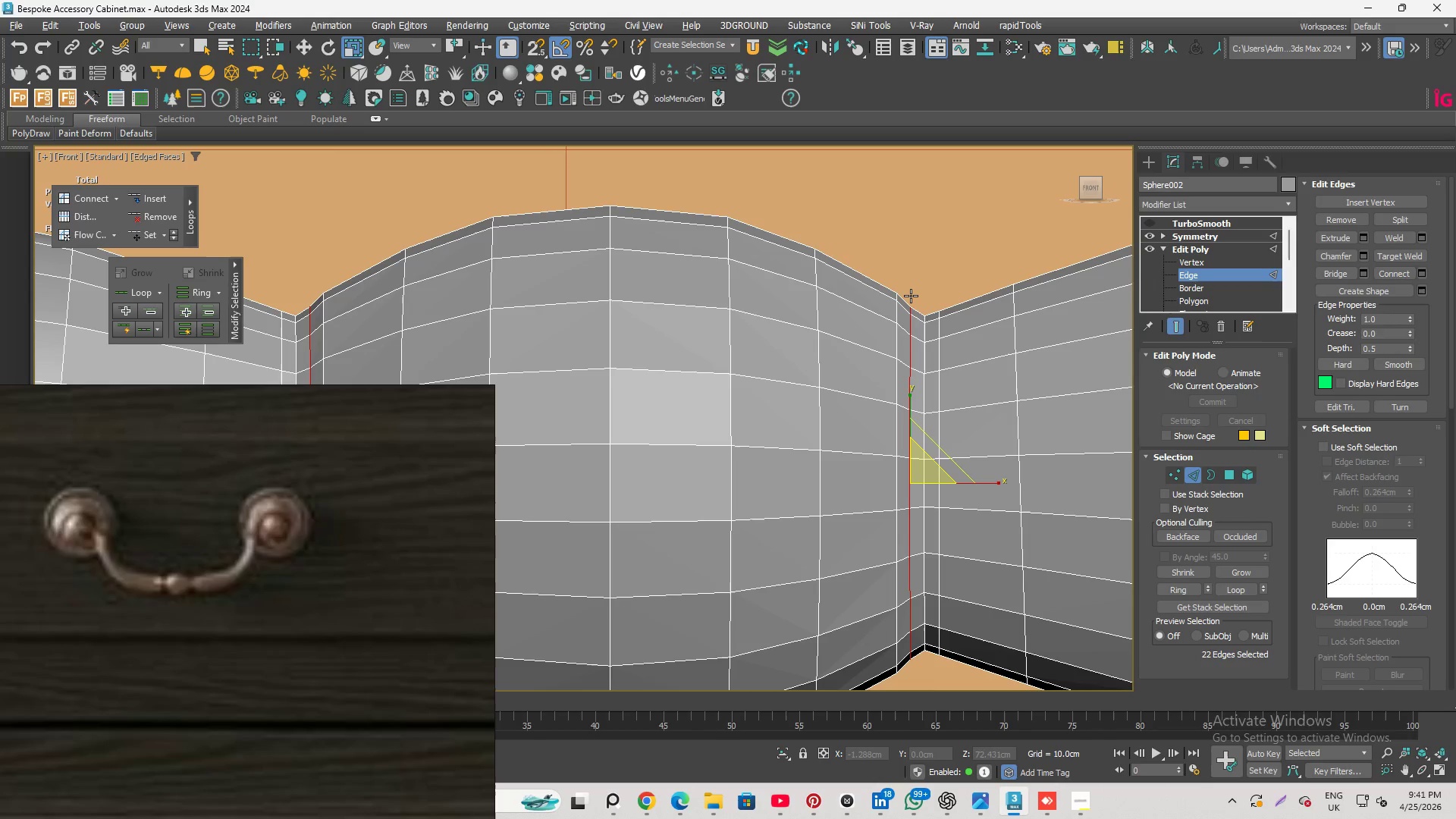 
key(Alt+1)
 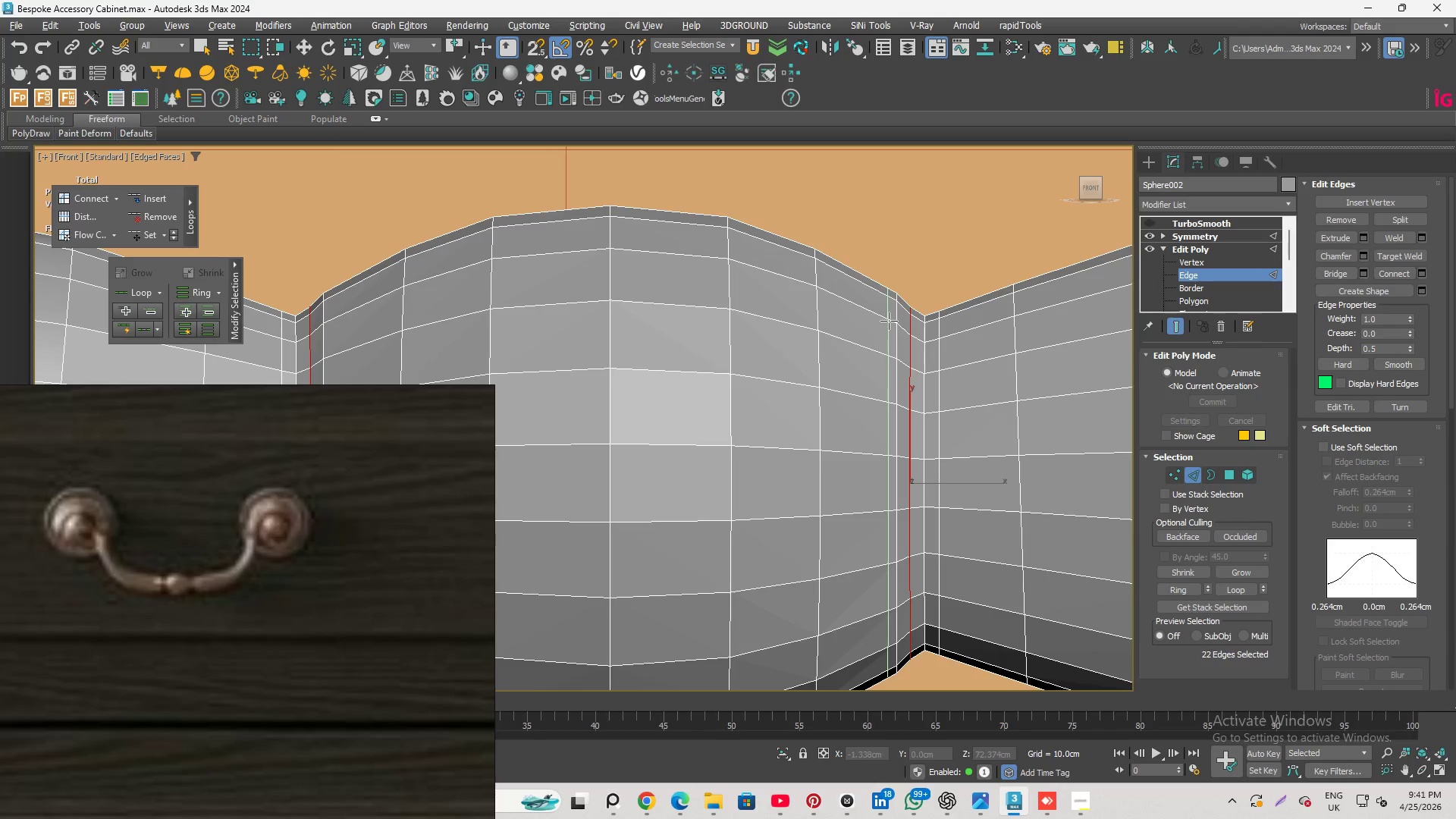 
left_click([888, 321])
 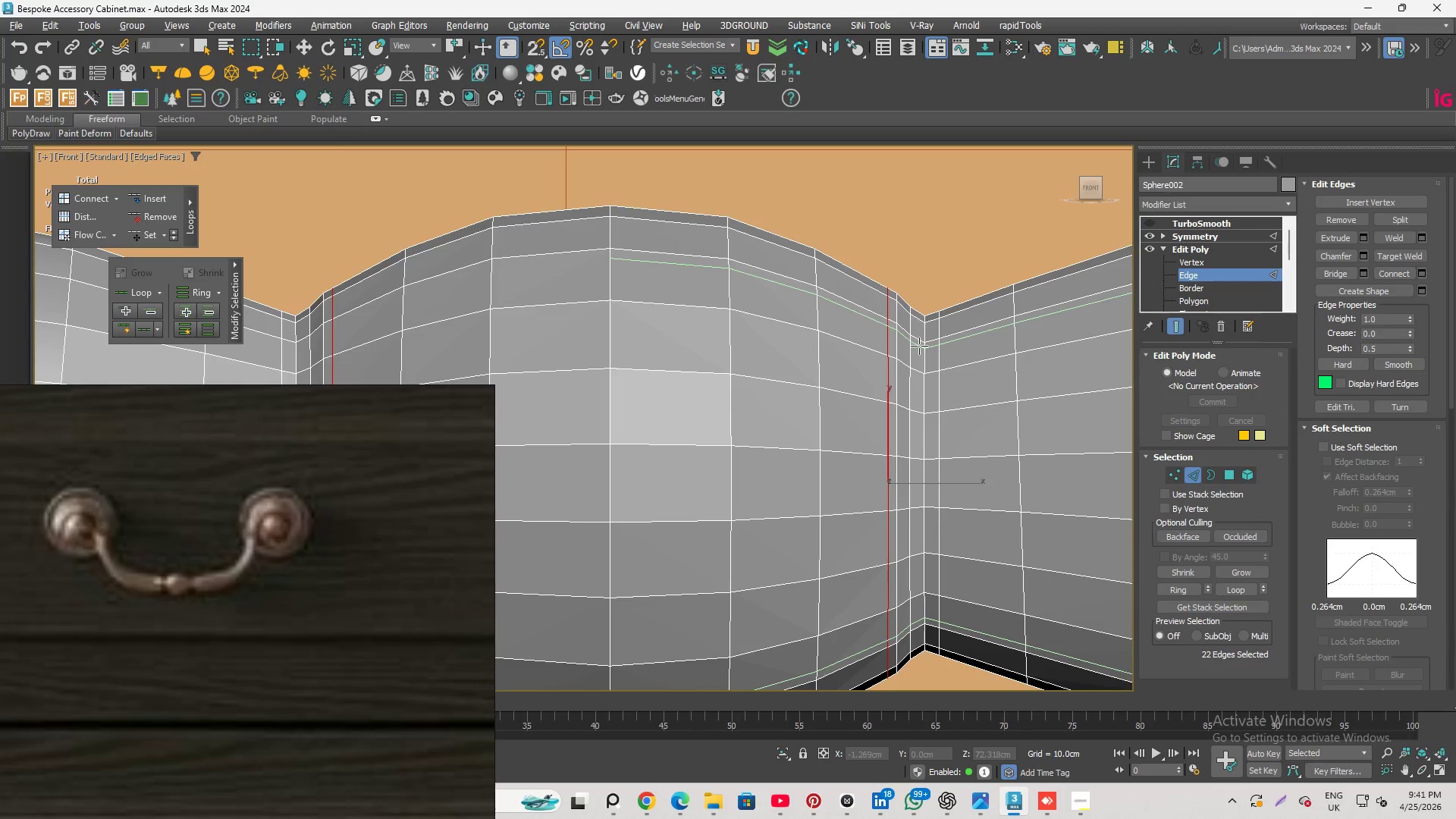 
right_click([919, 347])
 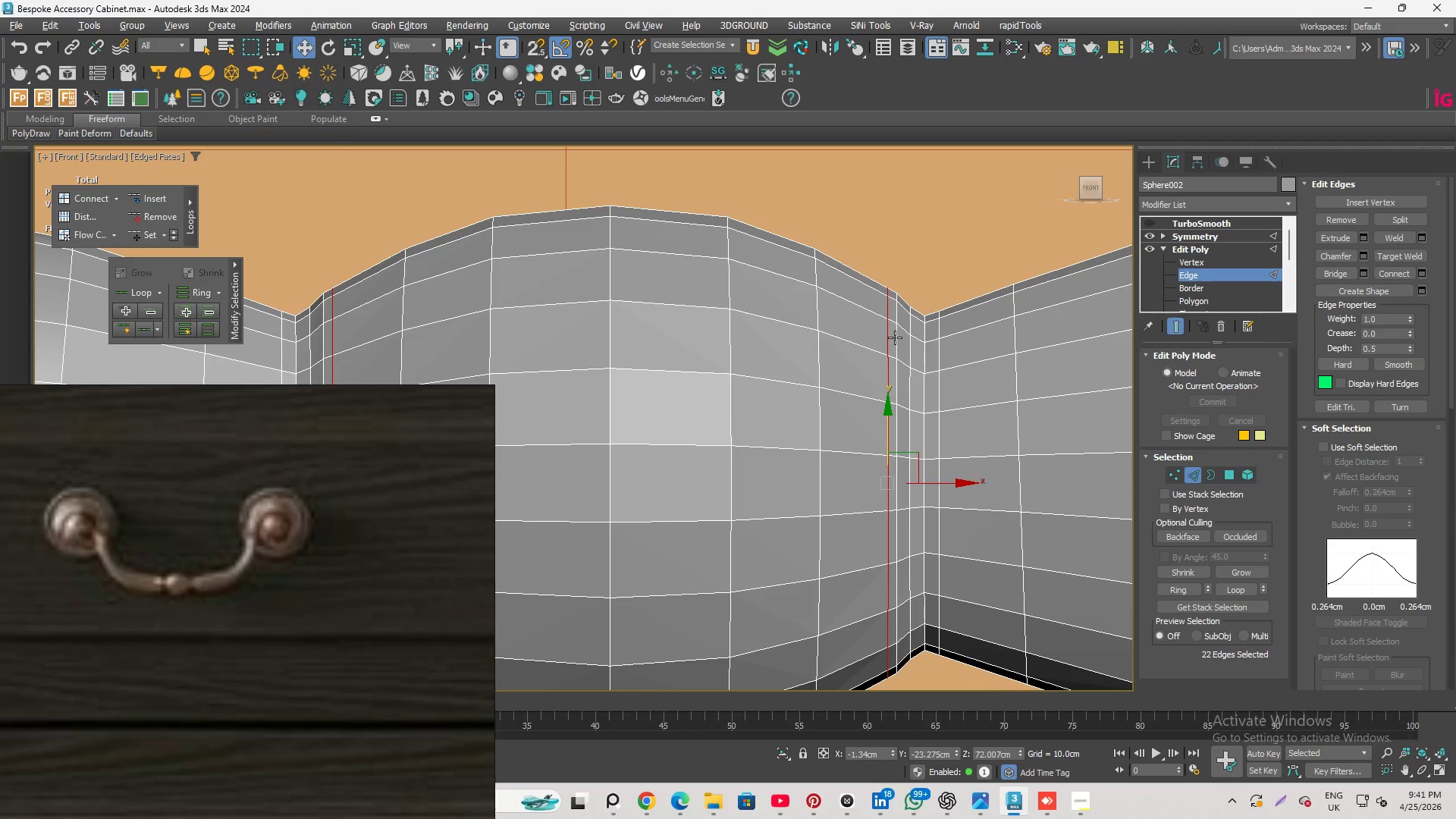 
double_click([895, 337])
 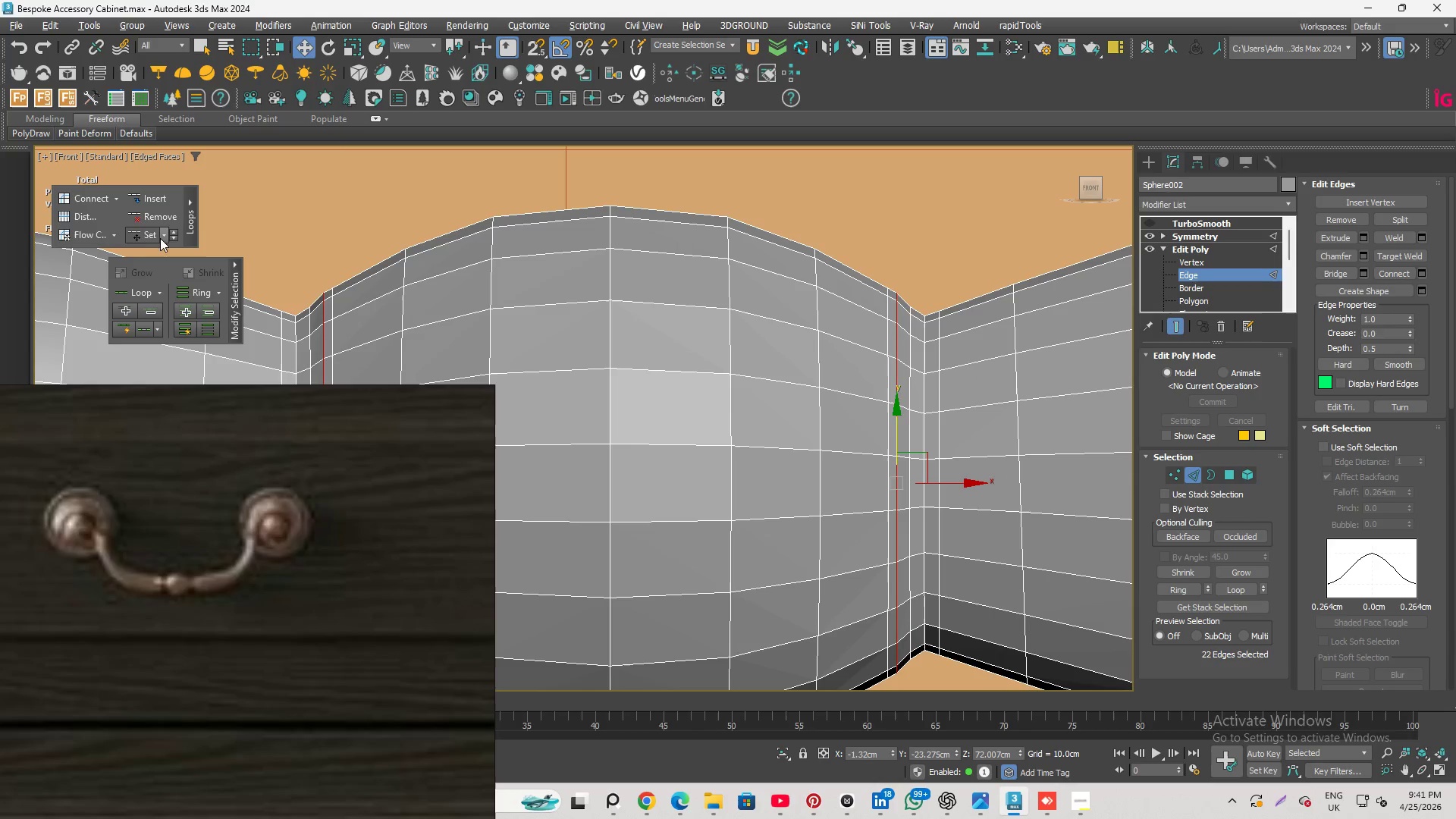 
left_click([153, 237])
 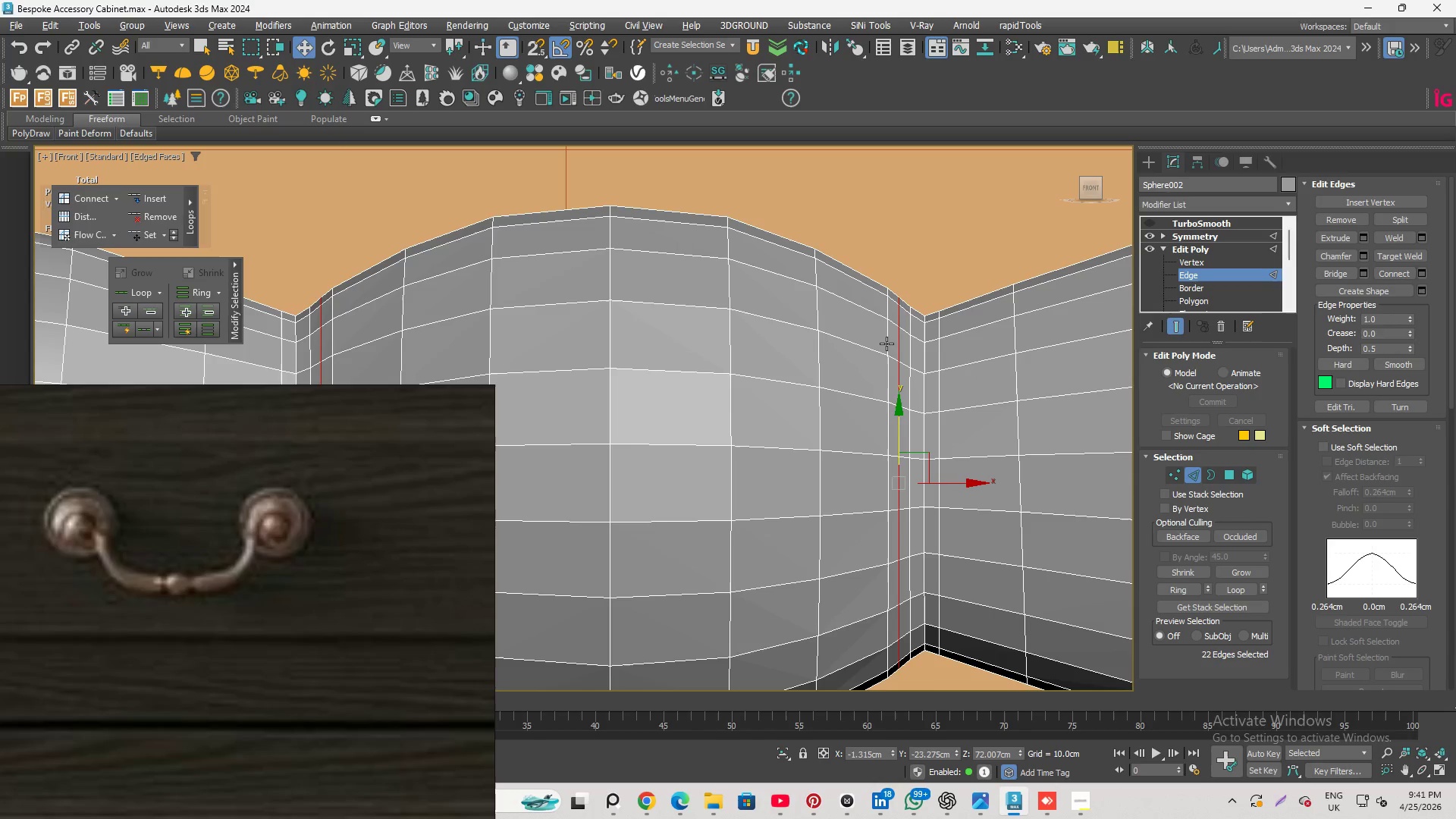 
double_click([885, 344])
 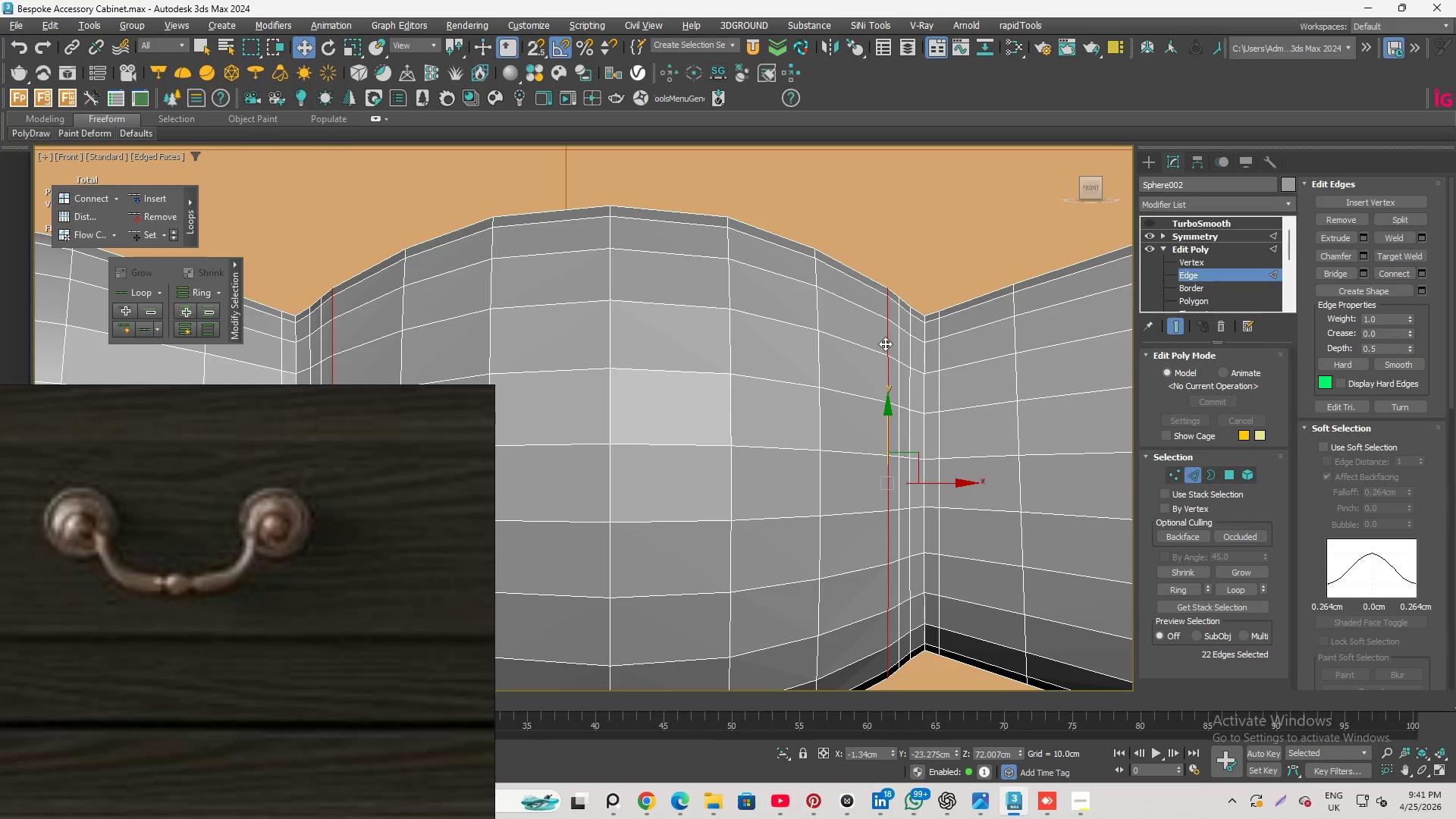 
key(Control+Backspace)
 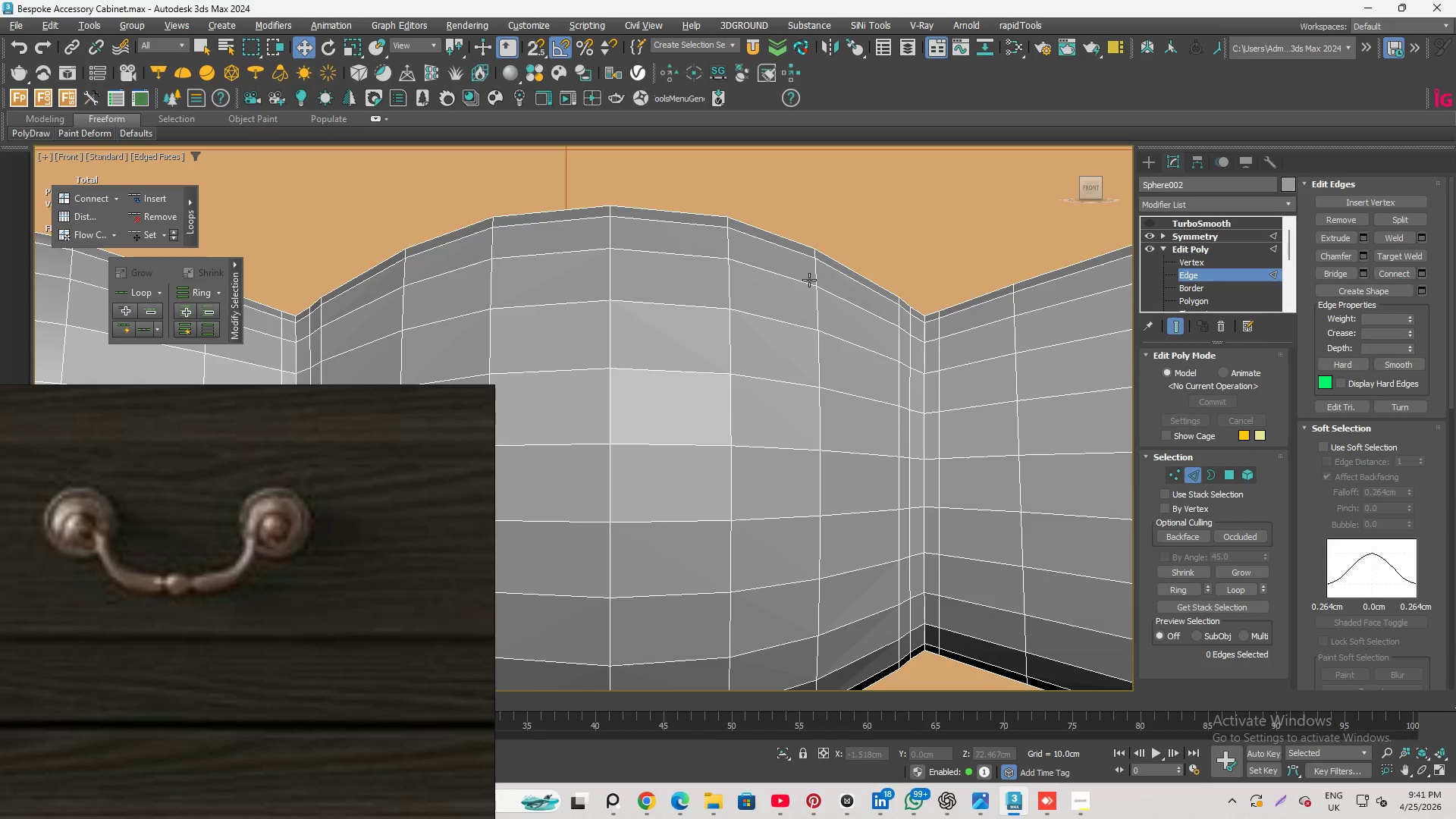 
double_click([817, 278])
 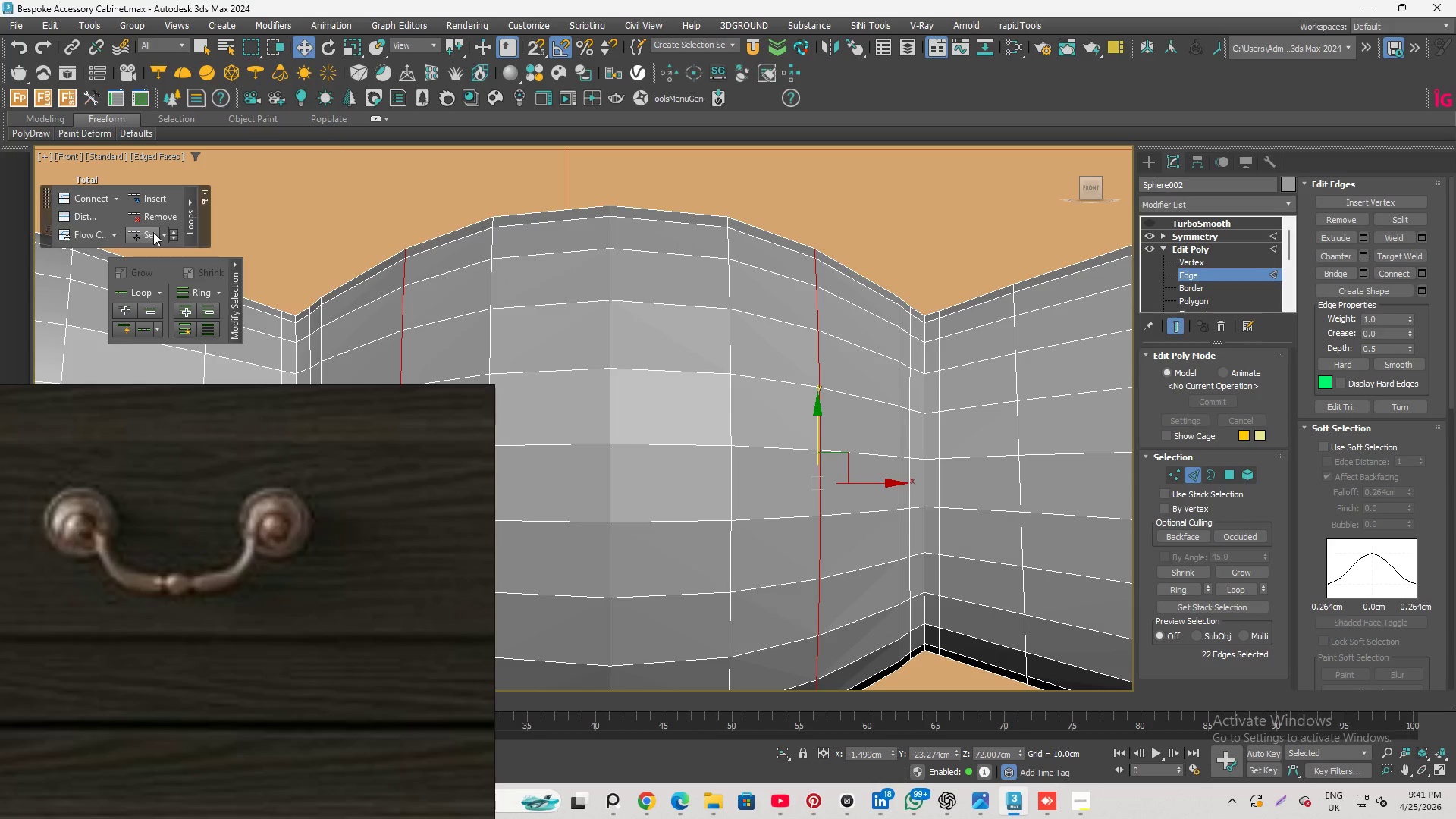 
left_click([149, 232])
 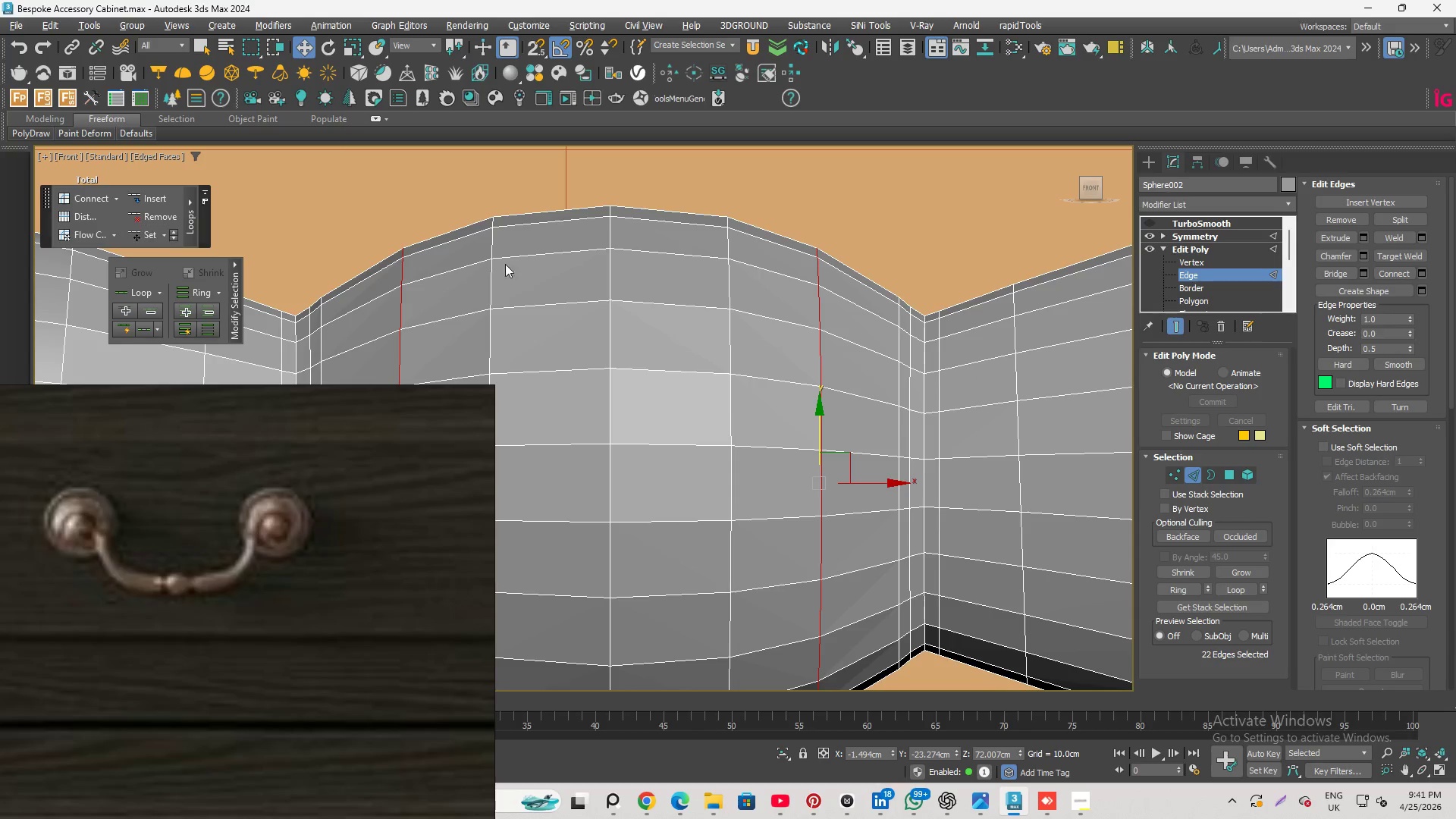 
scroll: coordinate [908, 362], scroll_direction: none, amount: 0.0
 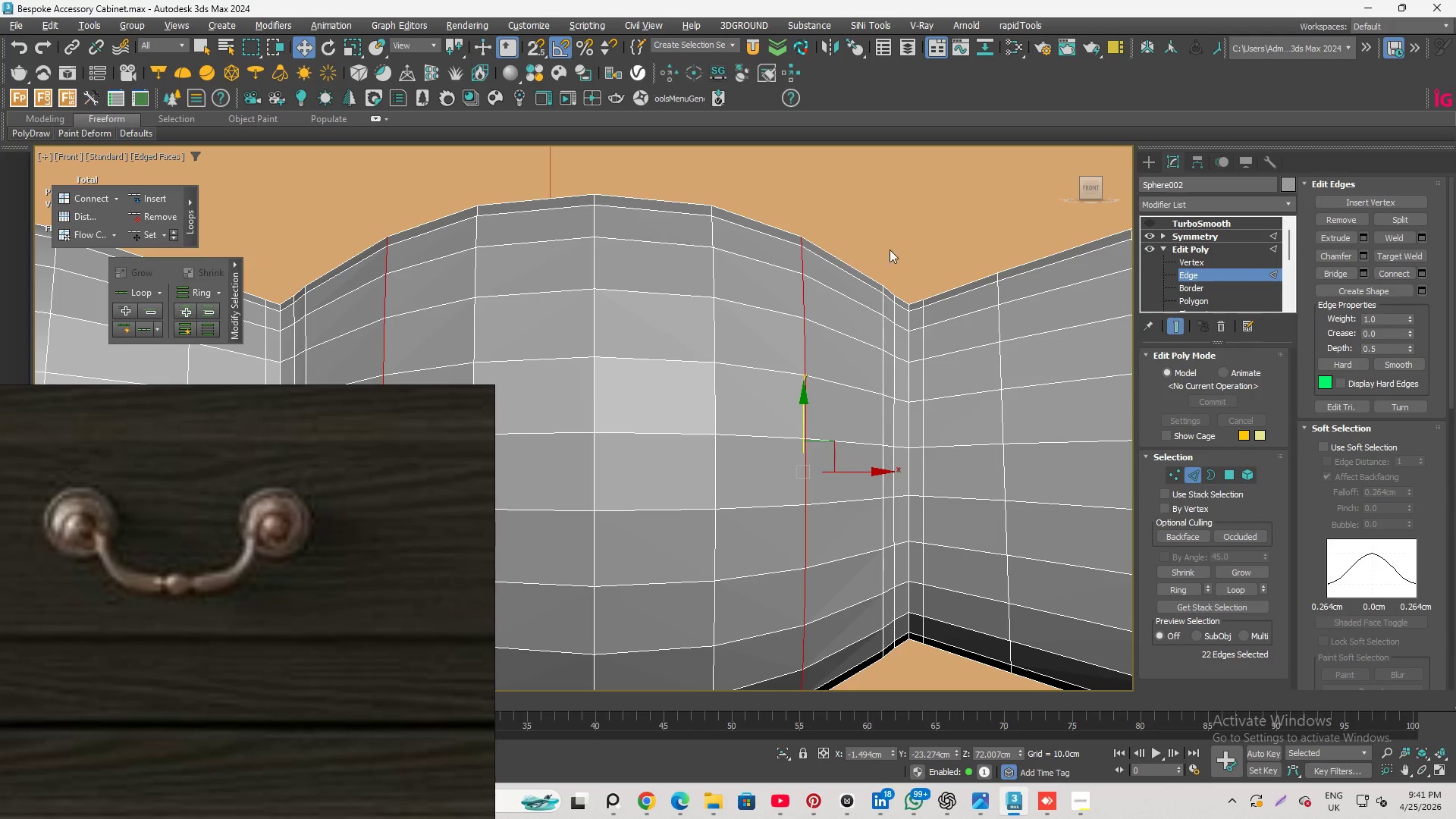 
scroll: coordinate [909, 407], scroll_direction: down, amount: 2.0
 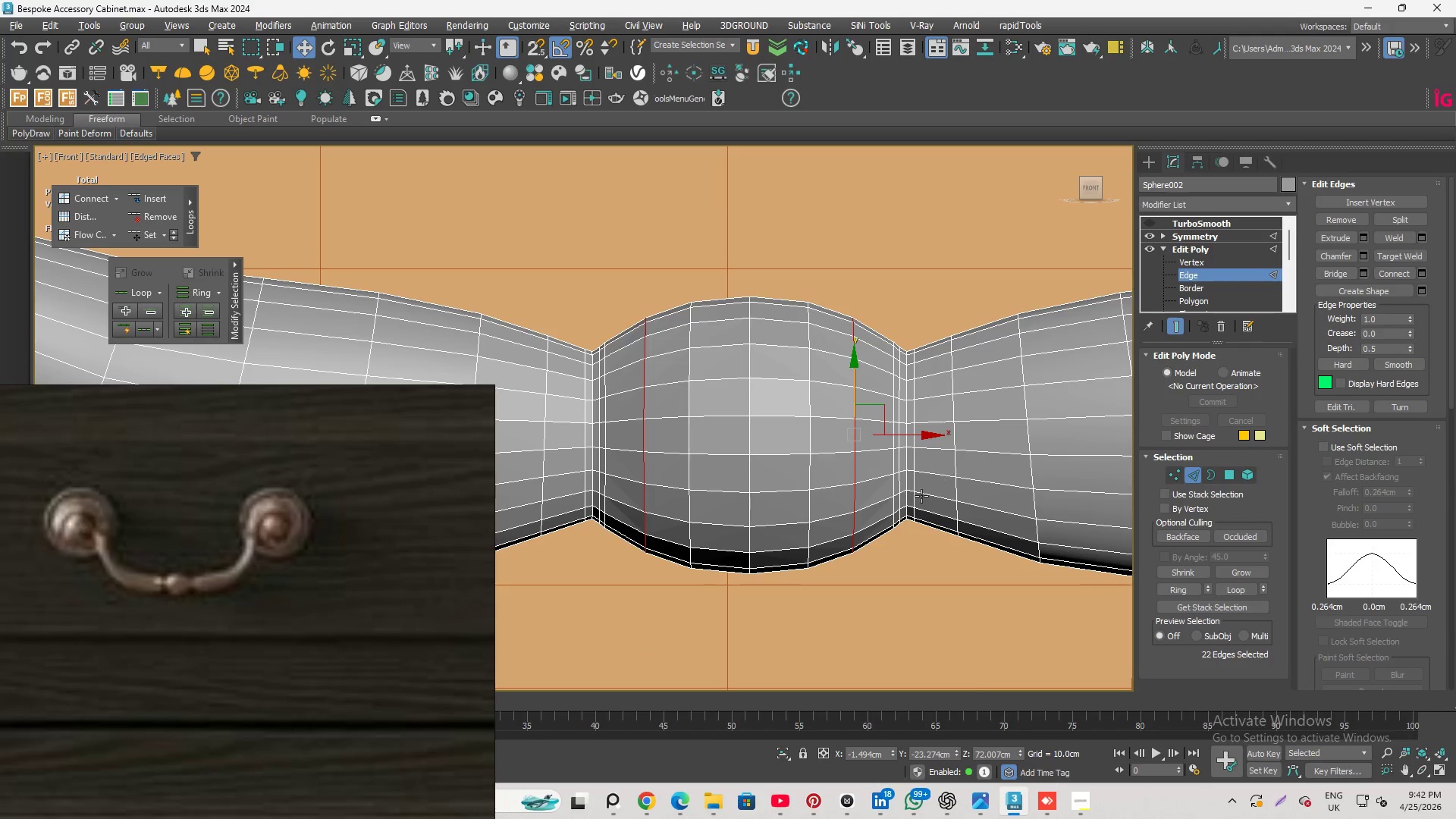 
scroll: coordinate [921, 500], scroll_direction: up, amount: 1.0
 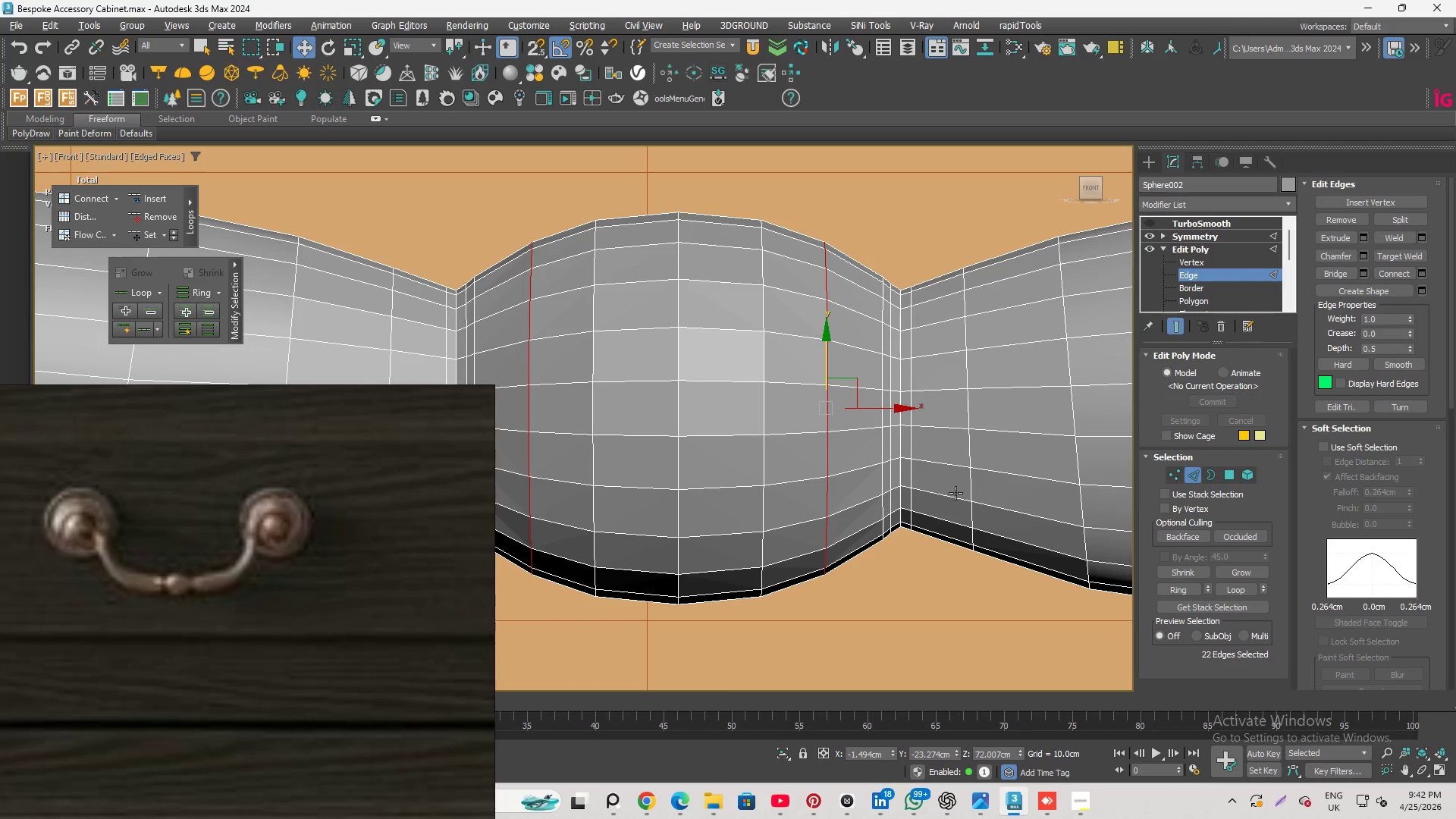 
scroll: coordinate [957, 492], scroll_direction: down, amount: 1.0
 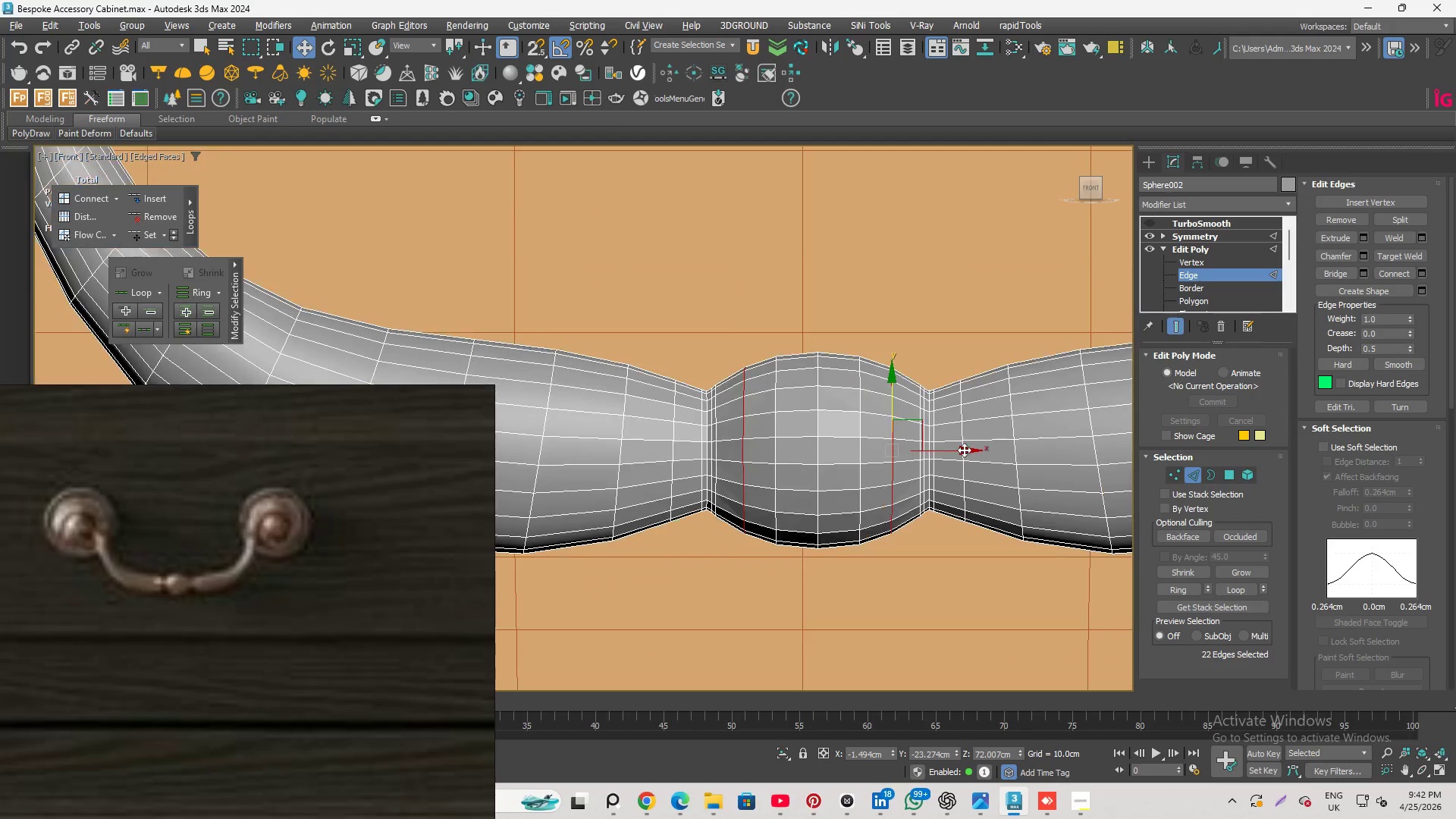 
left_click([974, 344])
 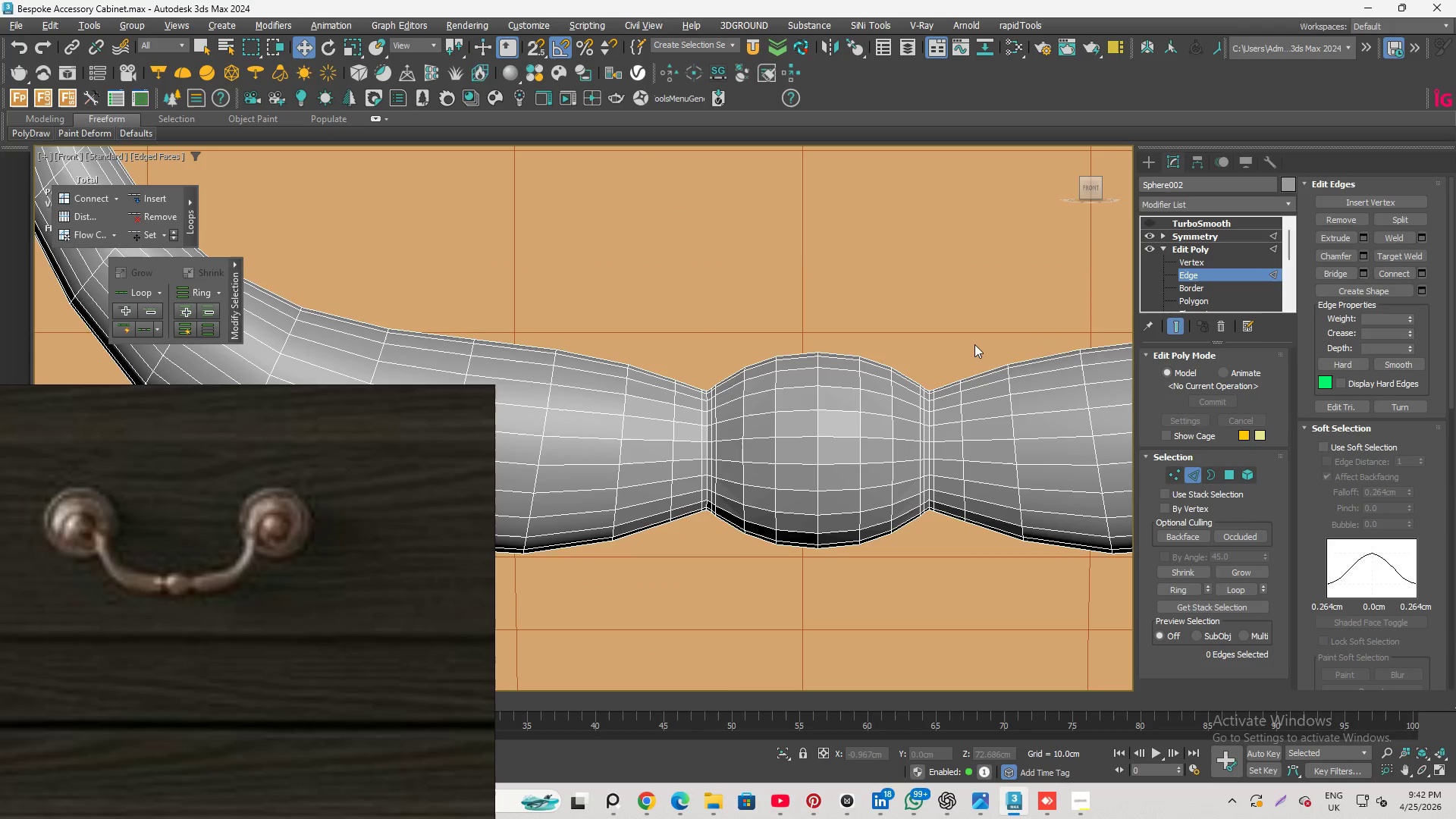 
scroll: coordinate [955, 386], scroll_direction: up, amount: 2.0
 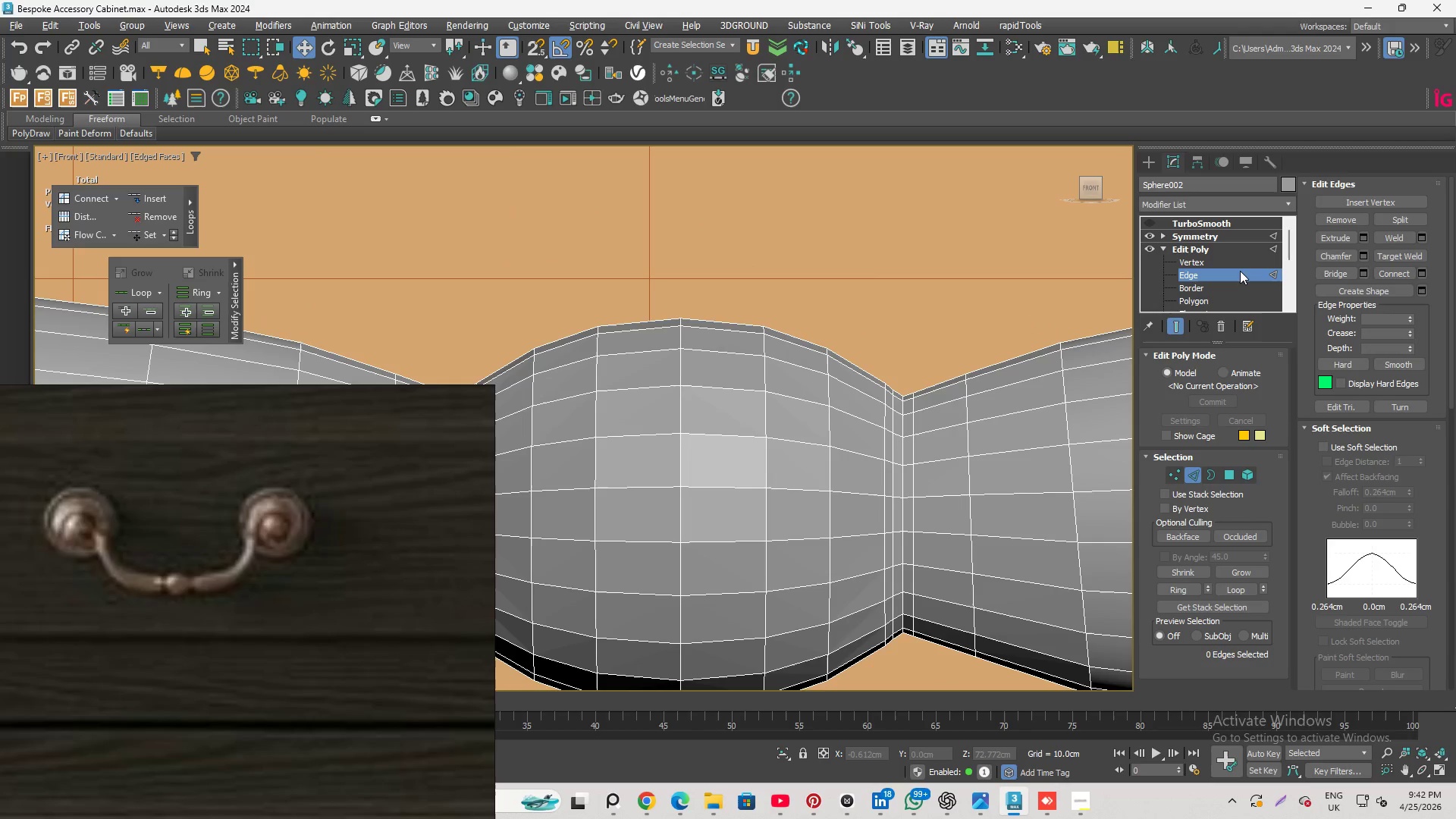 
left_click([1240, 271])
 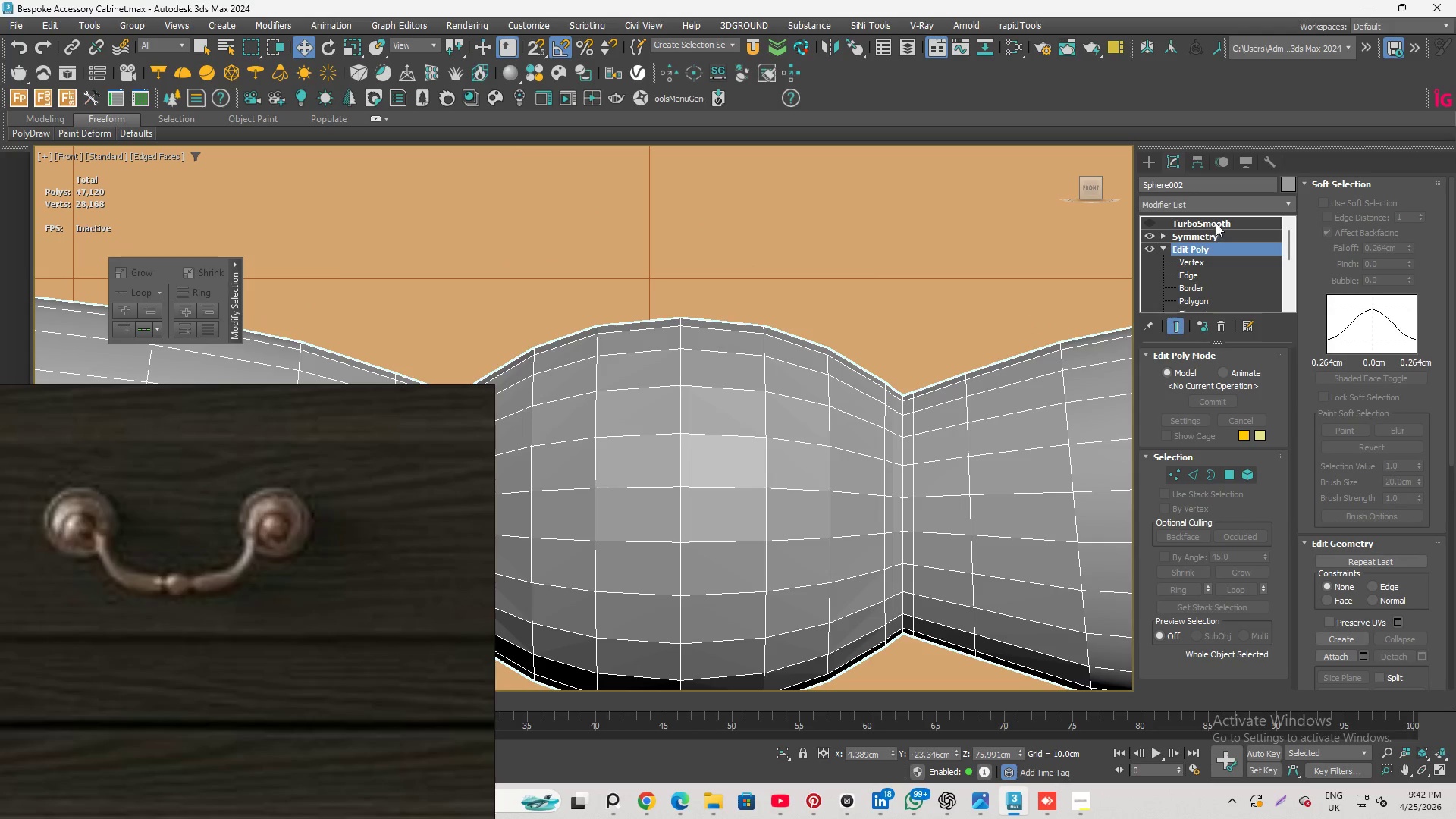 
left_click([1216, 218])
 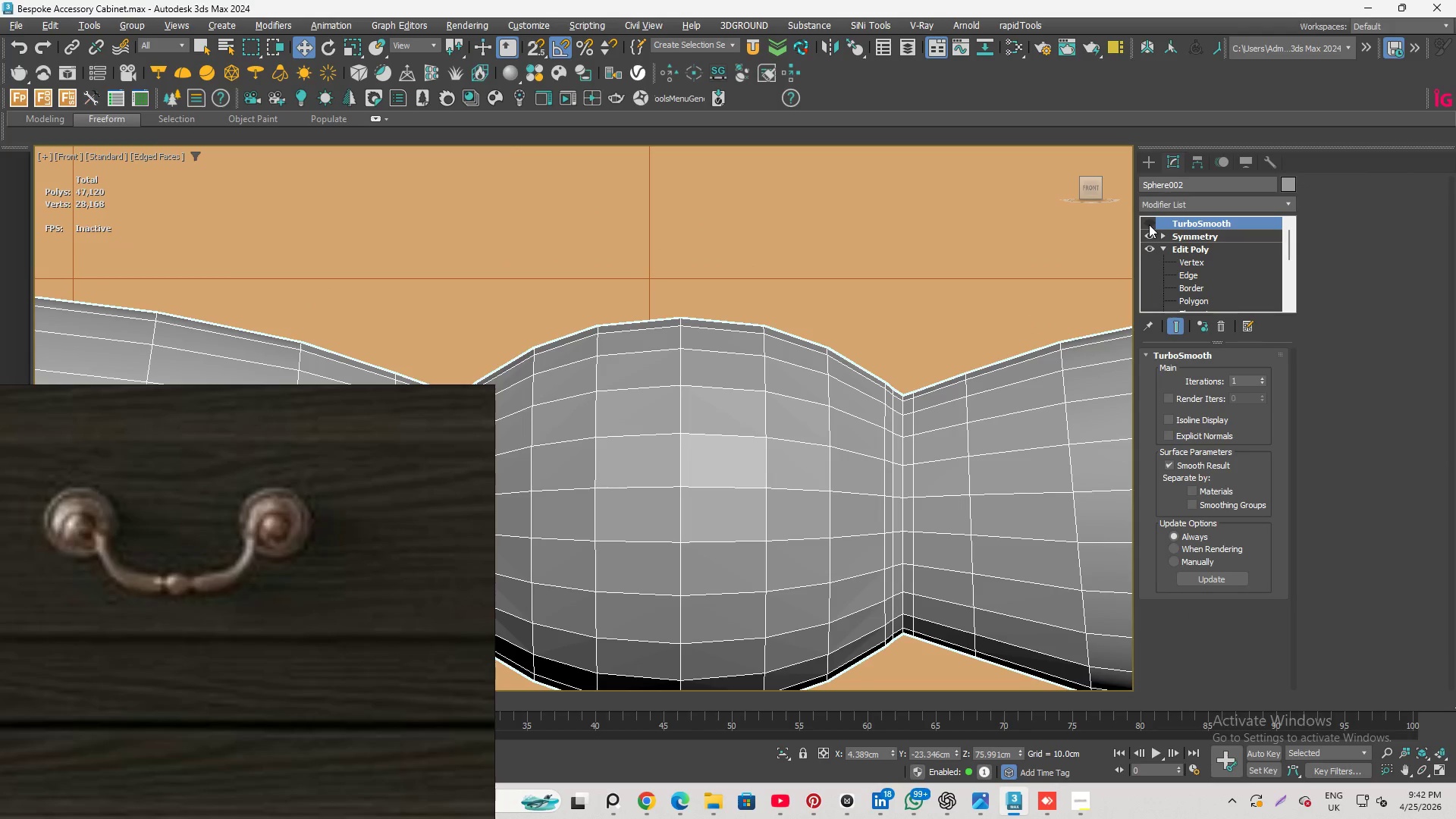 
left_click([1149, 224])
 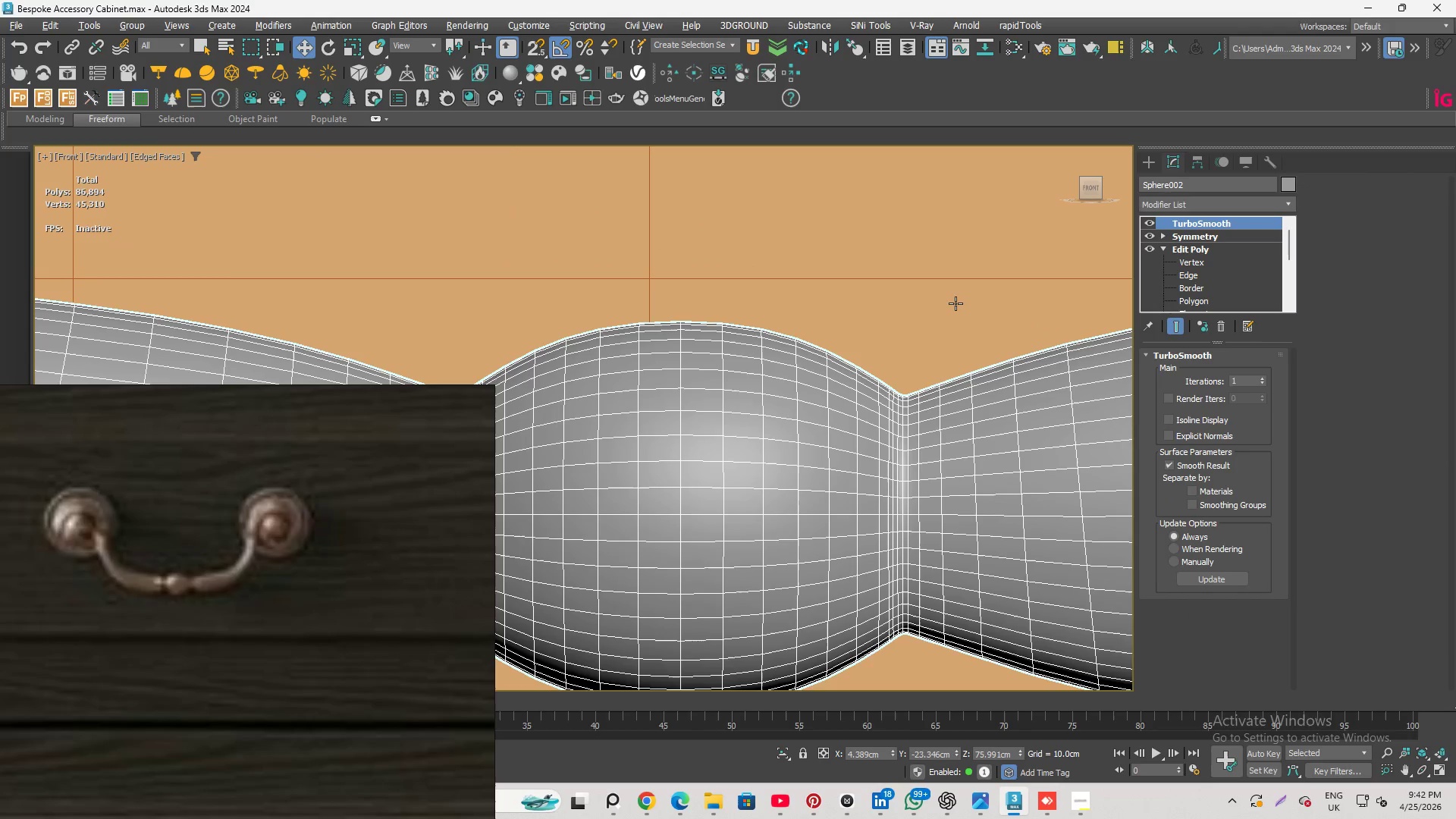 
key(F4)
 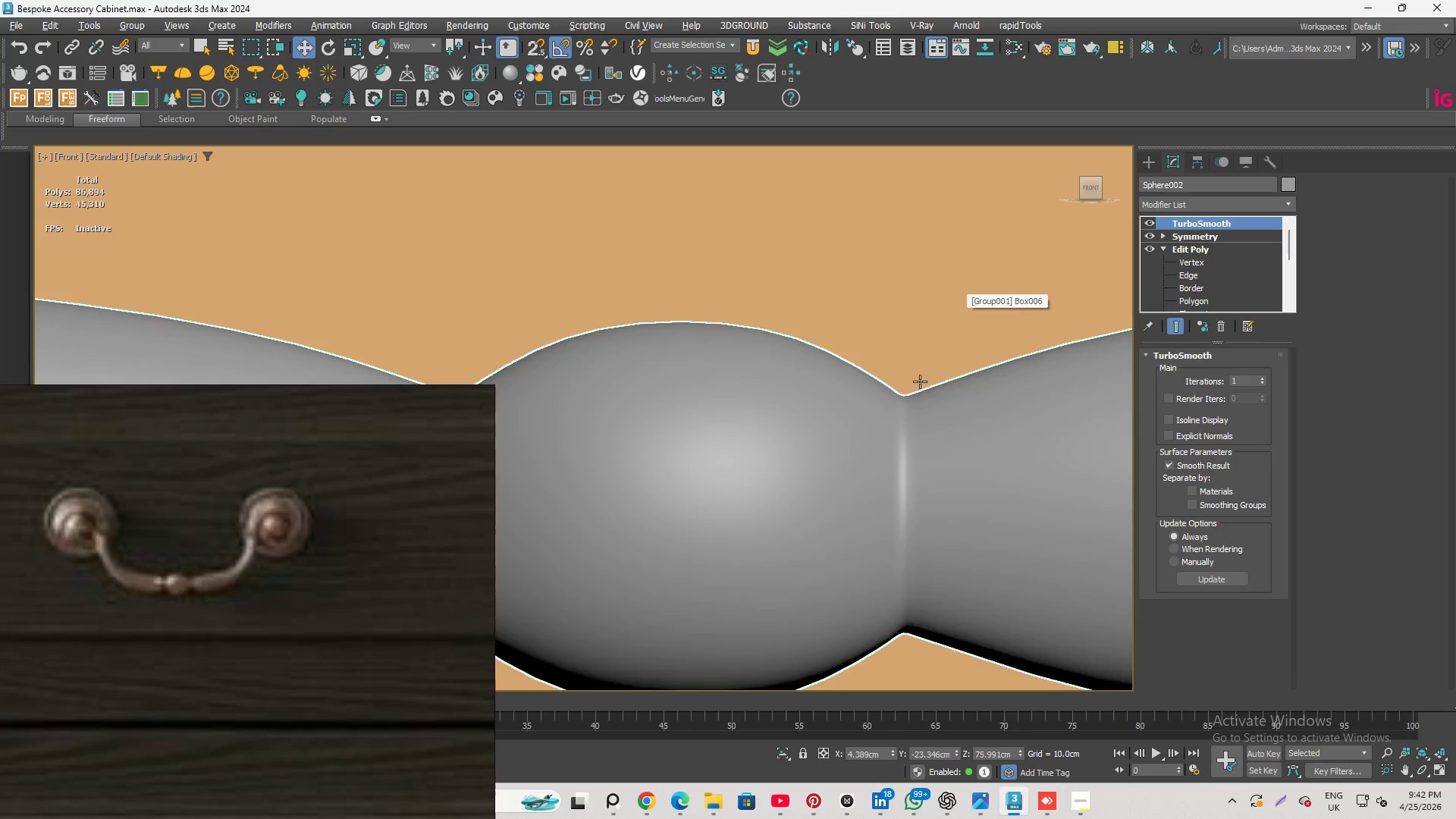 
scroll: coordinate [865, 443], scroll_direction: down, amount: 8.0
 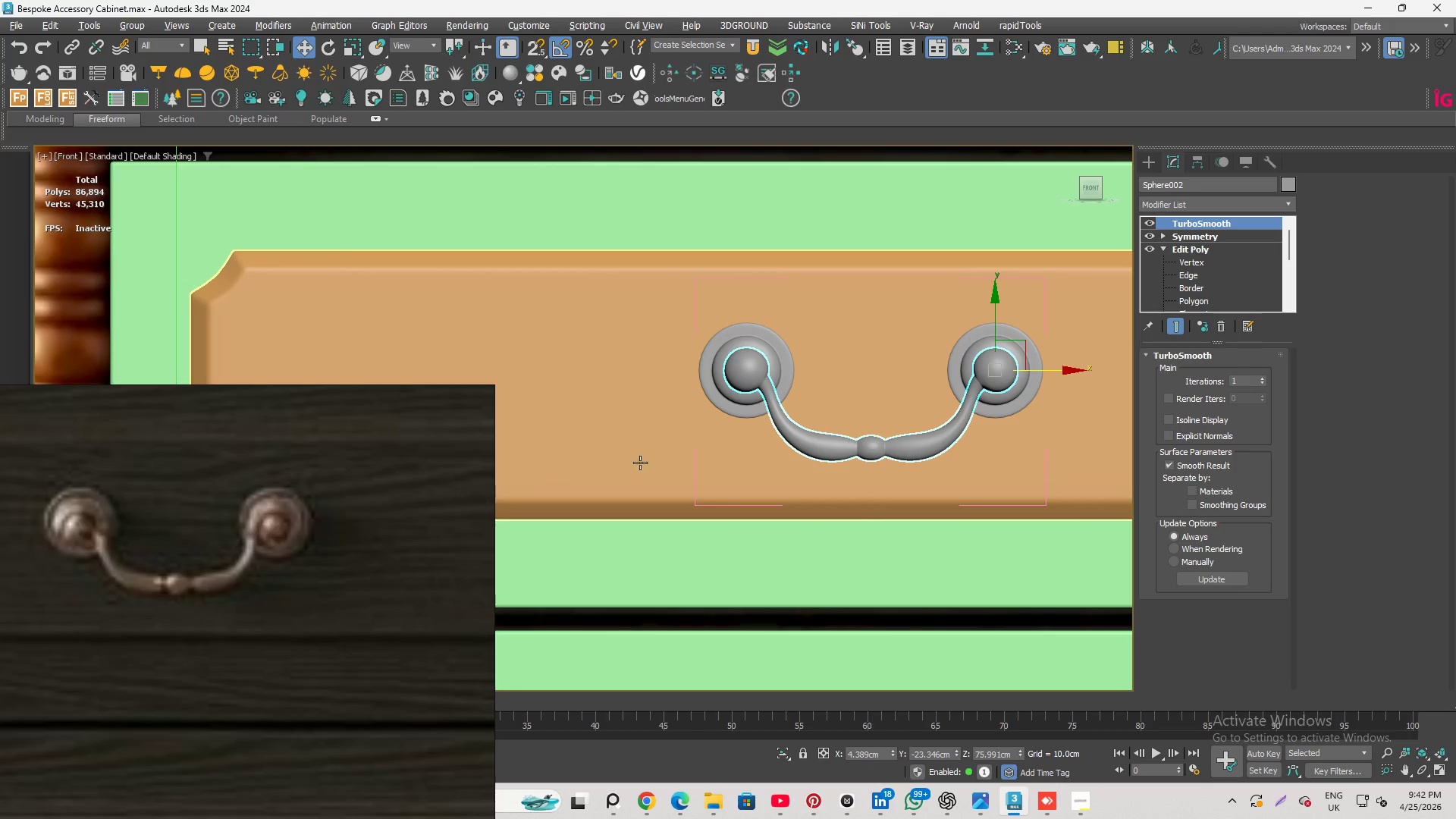 
scroll: coordinate [889, 441], scroll_direction: up, amount: 4.0
 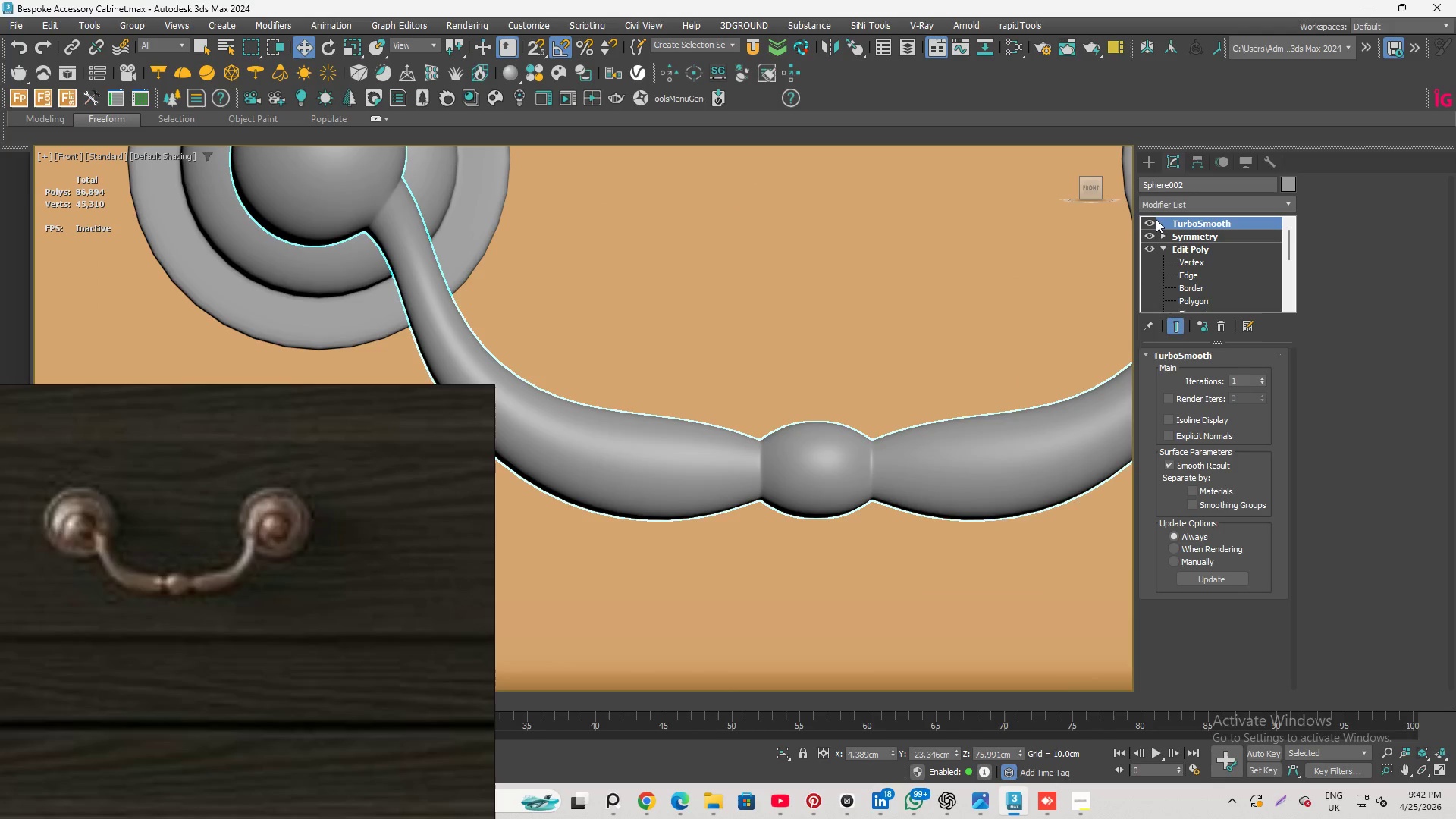 
left_click([1149, 222])
 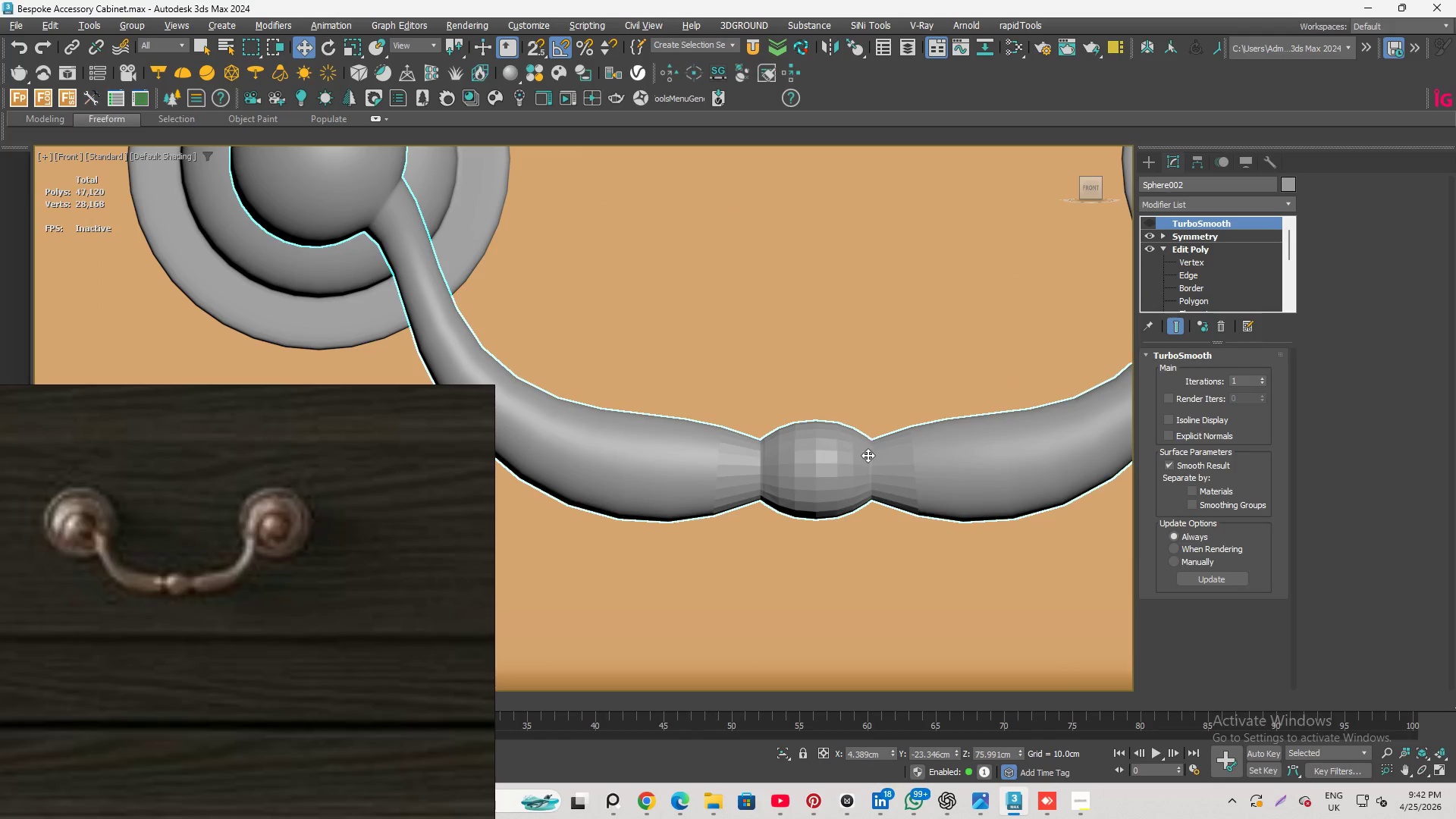 
key(F4)
 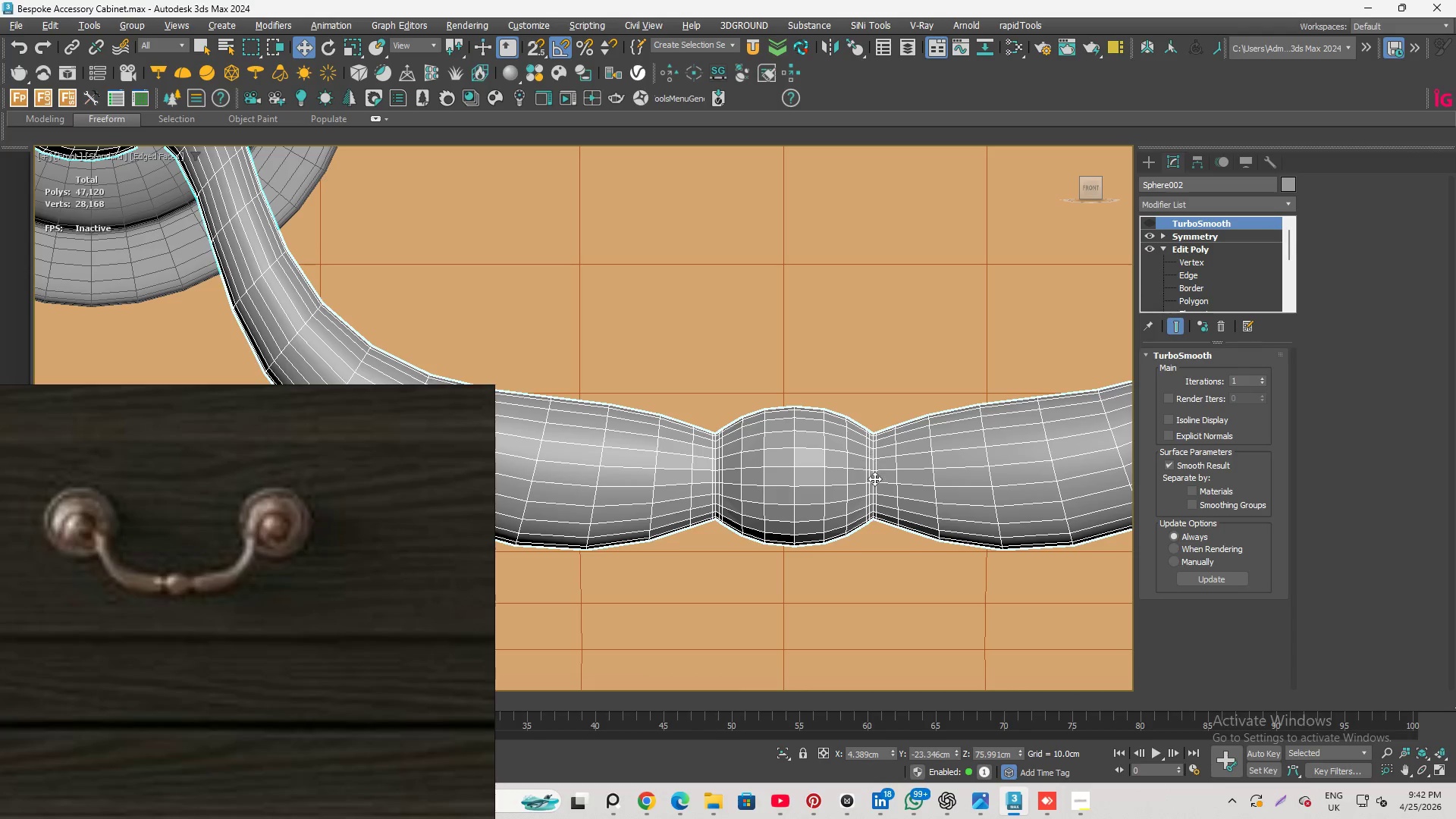 
scroll: coordinate [874, 479], scroll_direction: up, amount: 3.0
 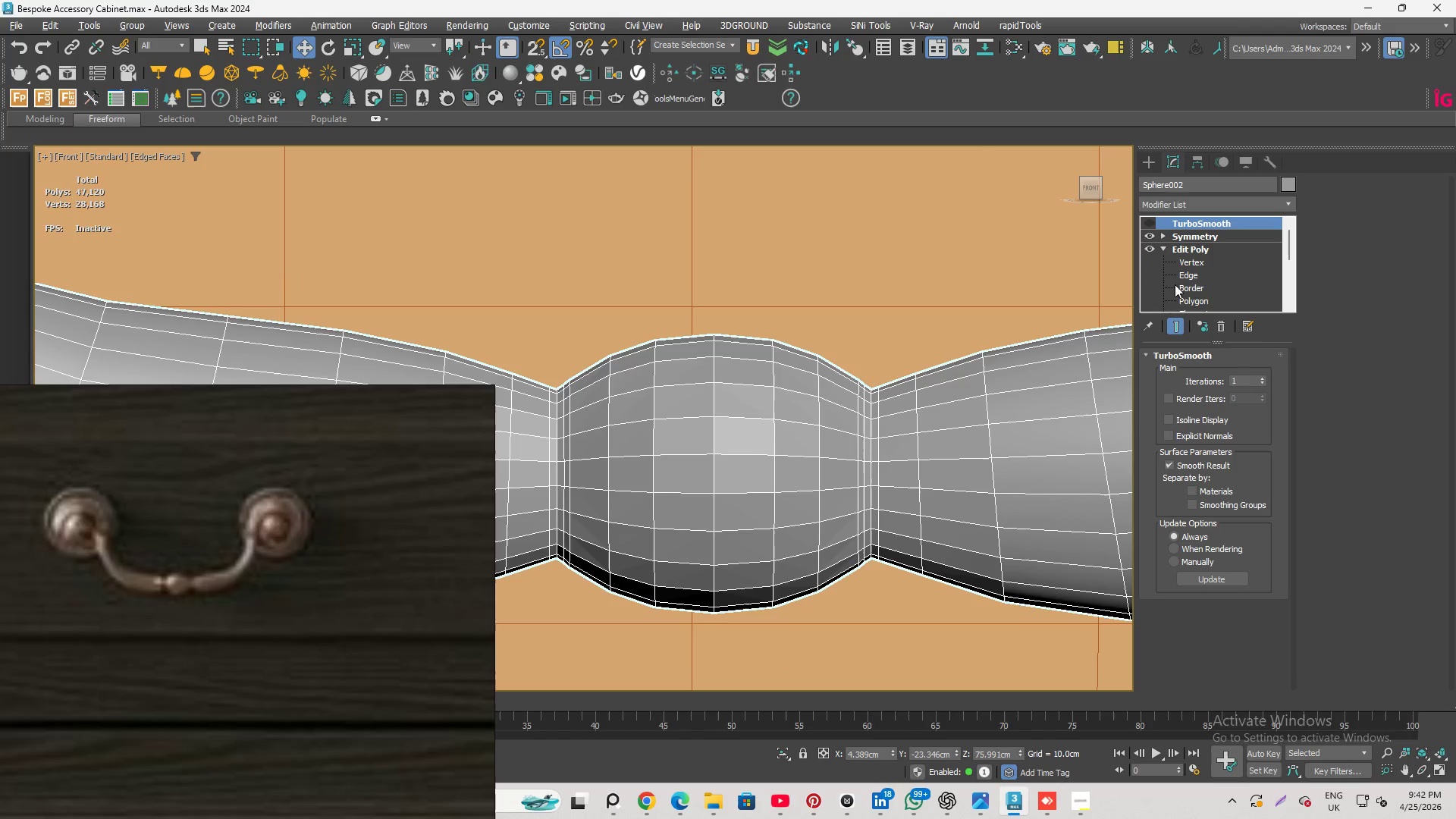 
left_click([1187, 275])
 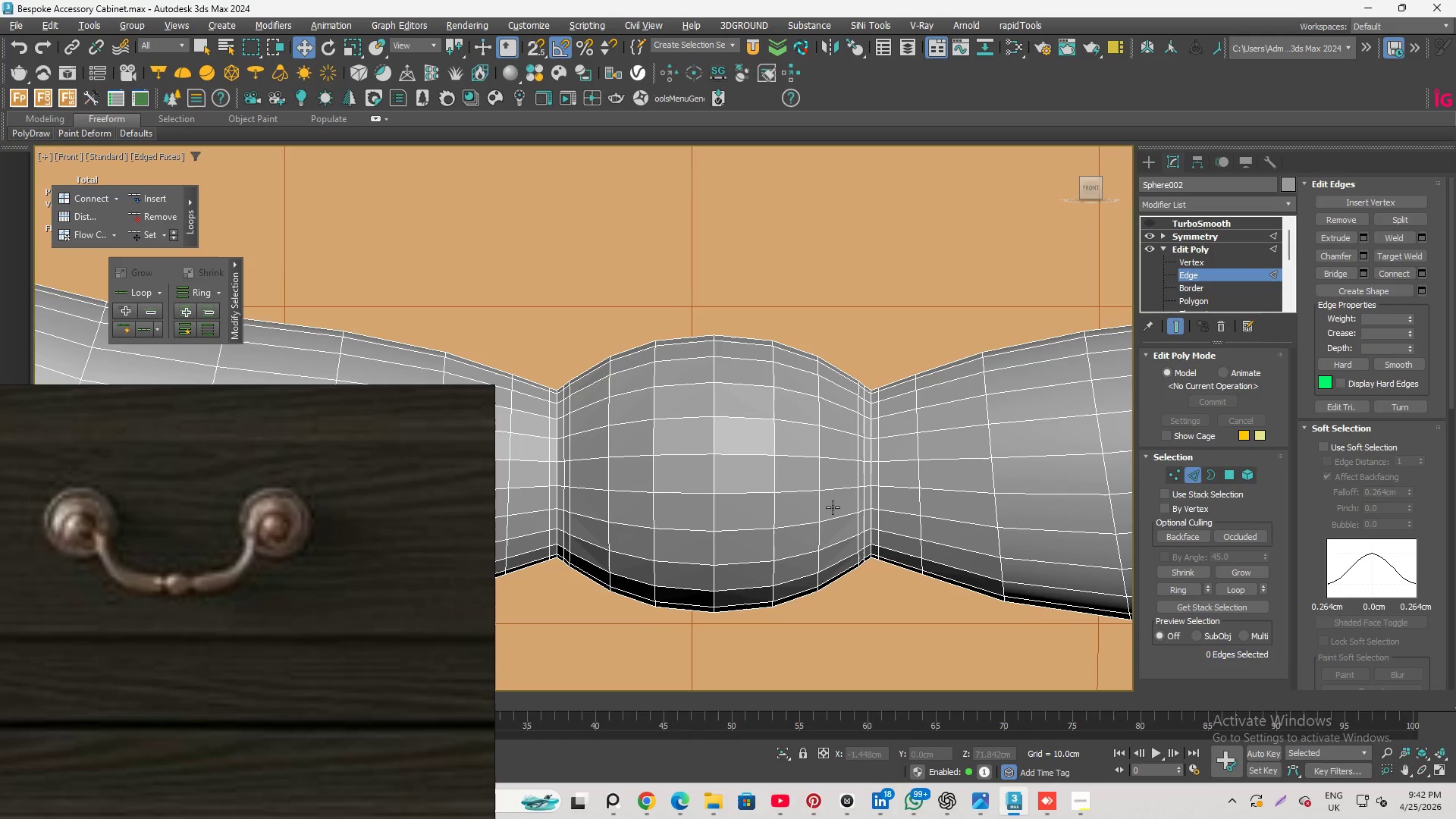 
scroll: coordinate [878, 492], scroll_direction: up, amount: 2.0
 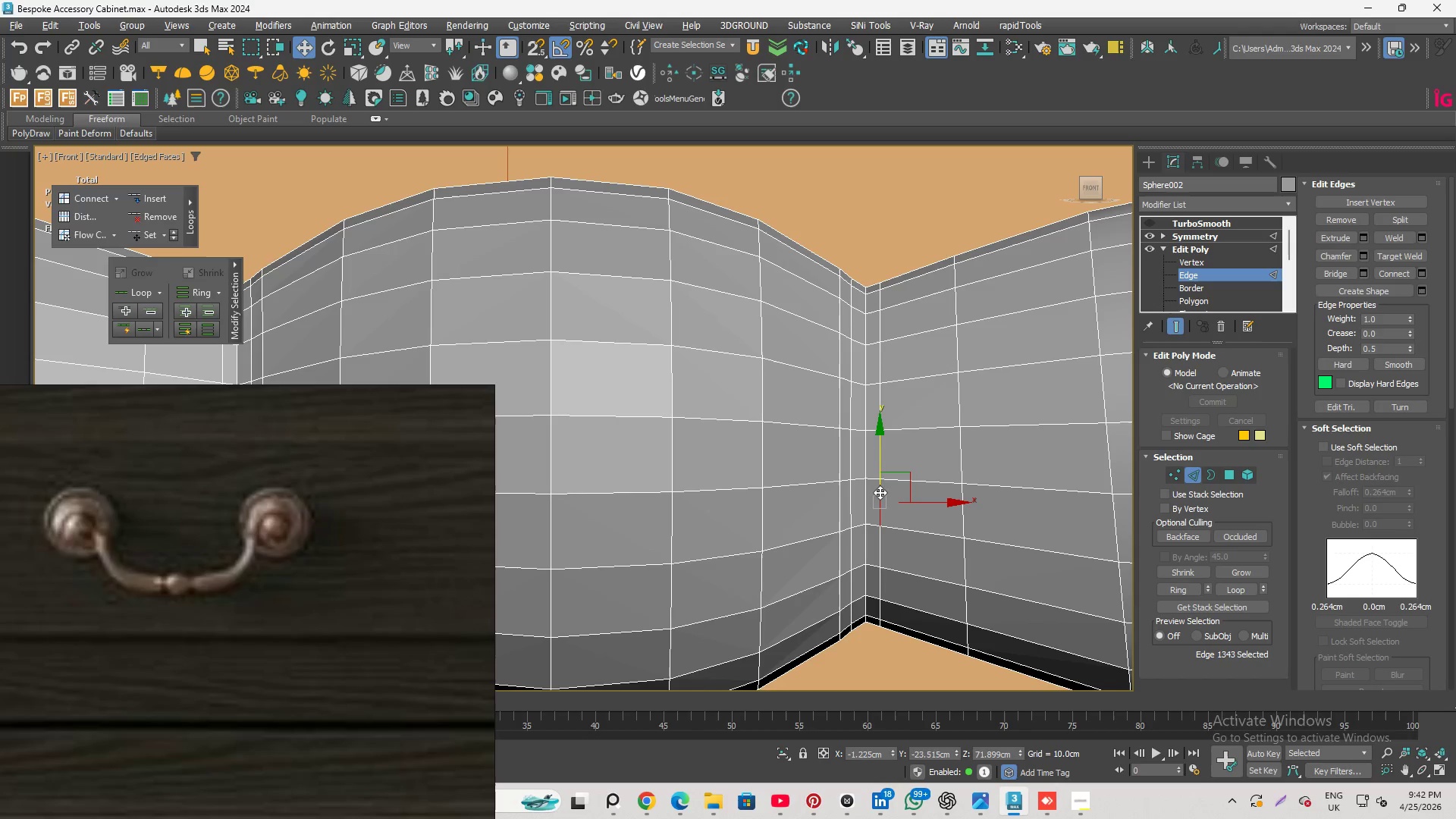 
double_click([880, 492])
 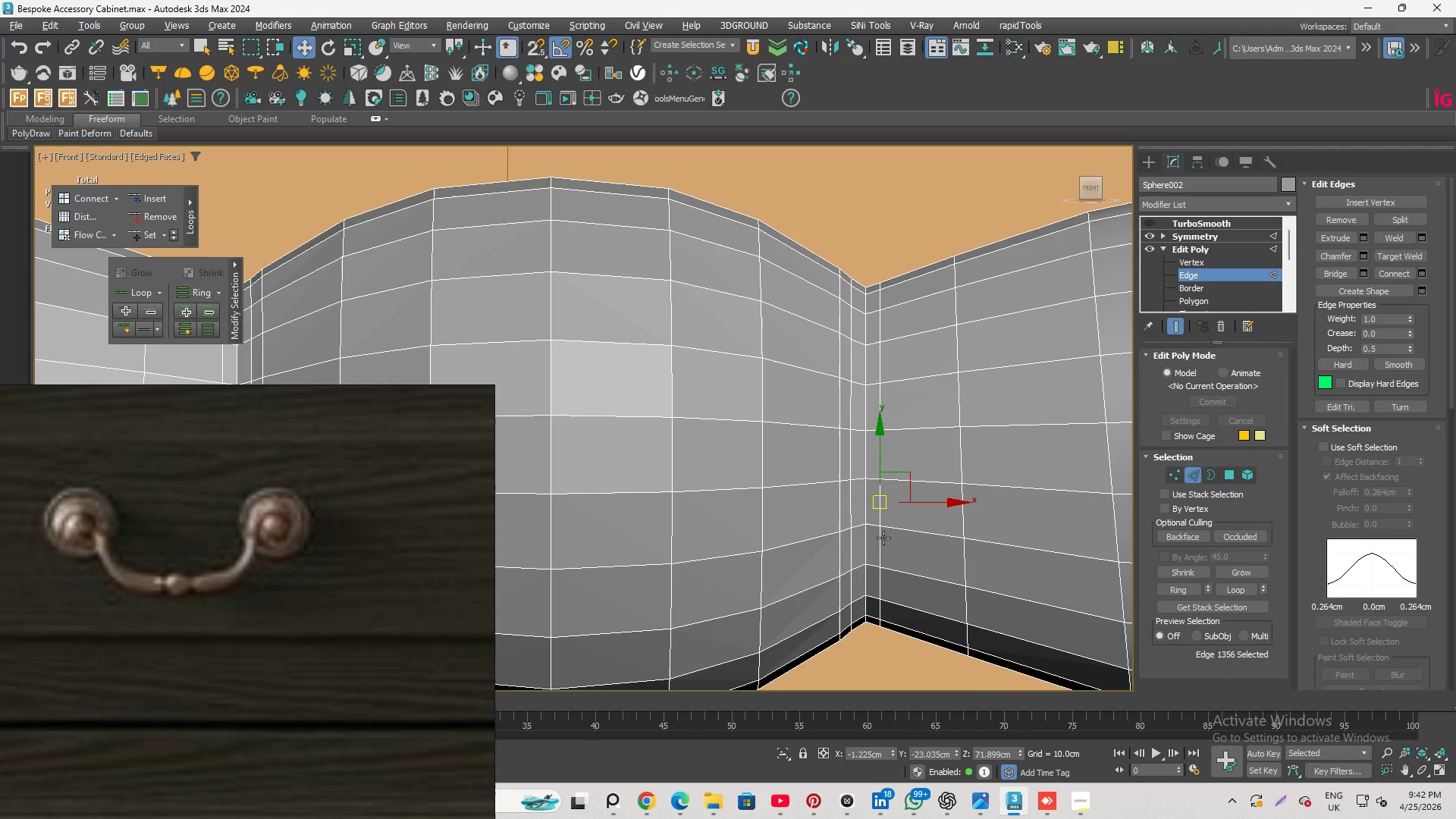 
double_click([883, 538])
 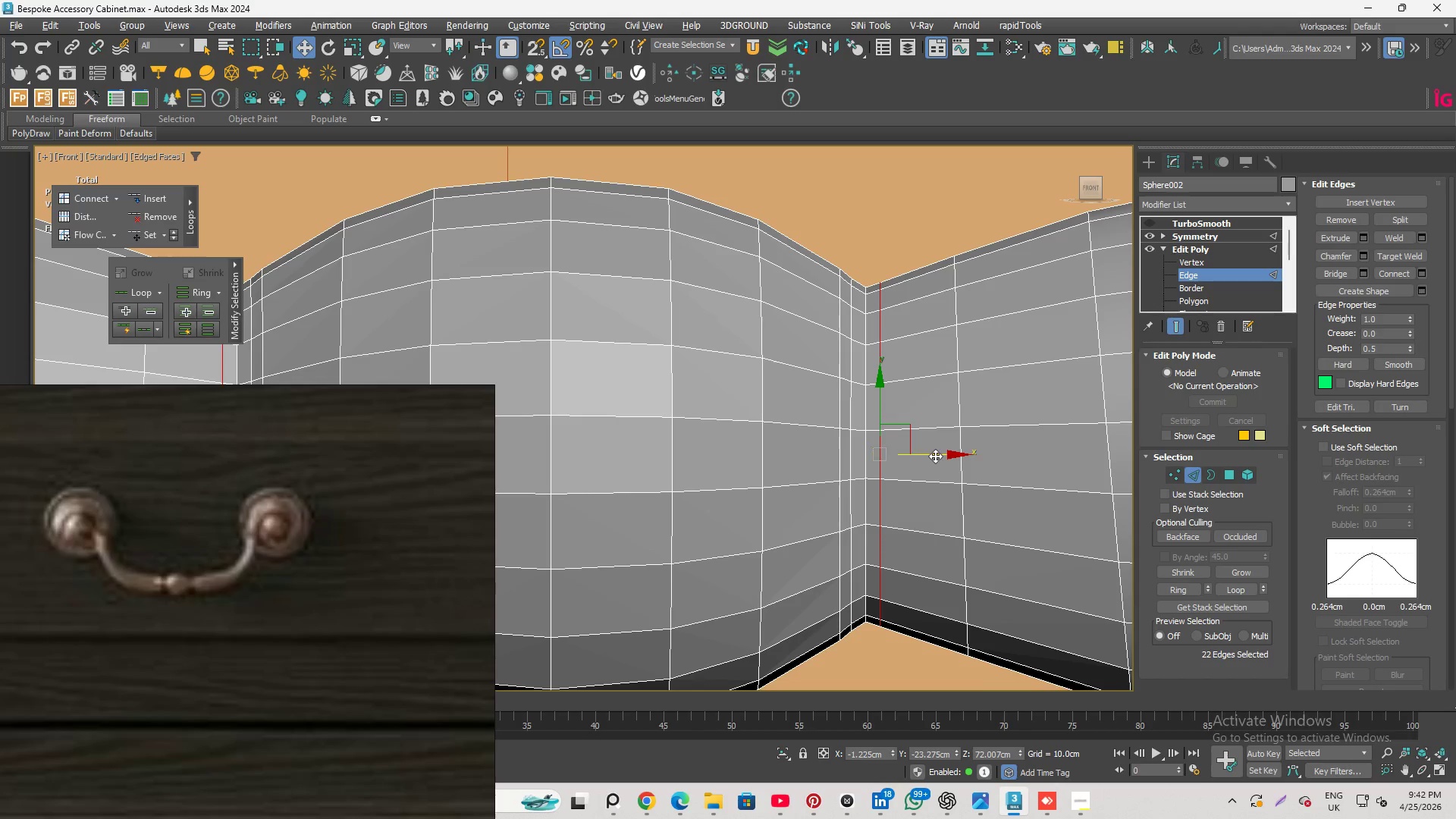 
left_click_drag(start_coordinate=[934, 453], to_coordinate=[952, 465])
 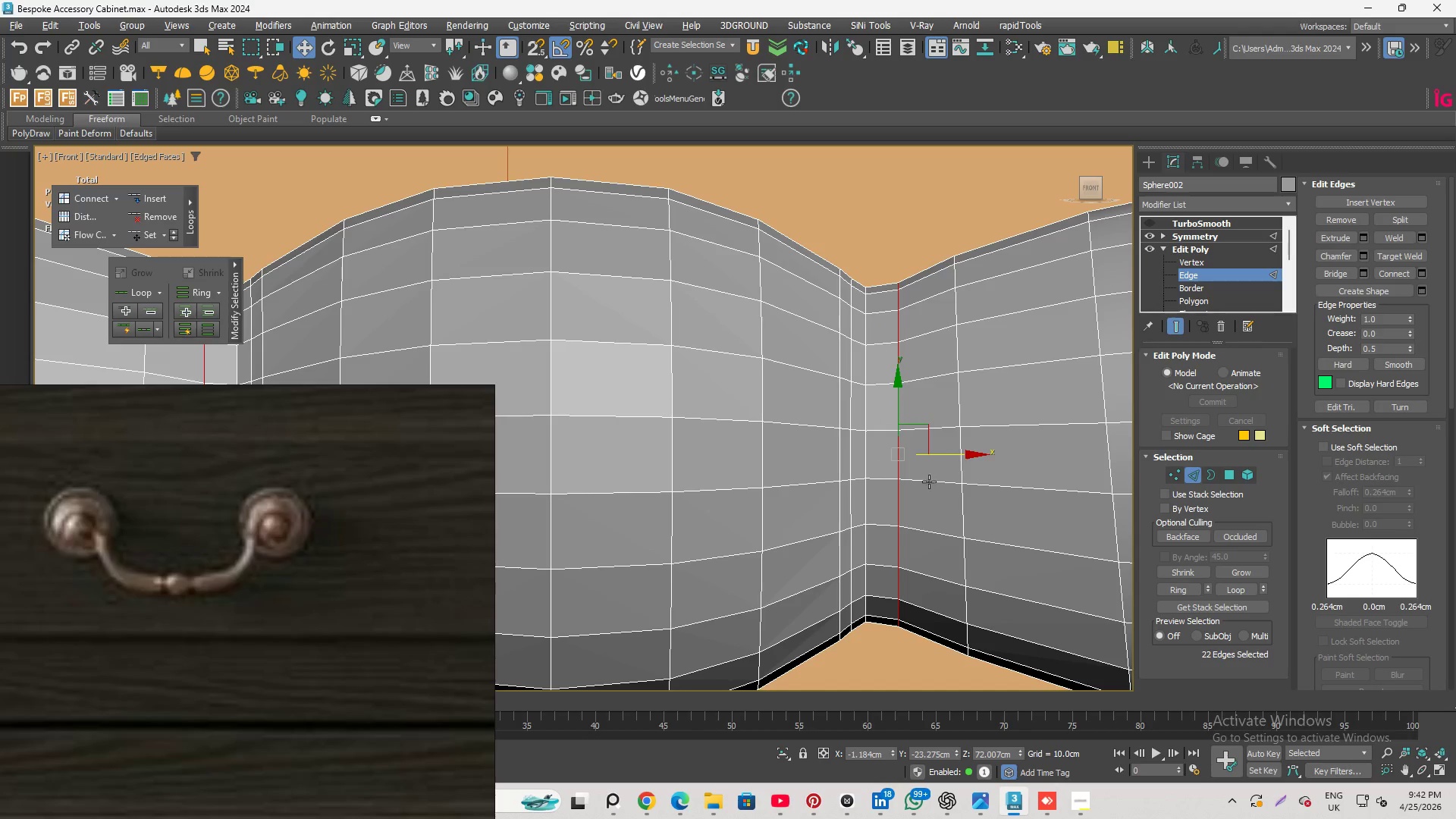 
key(Alt+AltLeft)
 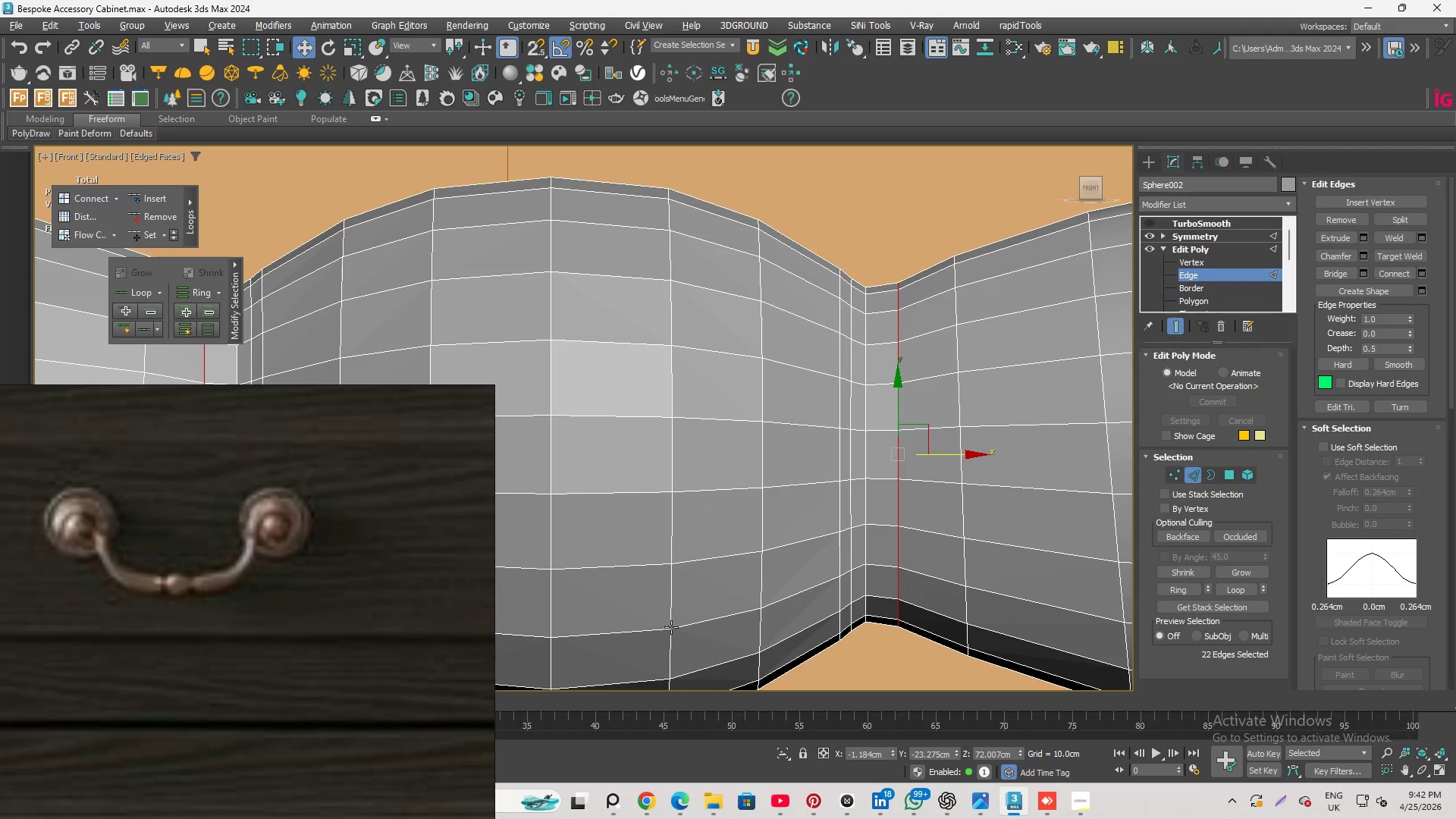 
key(Alt+1)
 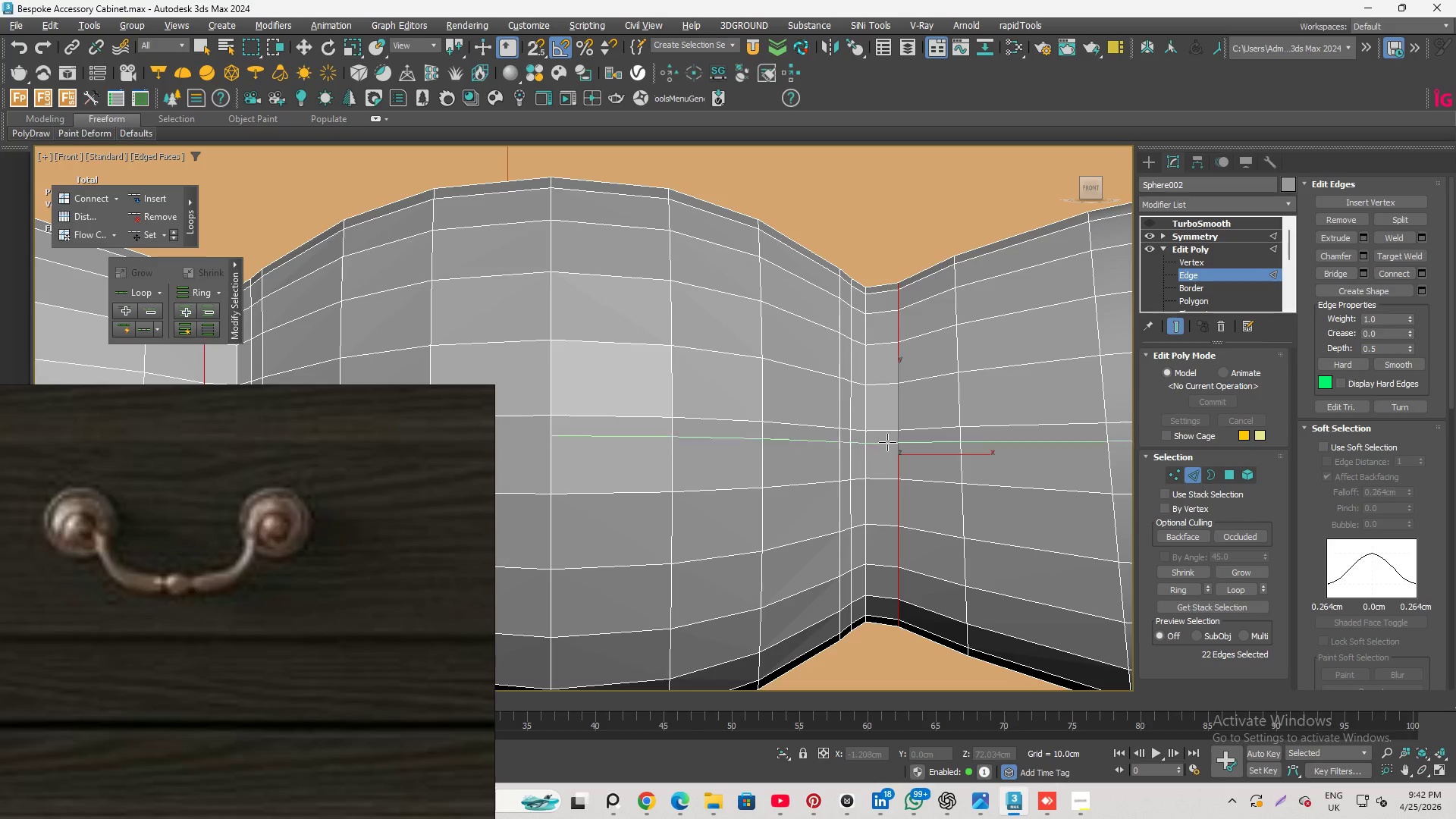 
hold_key(key=ShiftLeft, duration=1.26)
left_click([883, 428])
 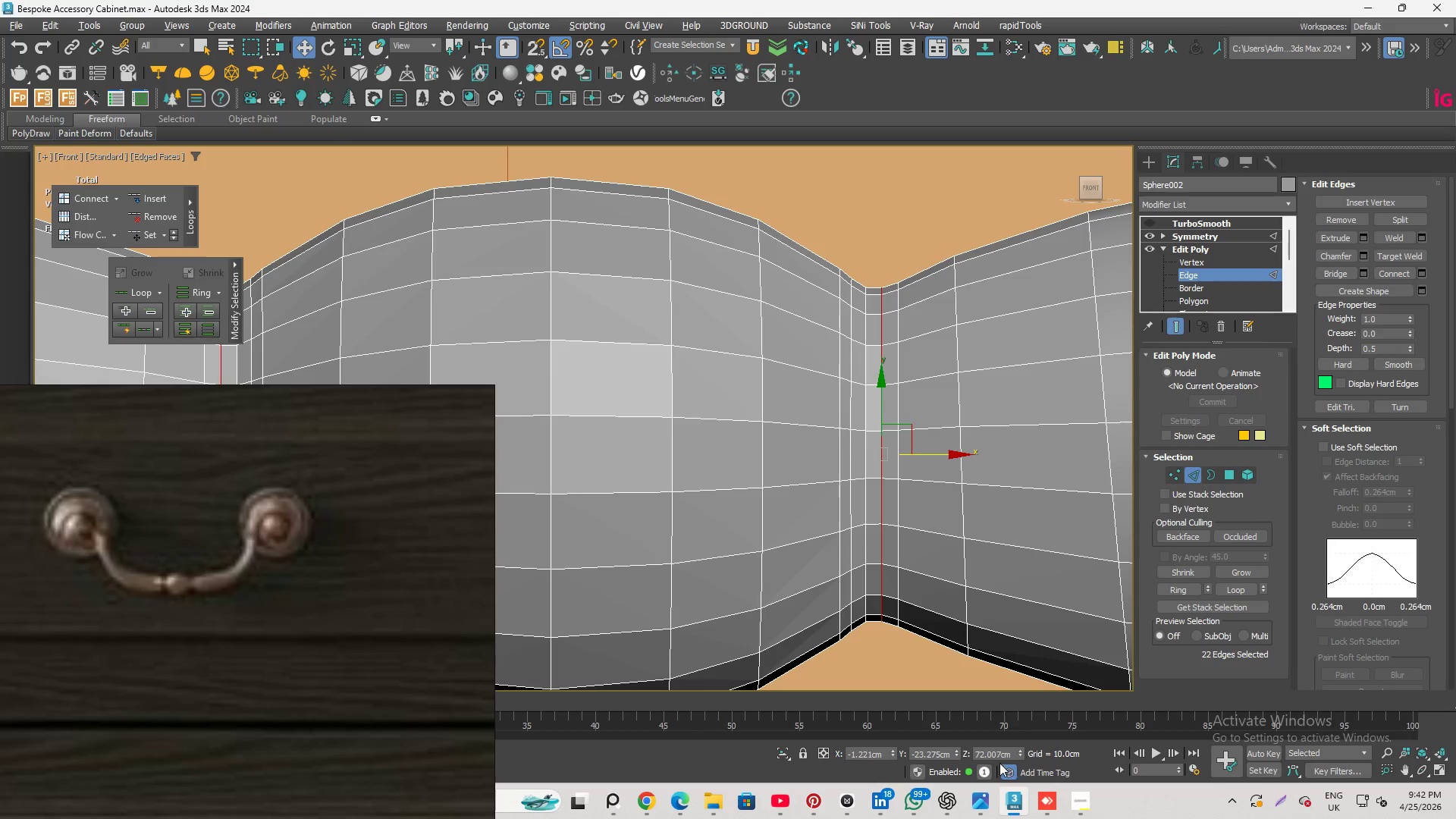 
left_click([1072, 798])
 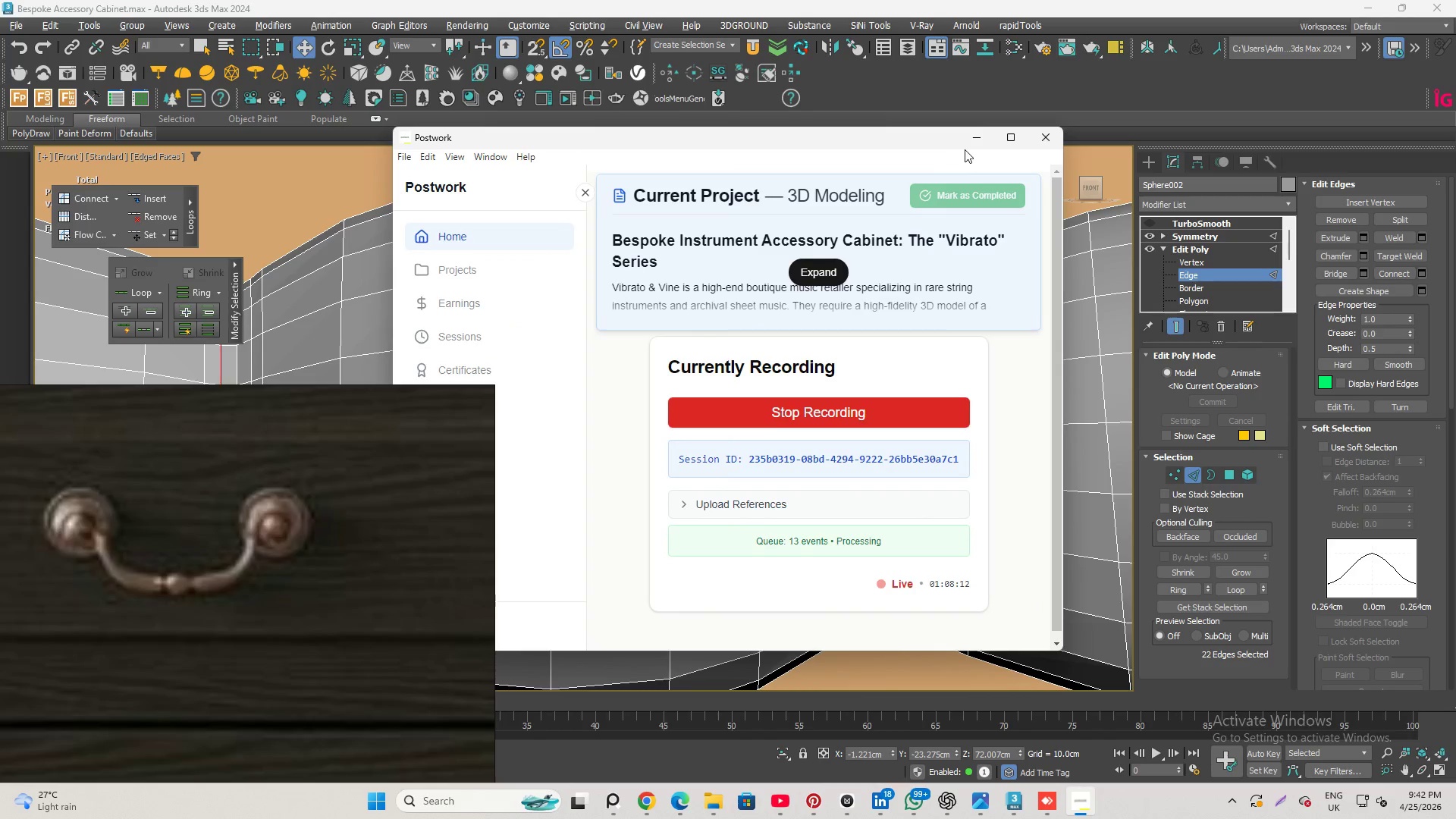 
left_click([969, 141])
 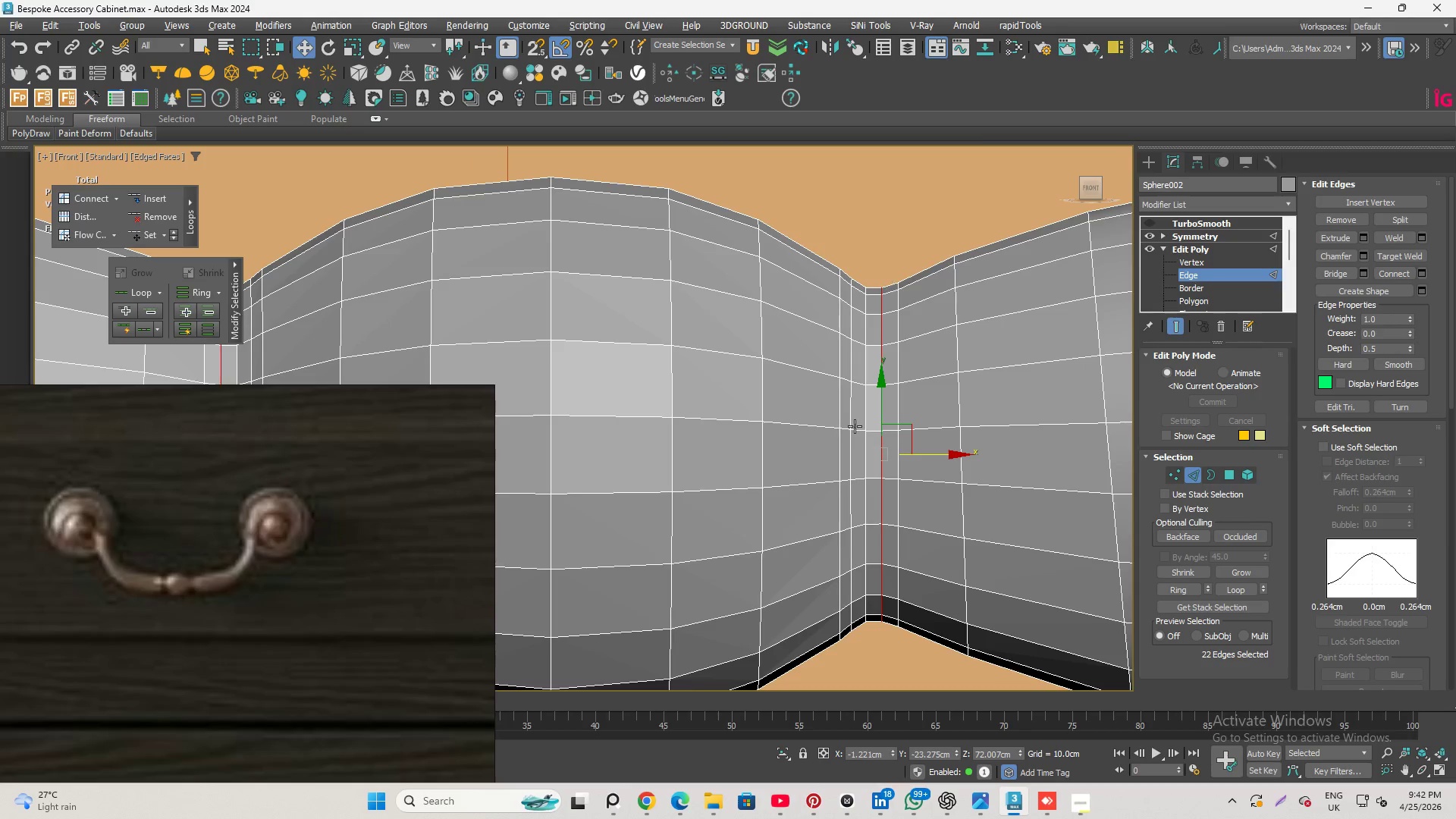 
scroll: coordinate [871, 521], scroll_direction: down, amount: 3.0
 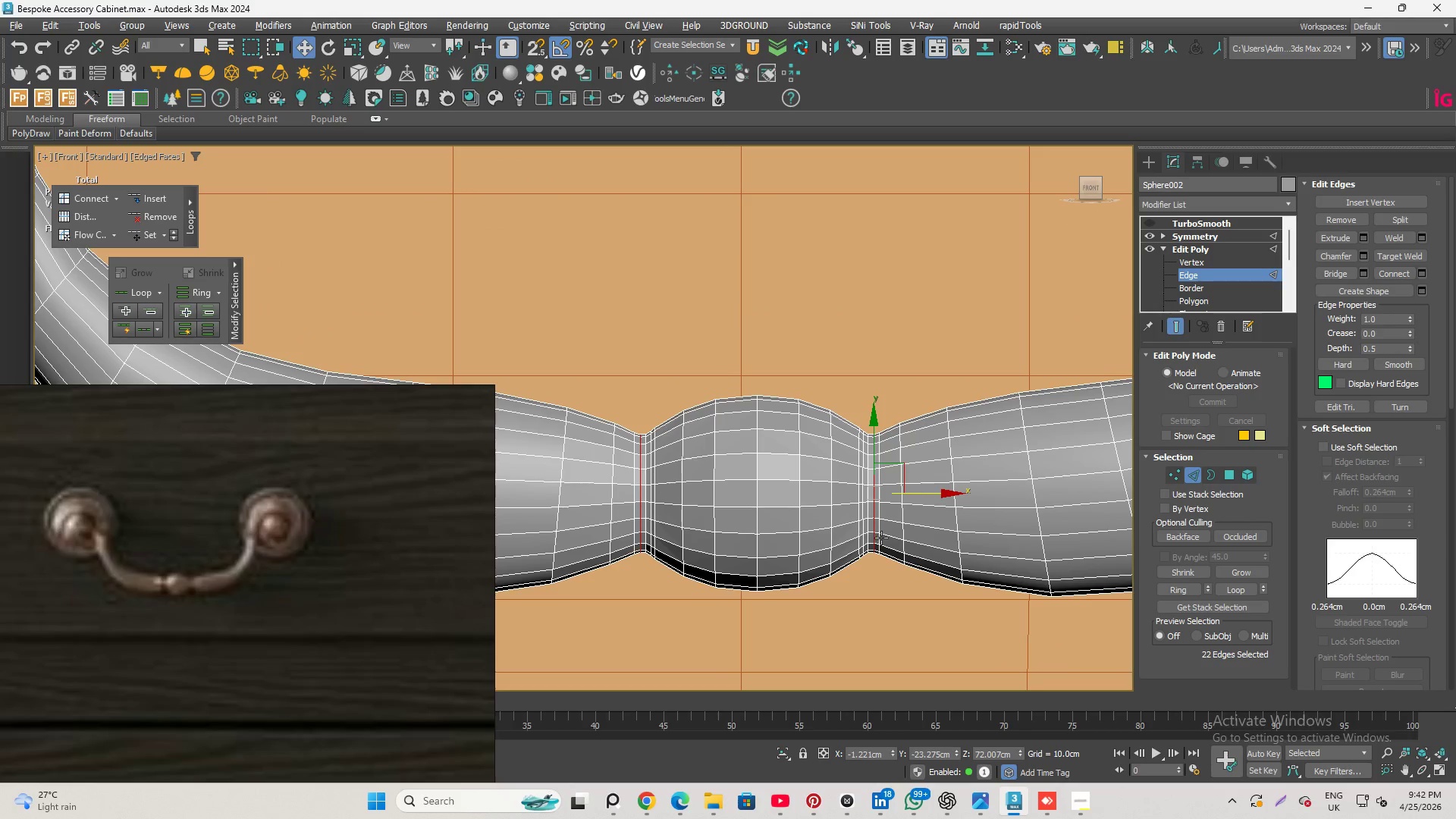 
key(Q)
 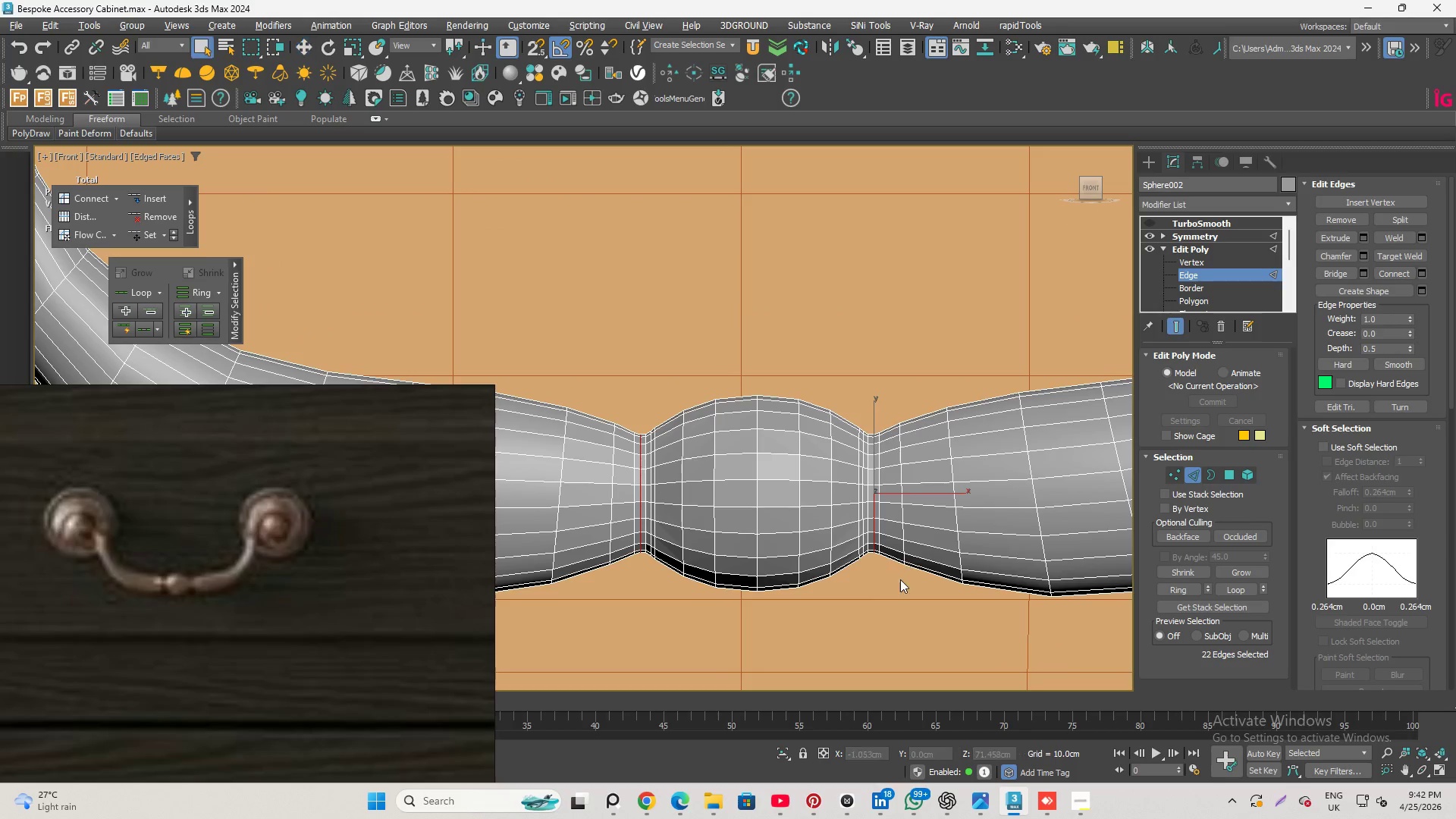 
left_click([899, 581])
 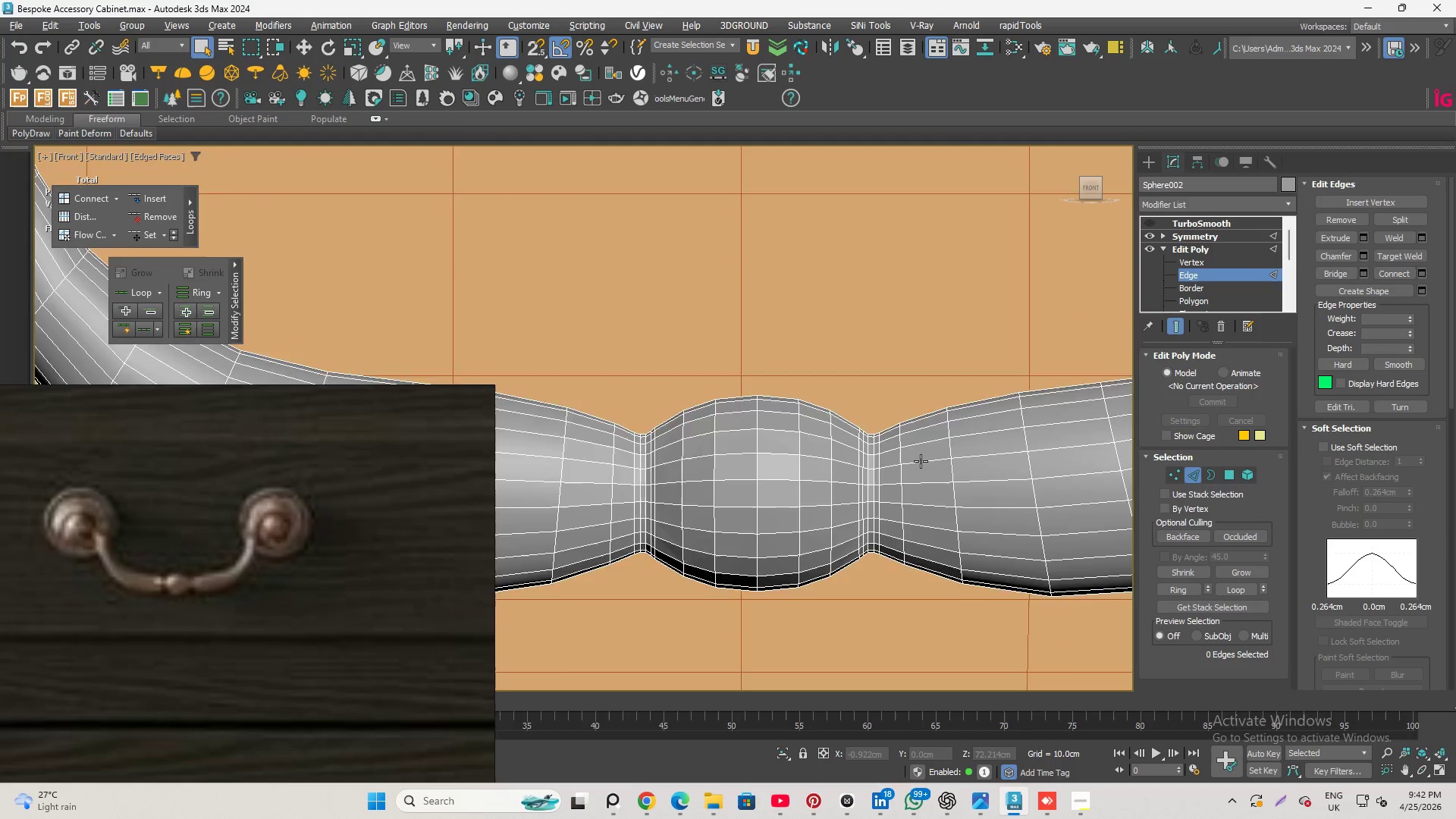 
scroll: coordinate [966, 483], scroll_direction: down, amount: 5.0
 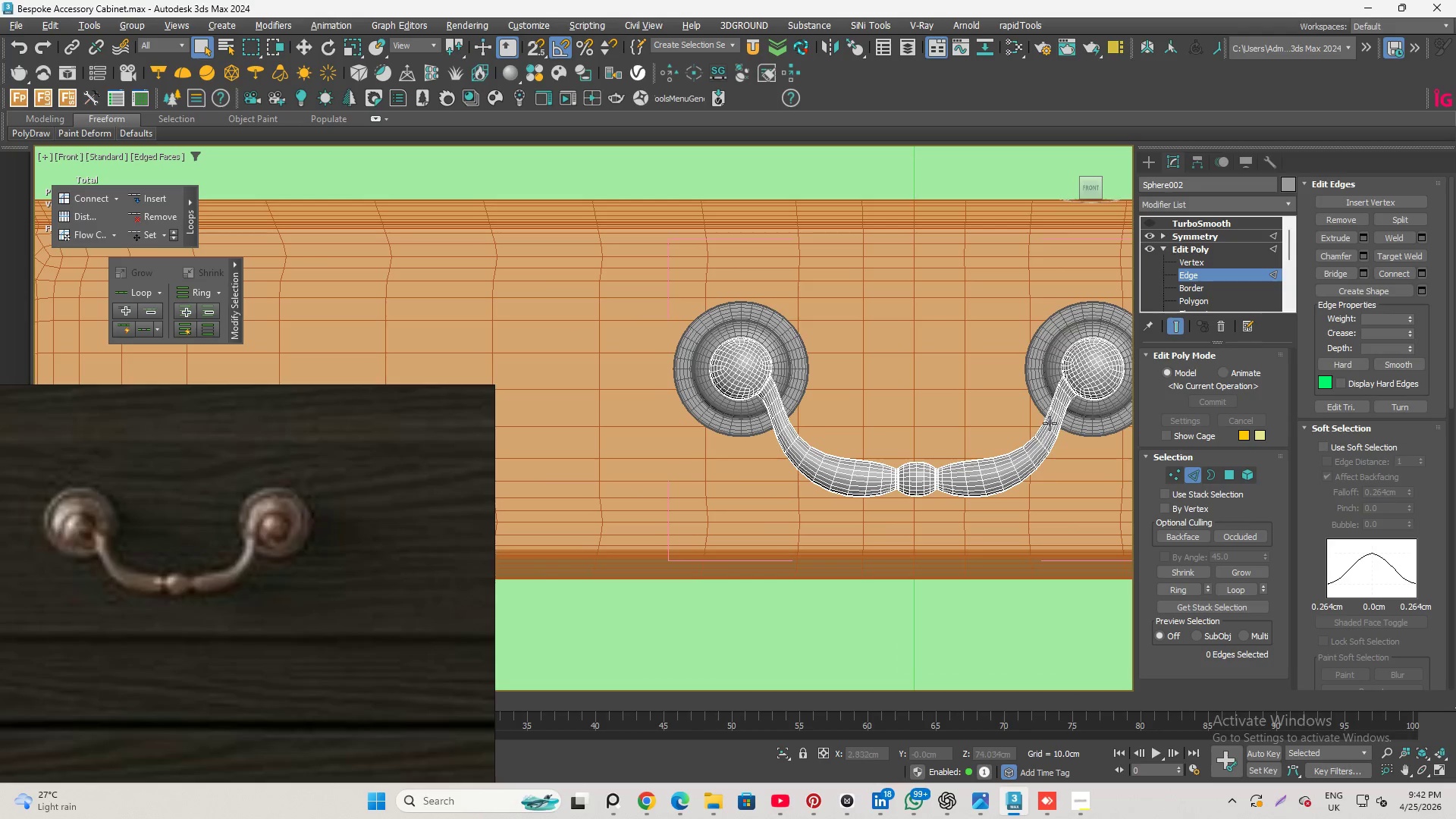 
scroll: coordinate [1050, 423], scroll_direction: up, amount: 3.0
 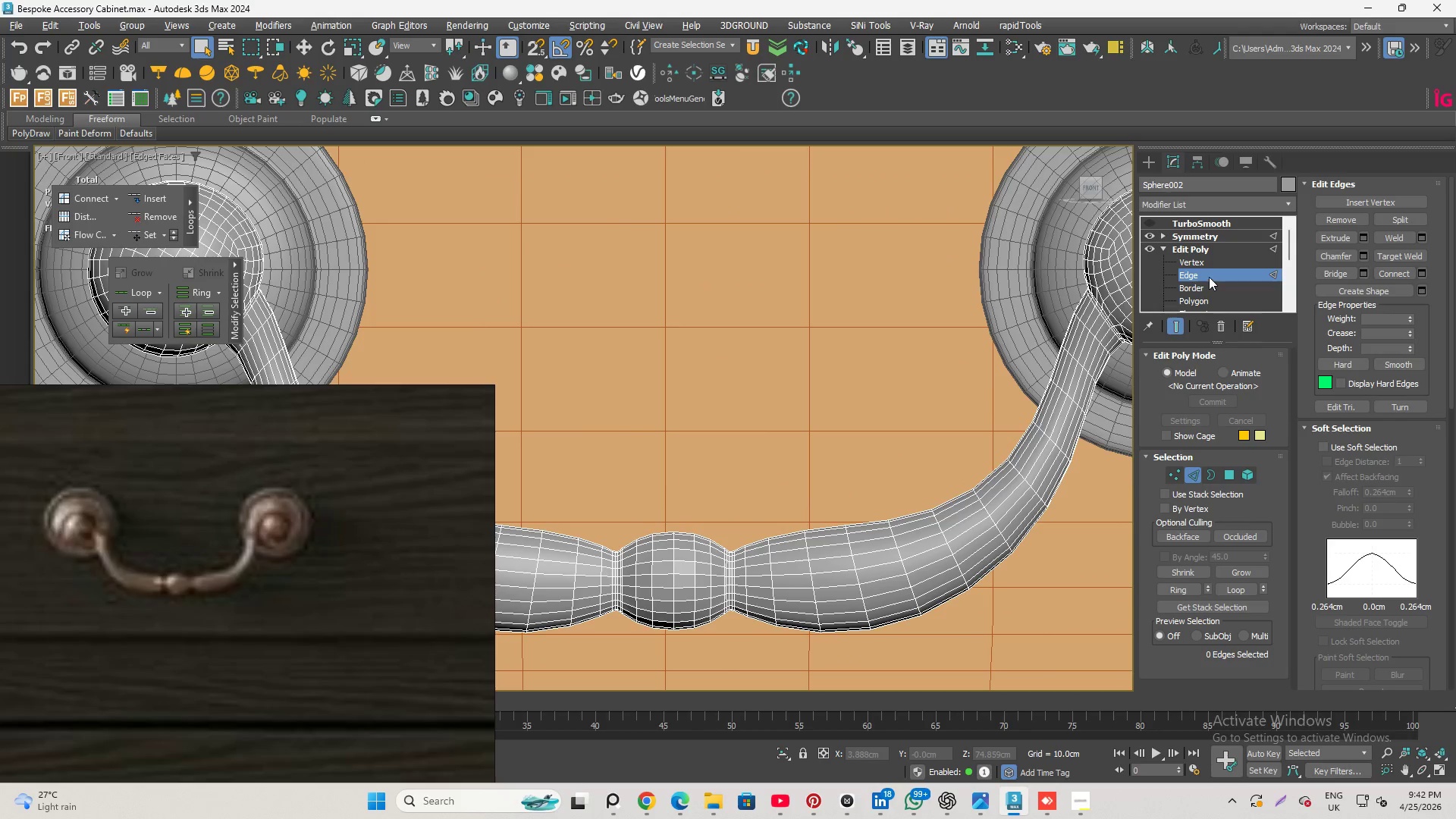 
left_click([1210, 276])
 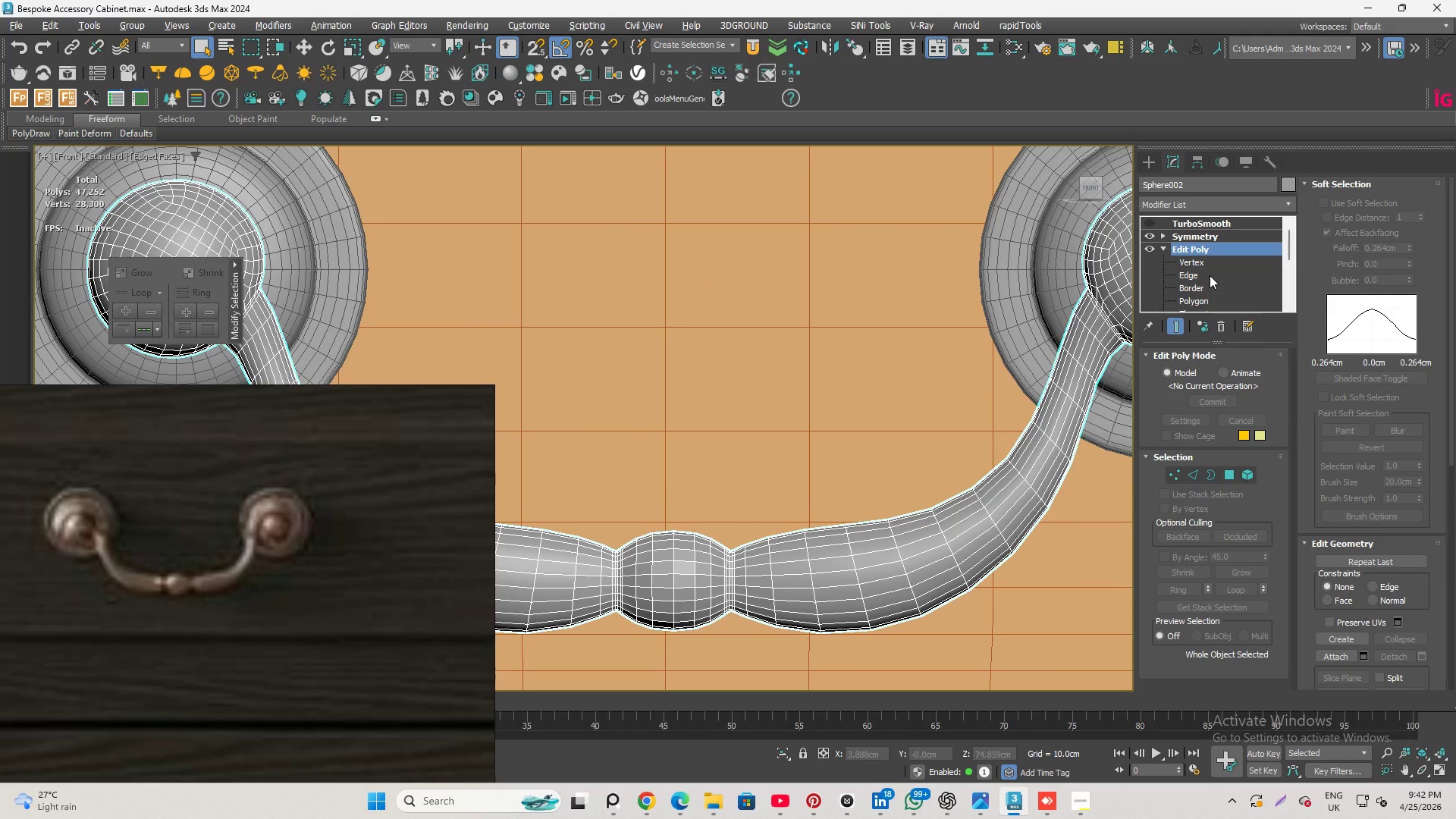 
wait(13.23)
 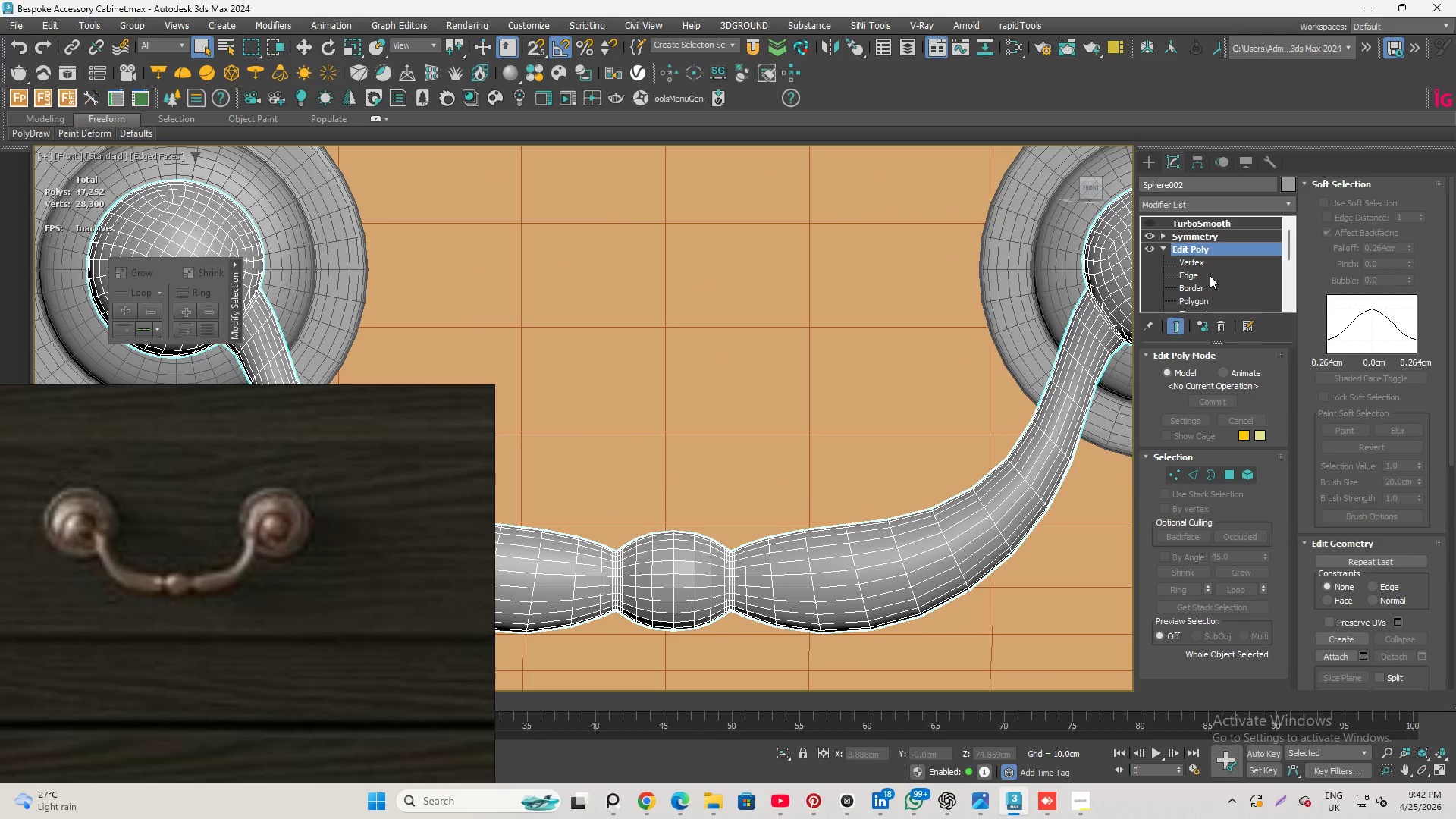 
left_click([1166, 248])
 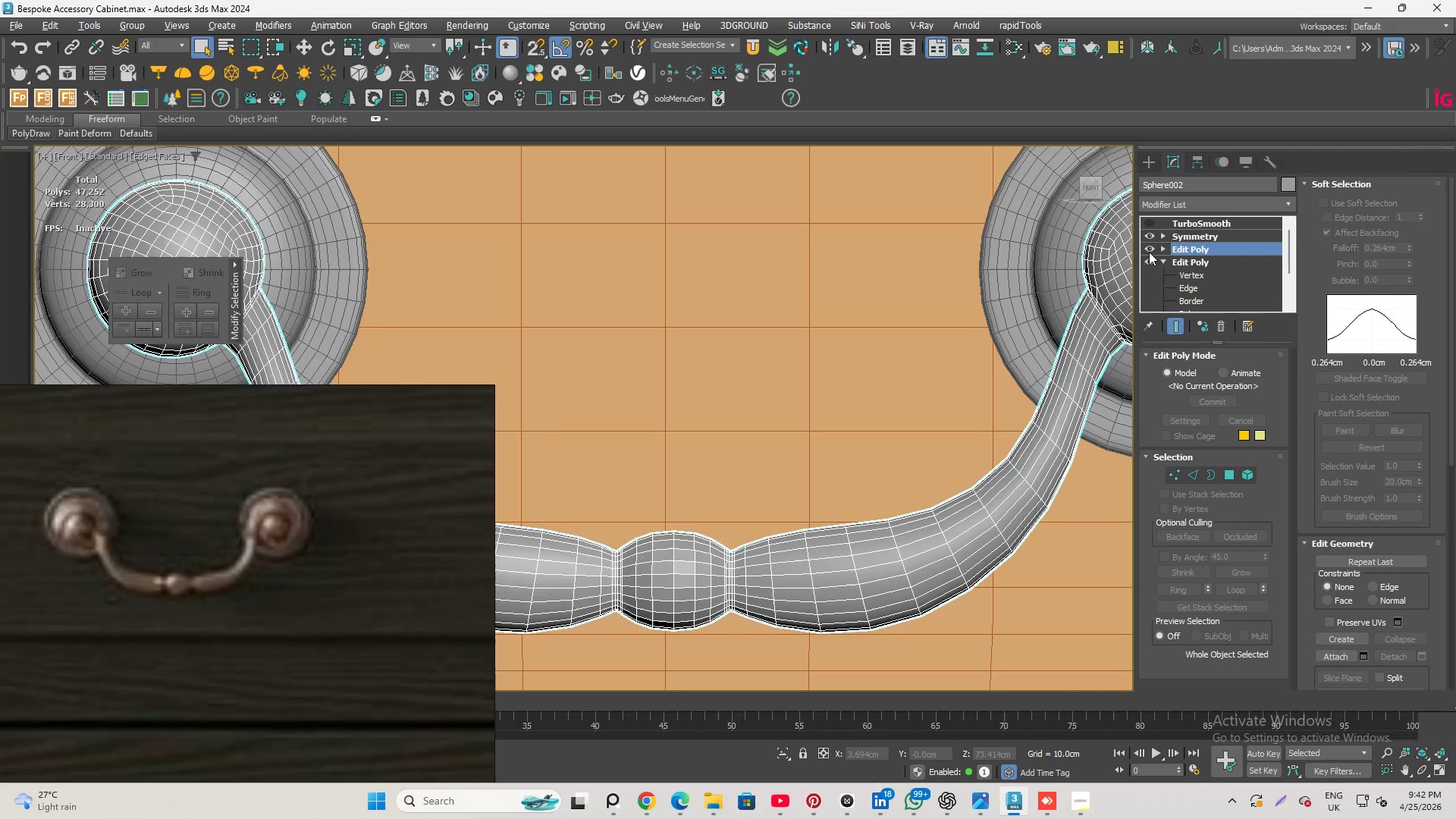 
left_click([1149, 252])
 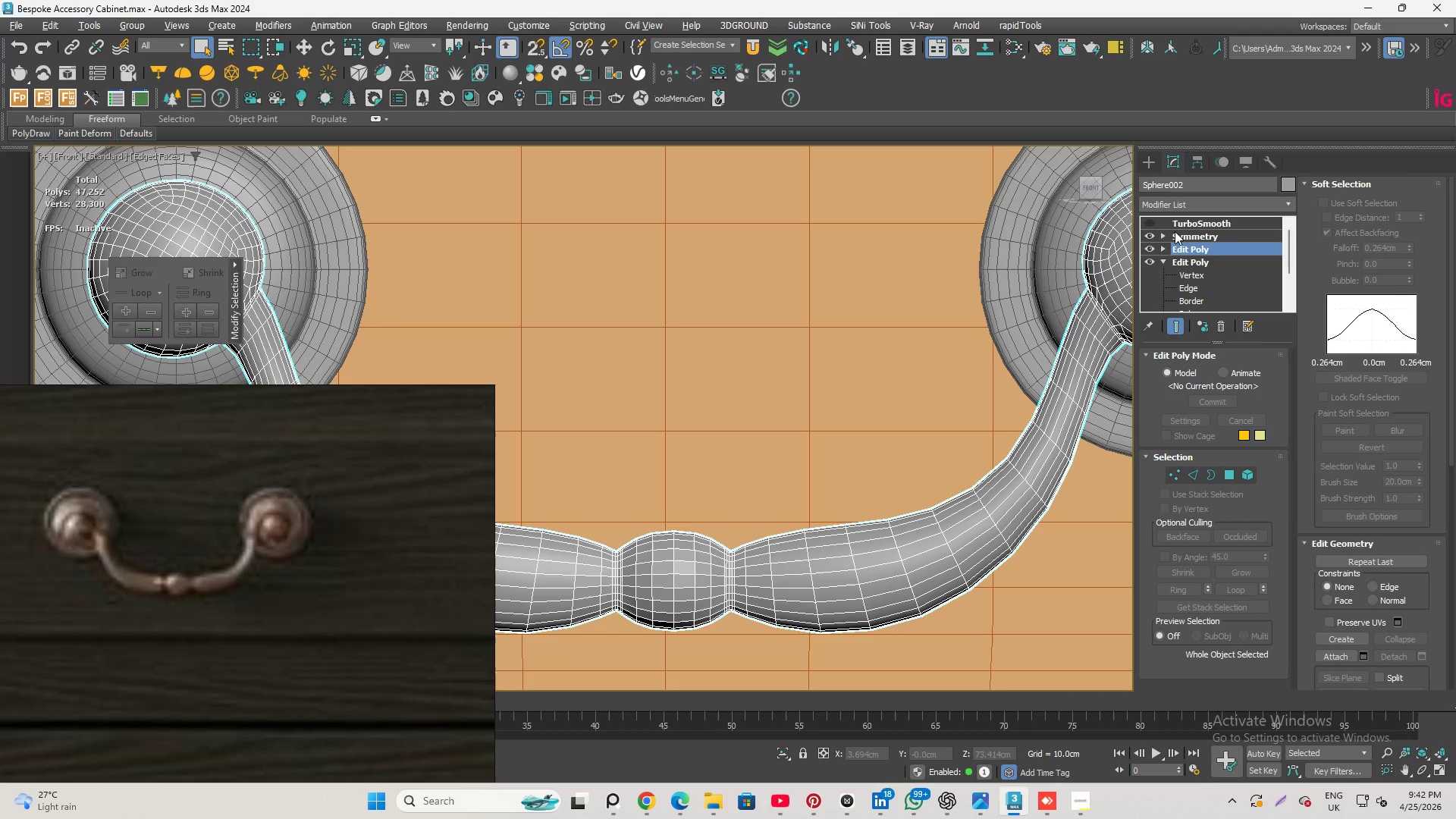 
left_click([1236, 221])
 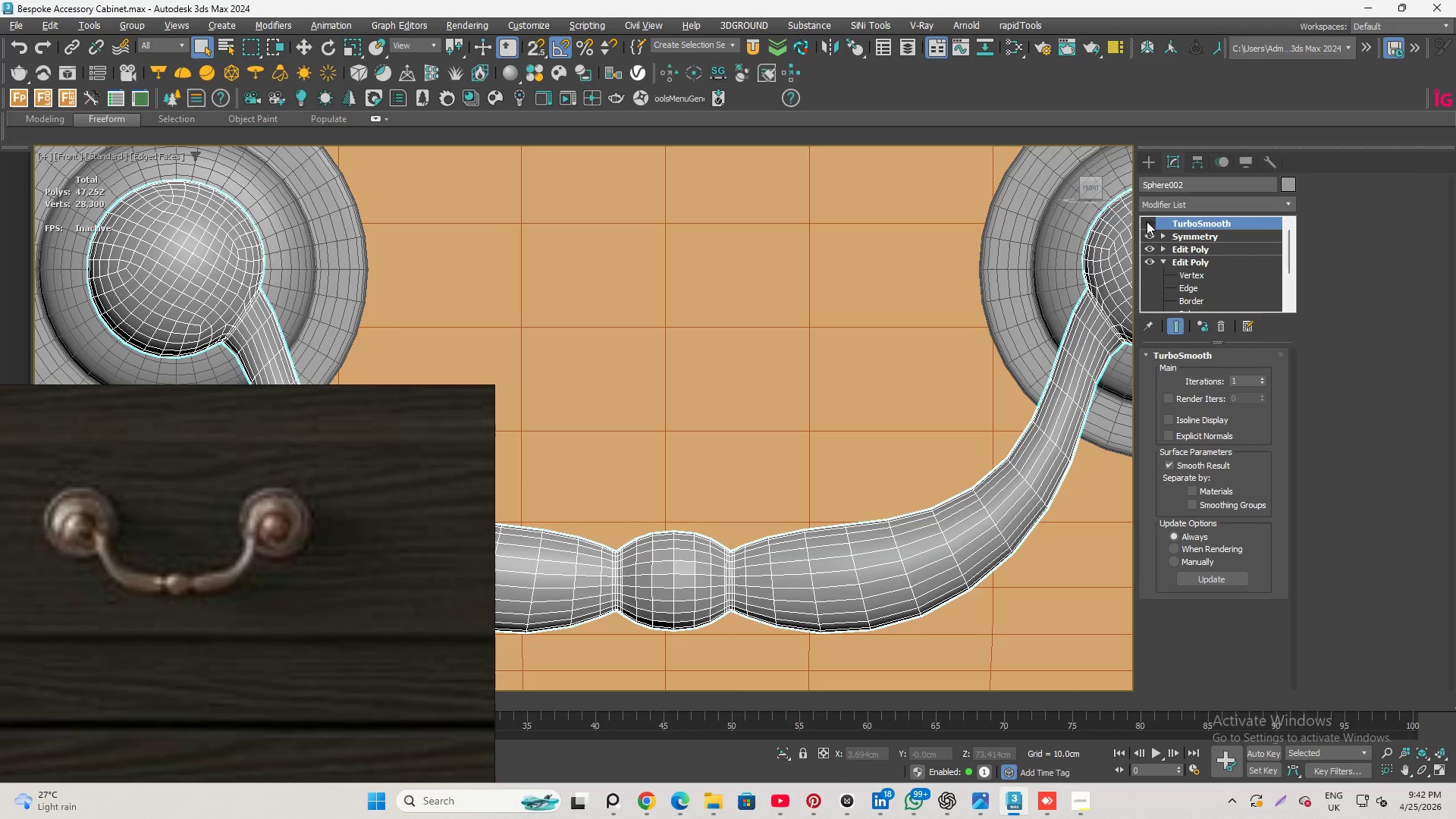 
left_click([1149, 221])
 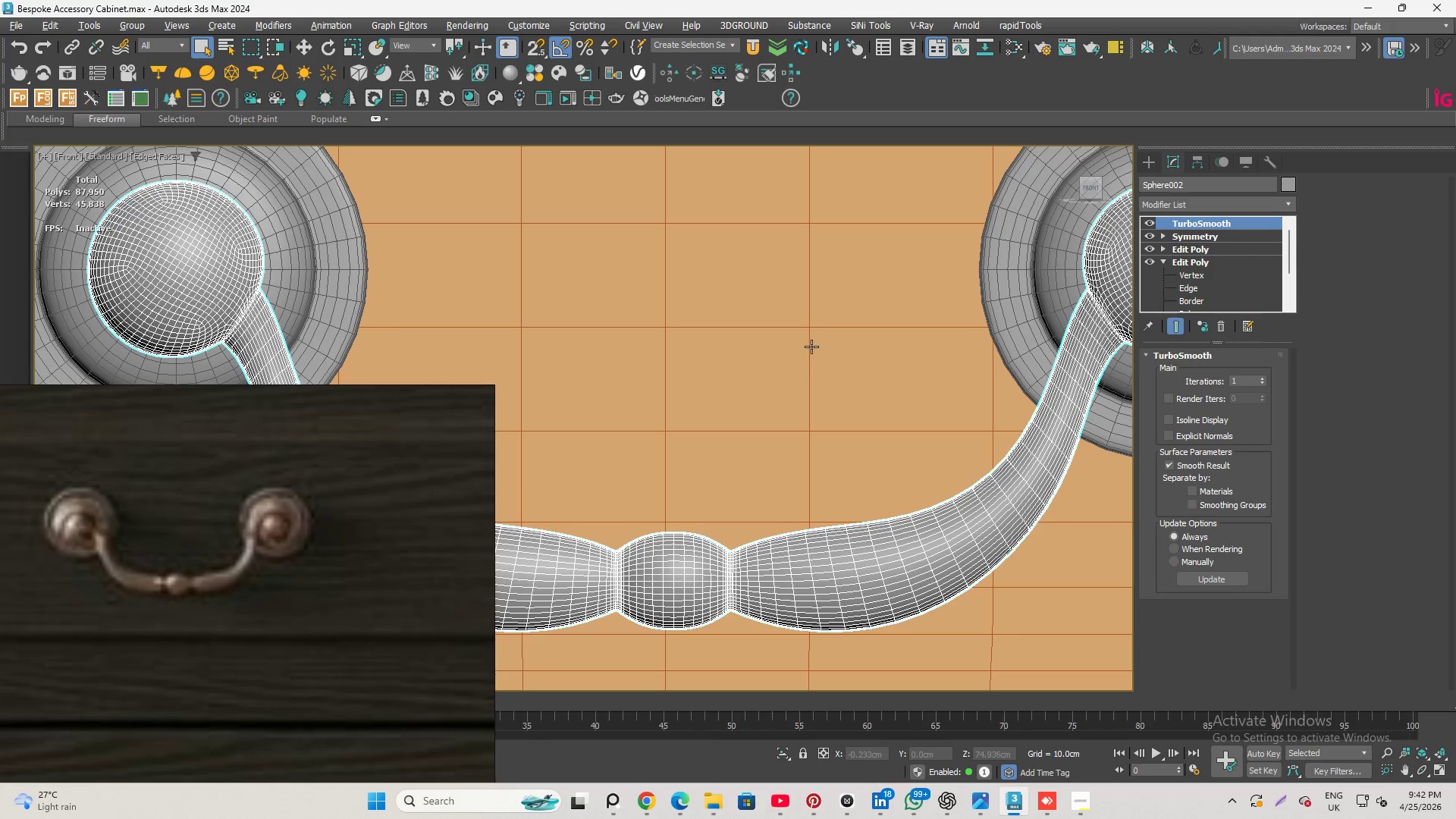 
key(F4)
 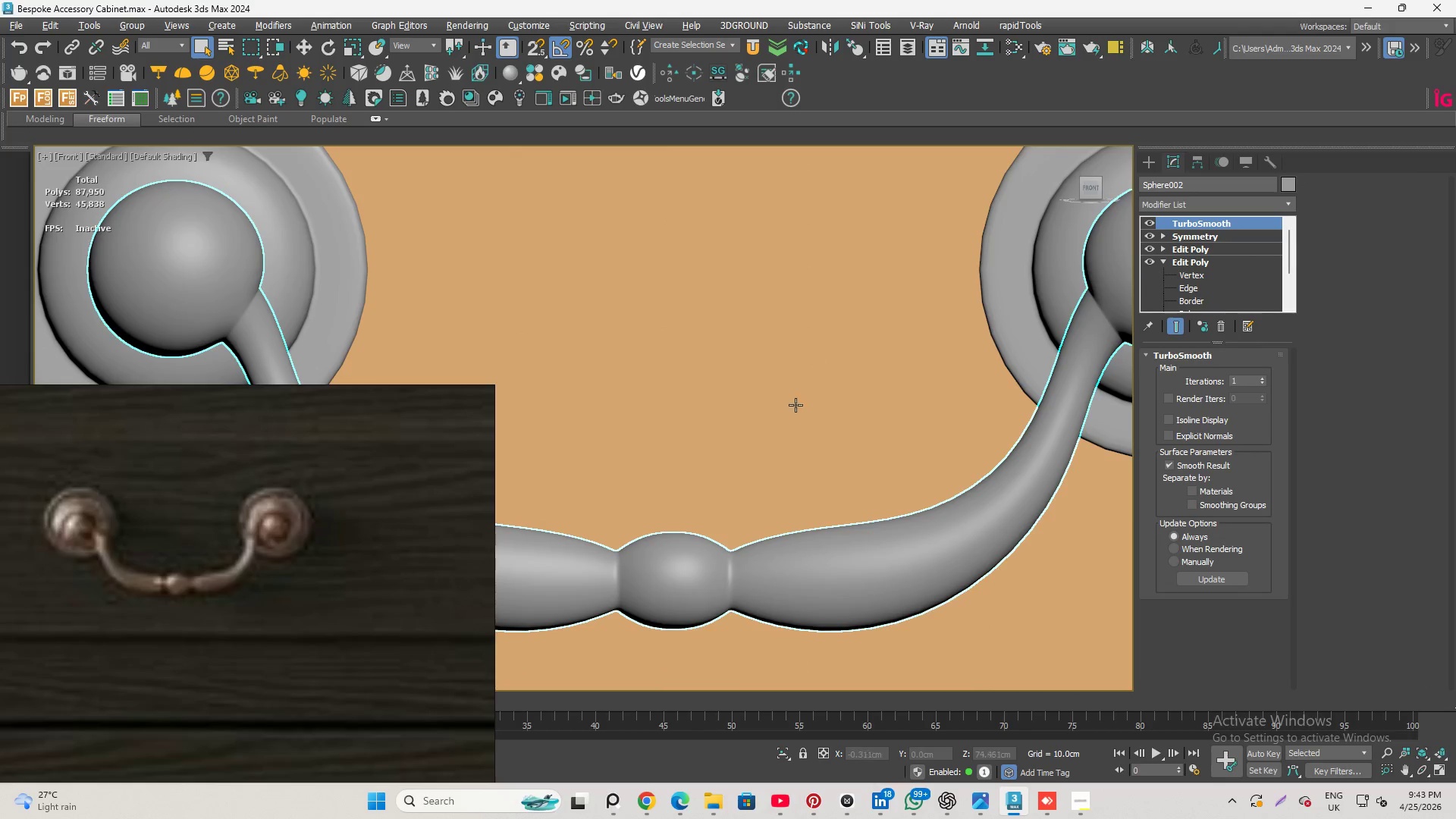 
scroll: coordinate [764, 541], scroll_direction: down, amount: 2.0
 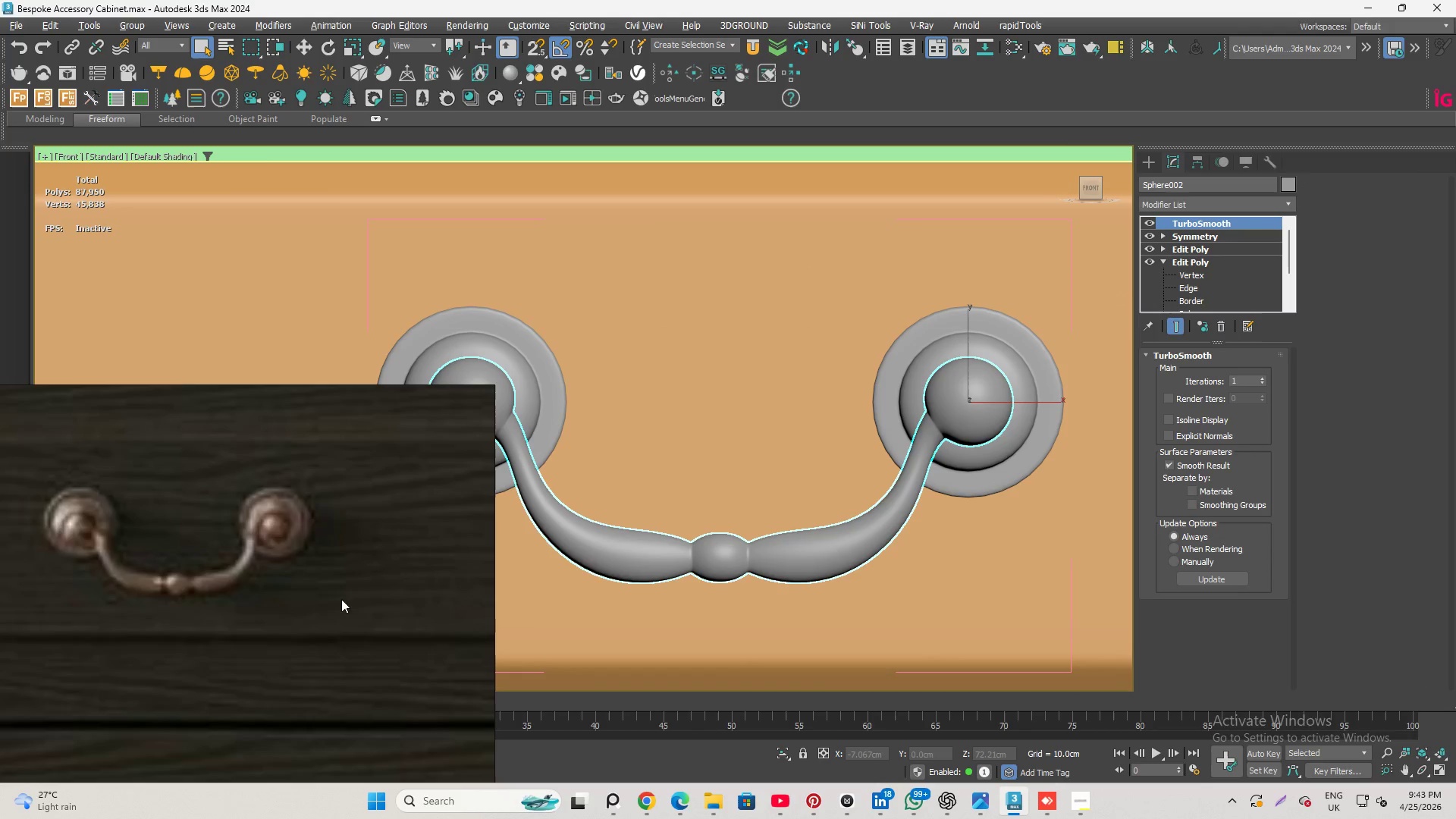 
scroll: coordinate [186, 604], scroll_direction: up, amount: 2.0
 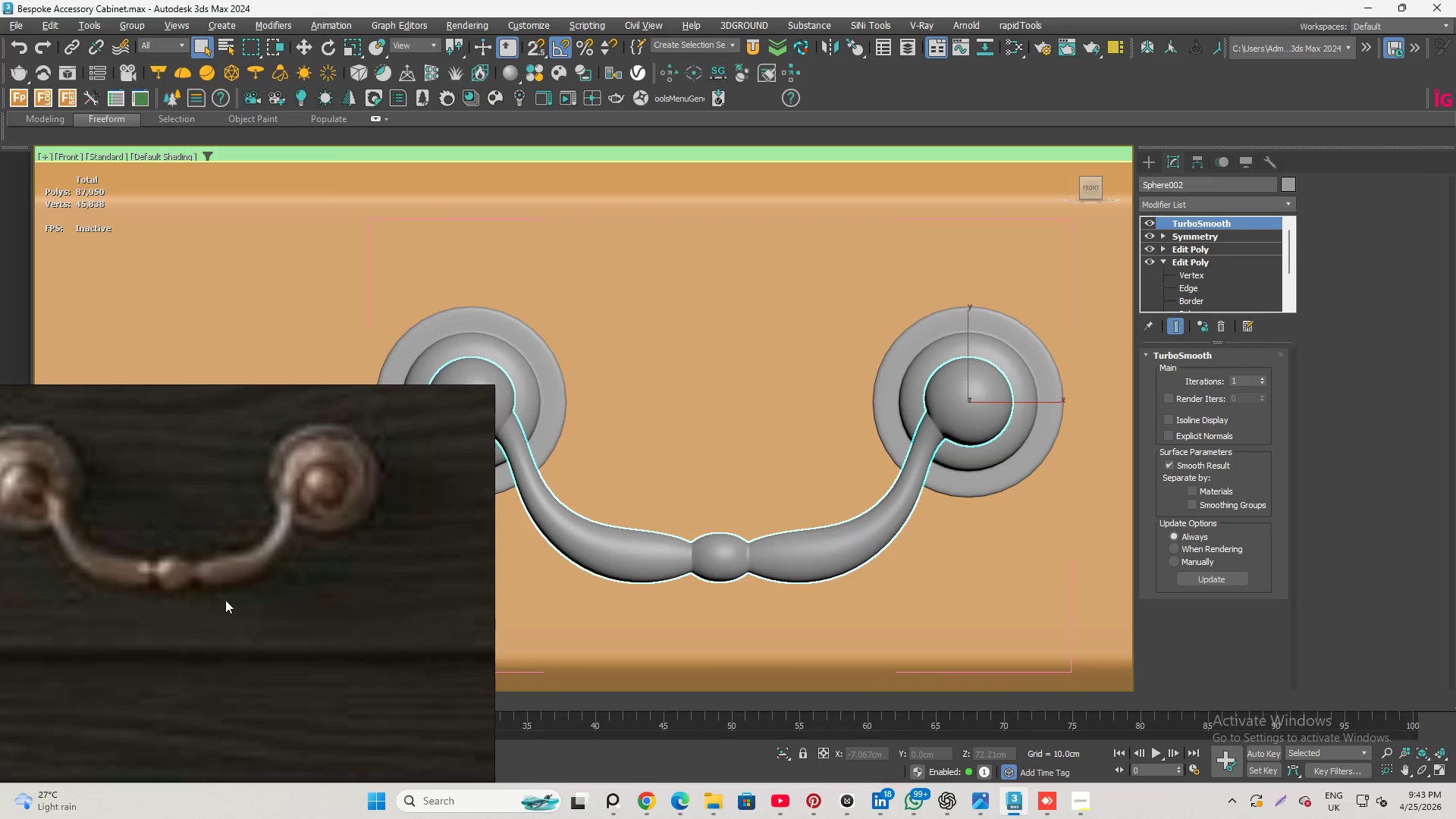 
scroll: coordinate [236, 686], scroll_direction: down, amount: 1.0
 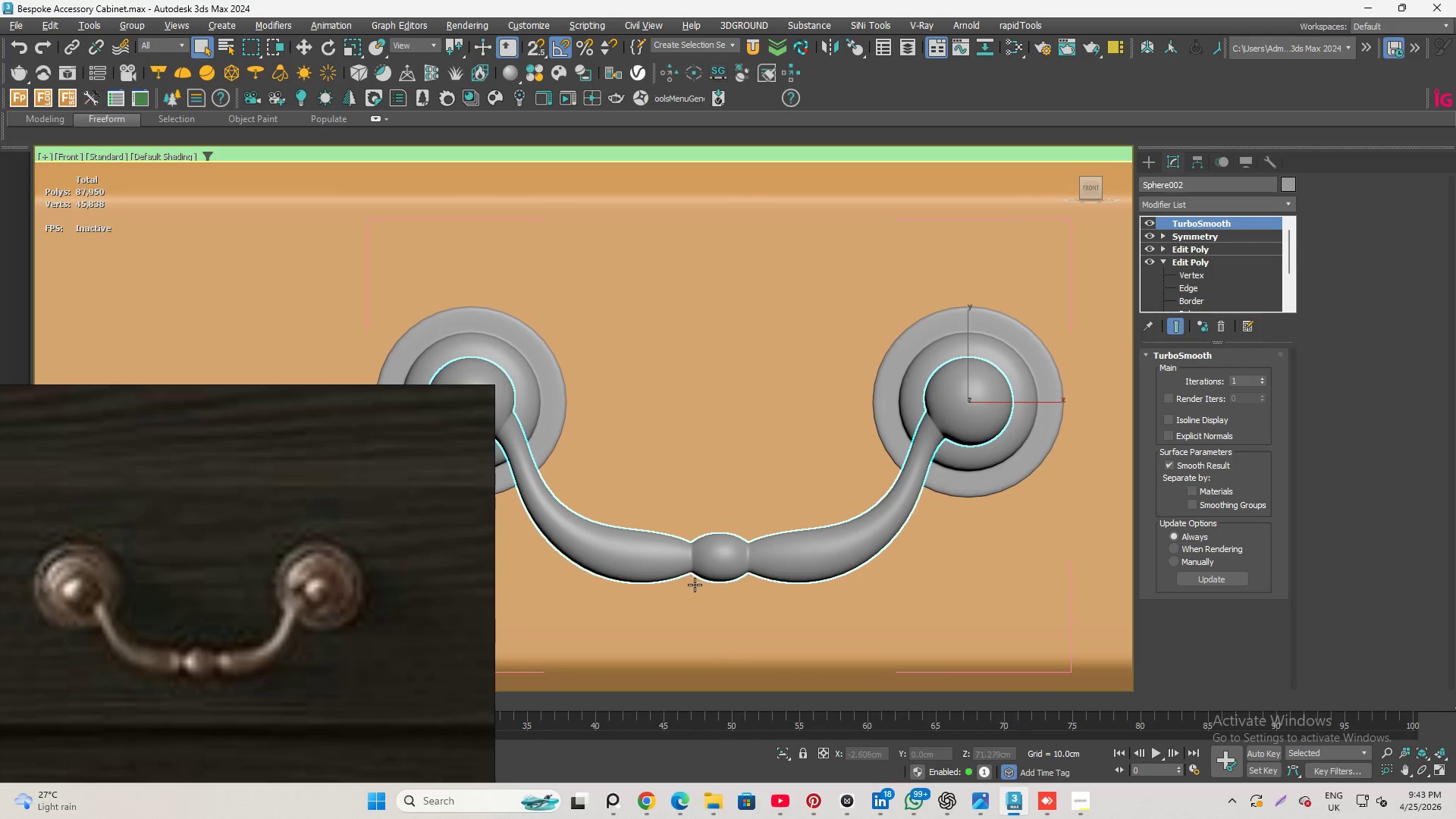 
left_click([786, 564])
 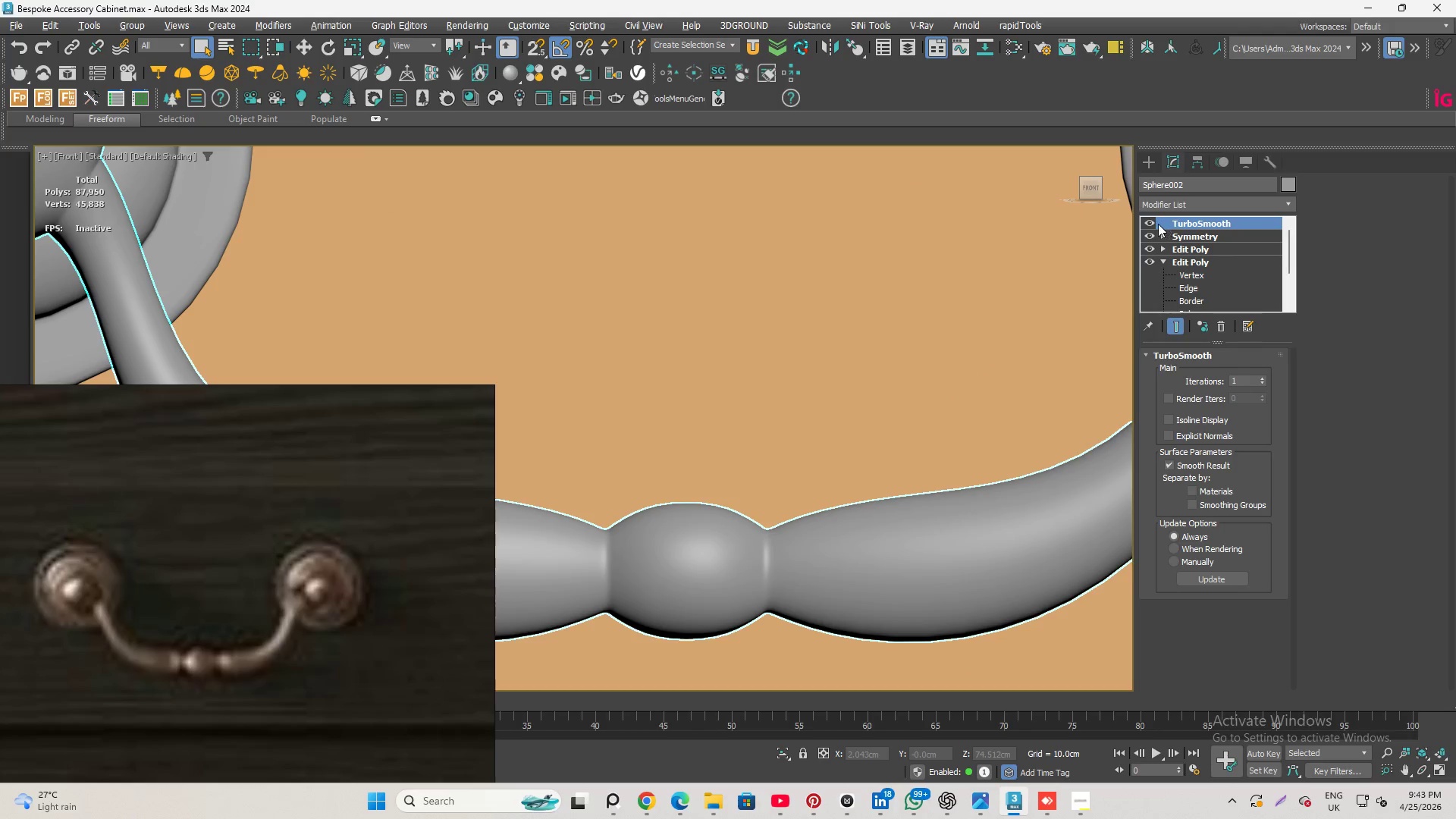 
scroll: coordinate [808, 560], scroll_direction: up, amount: 3.0
 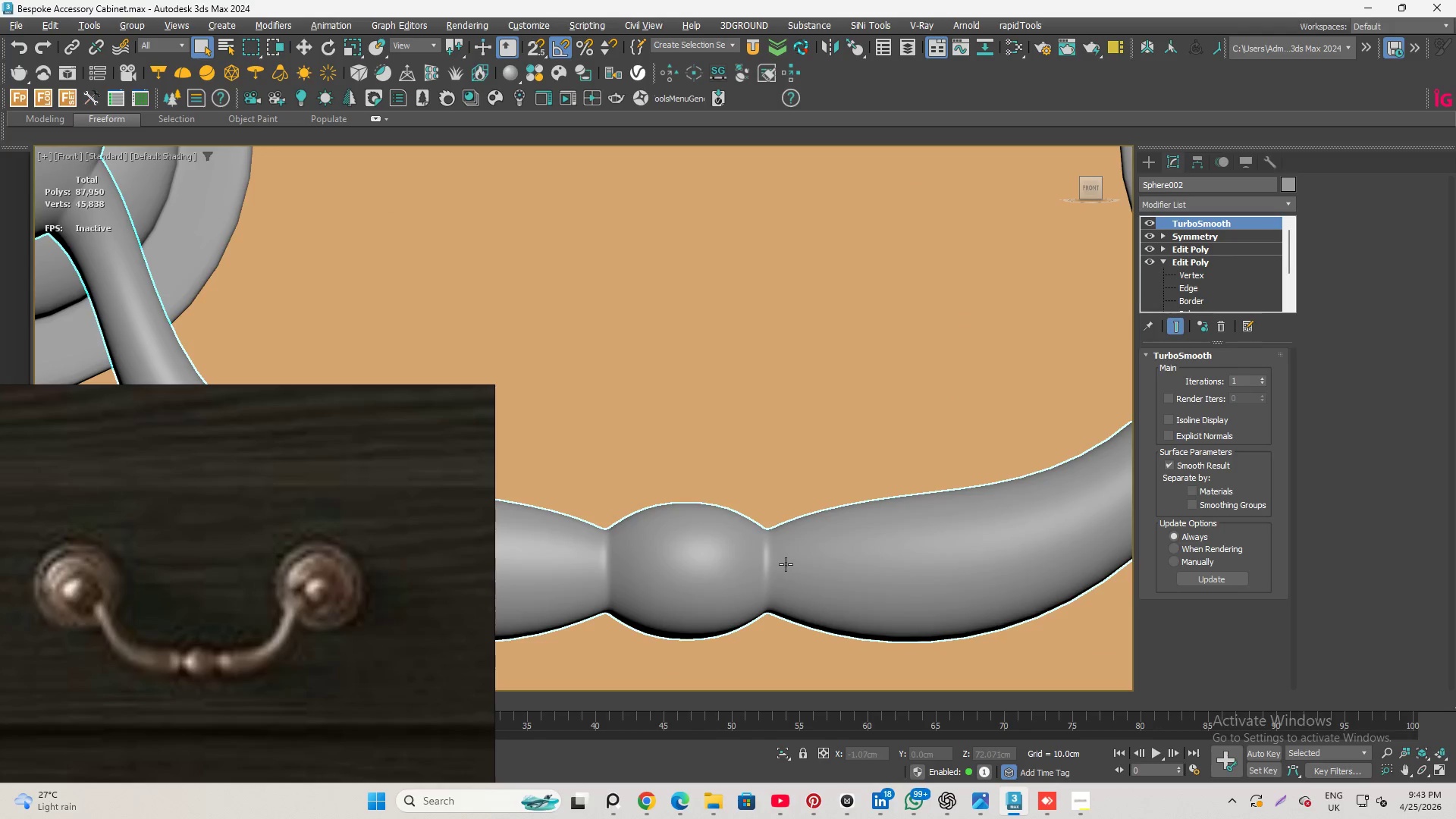 
left_click([1153, 223])
 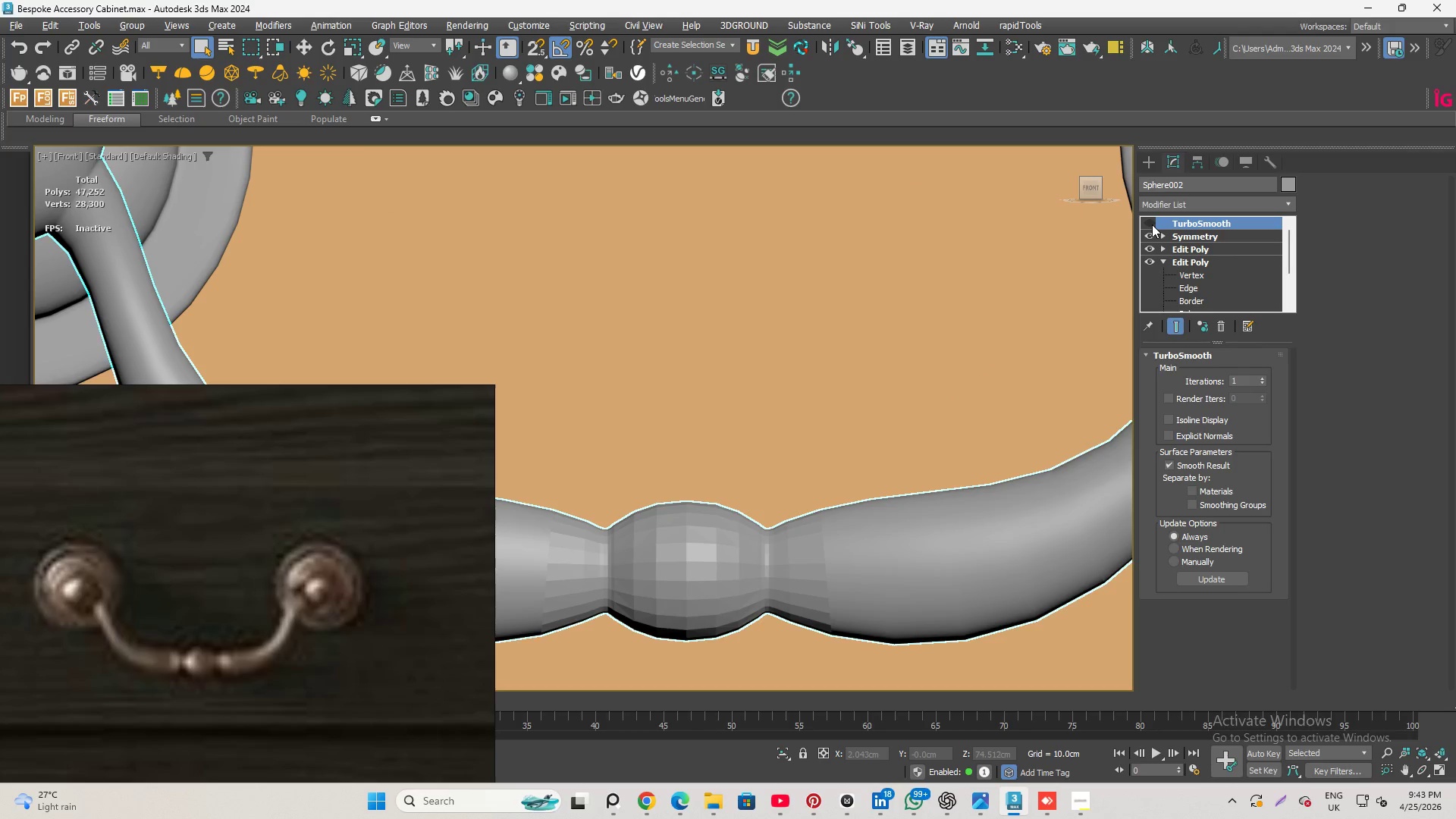 
key(F4)
 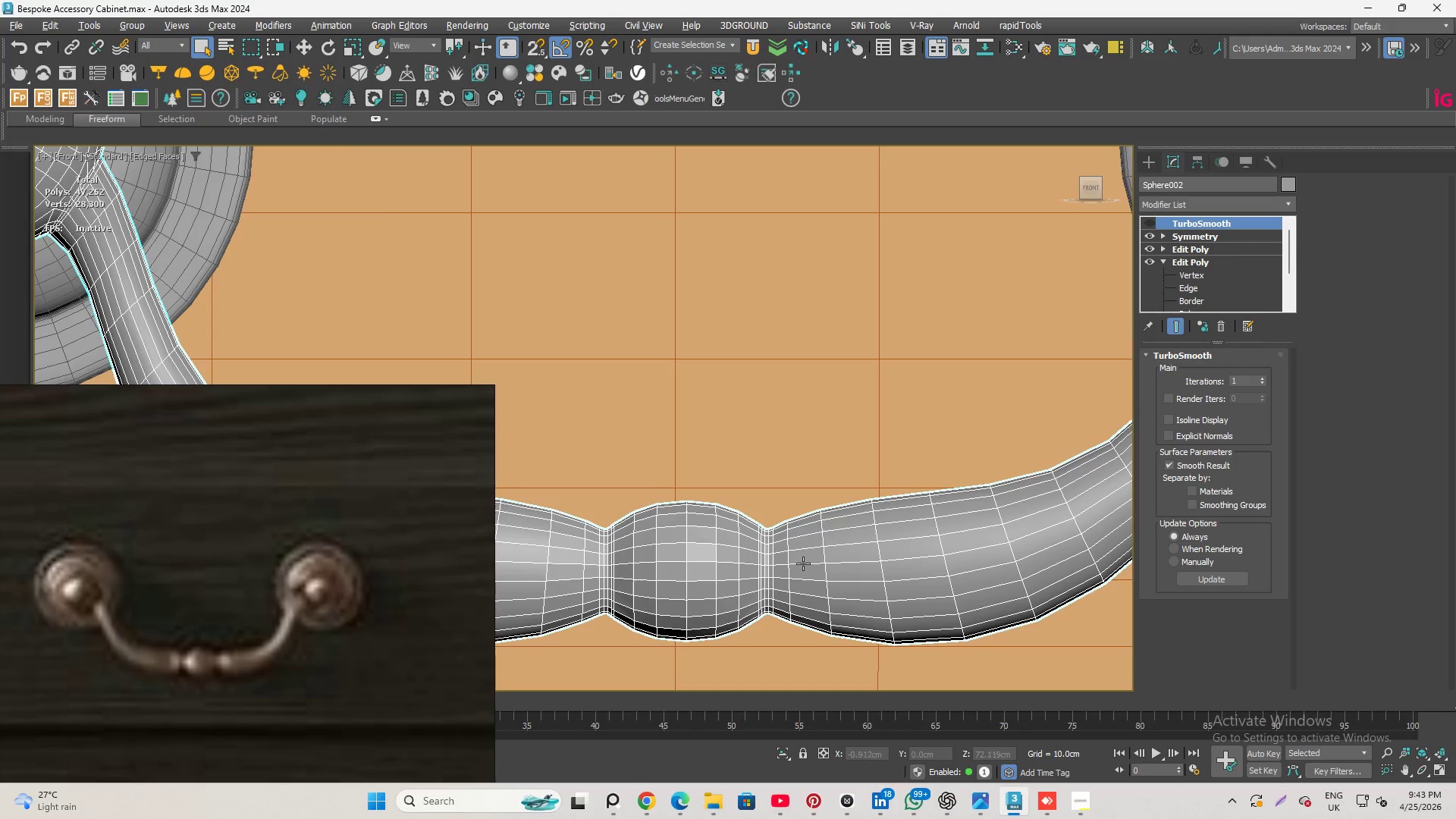 
scroll: coordinate [802, 568], scroll_direction: up, amount: 2.0
 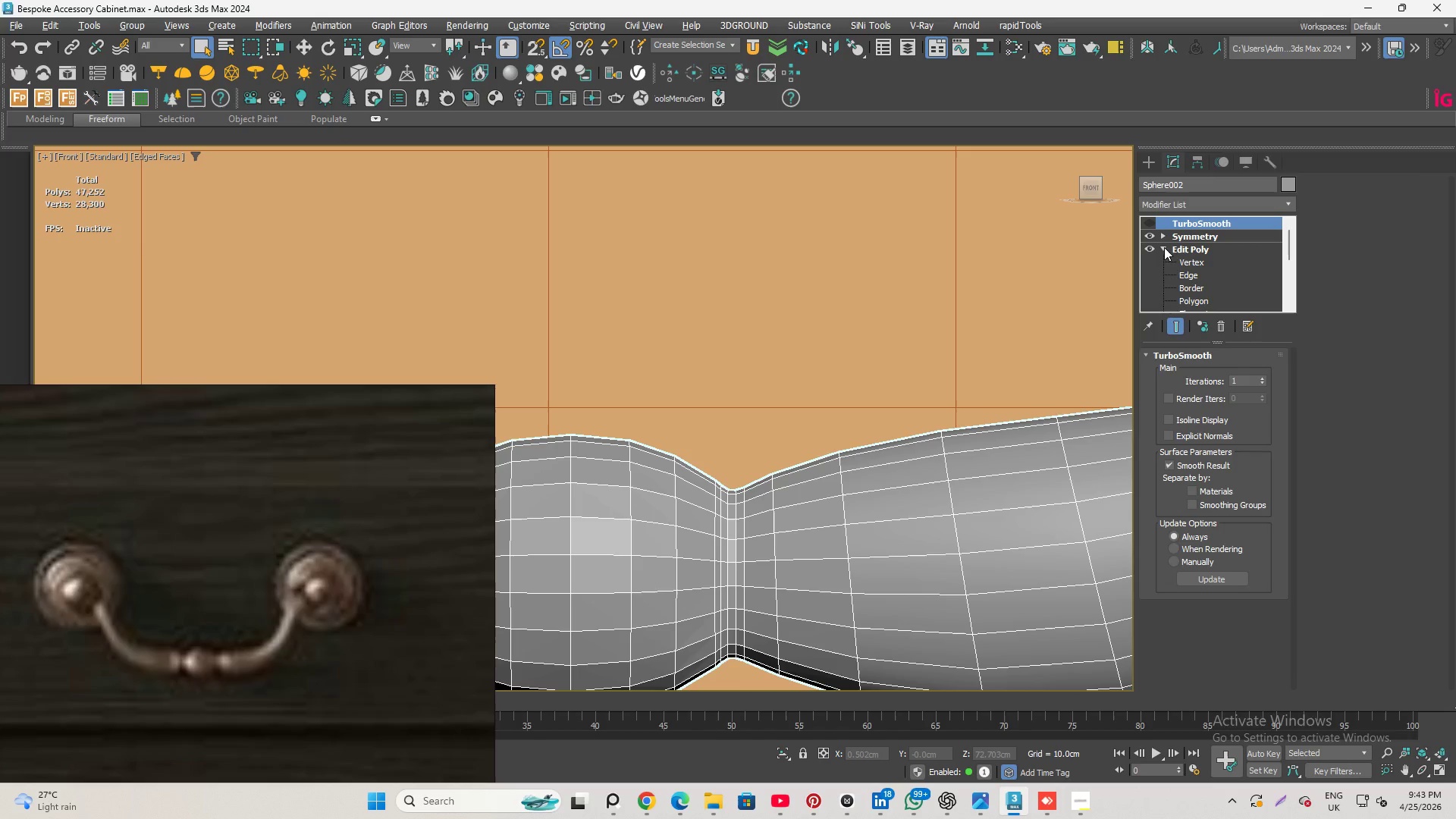 
left_click([1192, 277])
 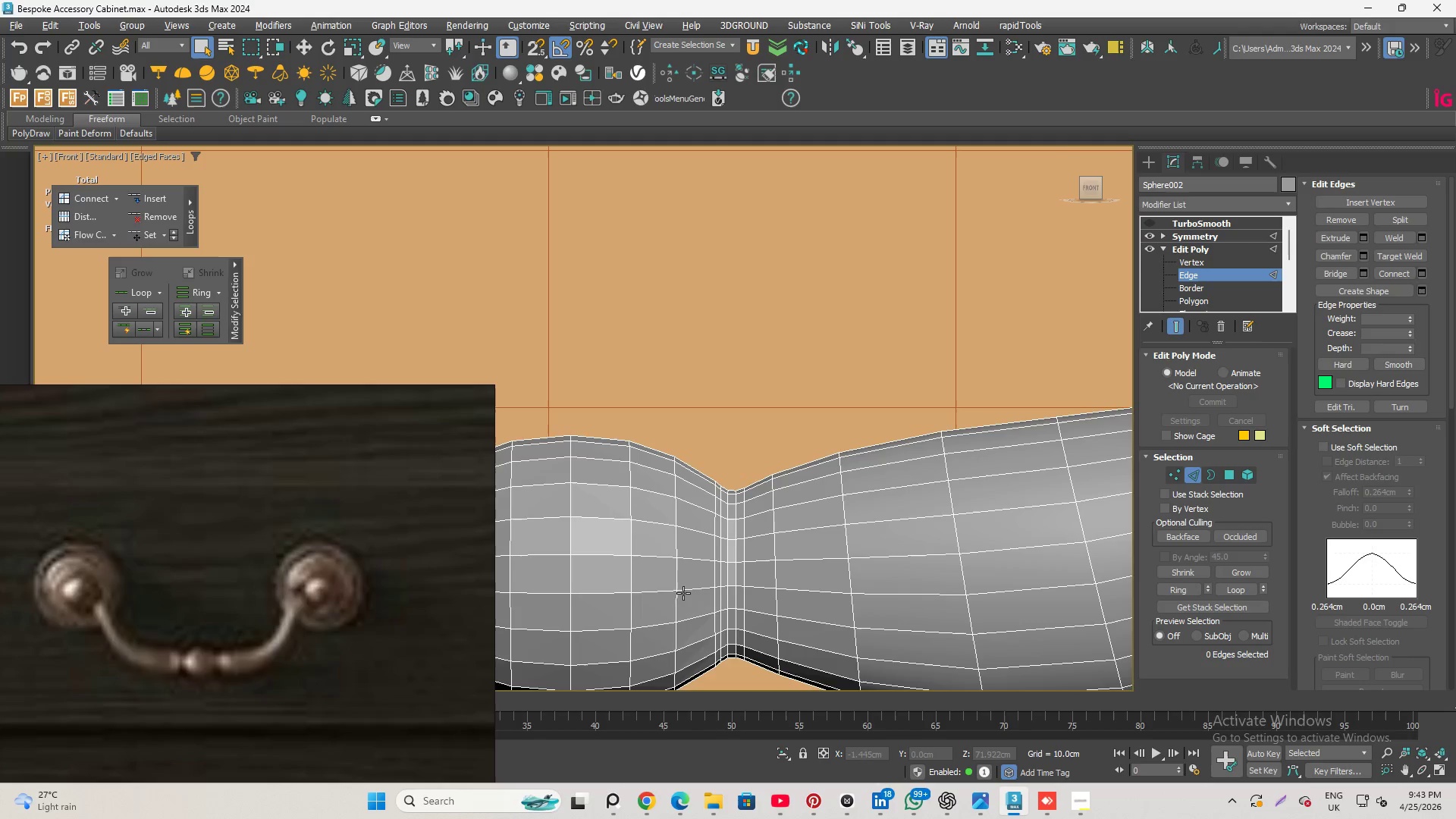 
scroll: coordinate [747, 582], scroll_direction: up, amount: 3.0
 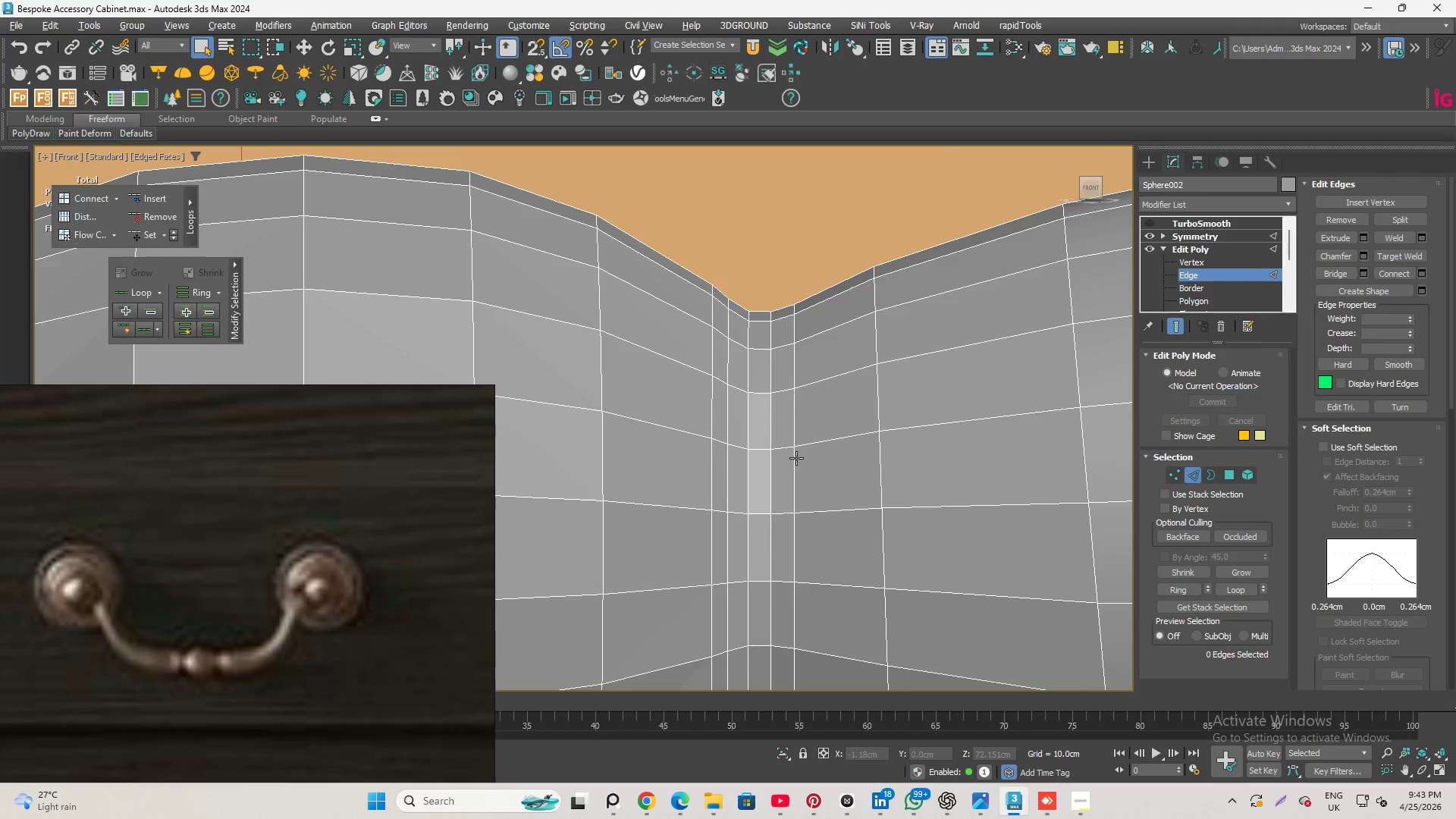 
double_click([796, 458])
 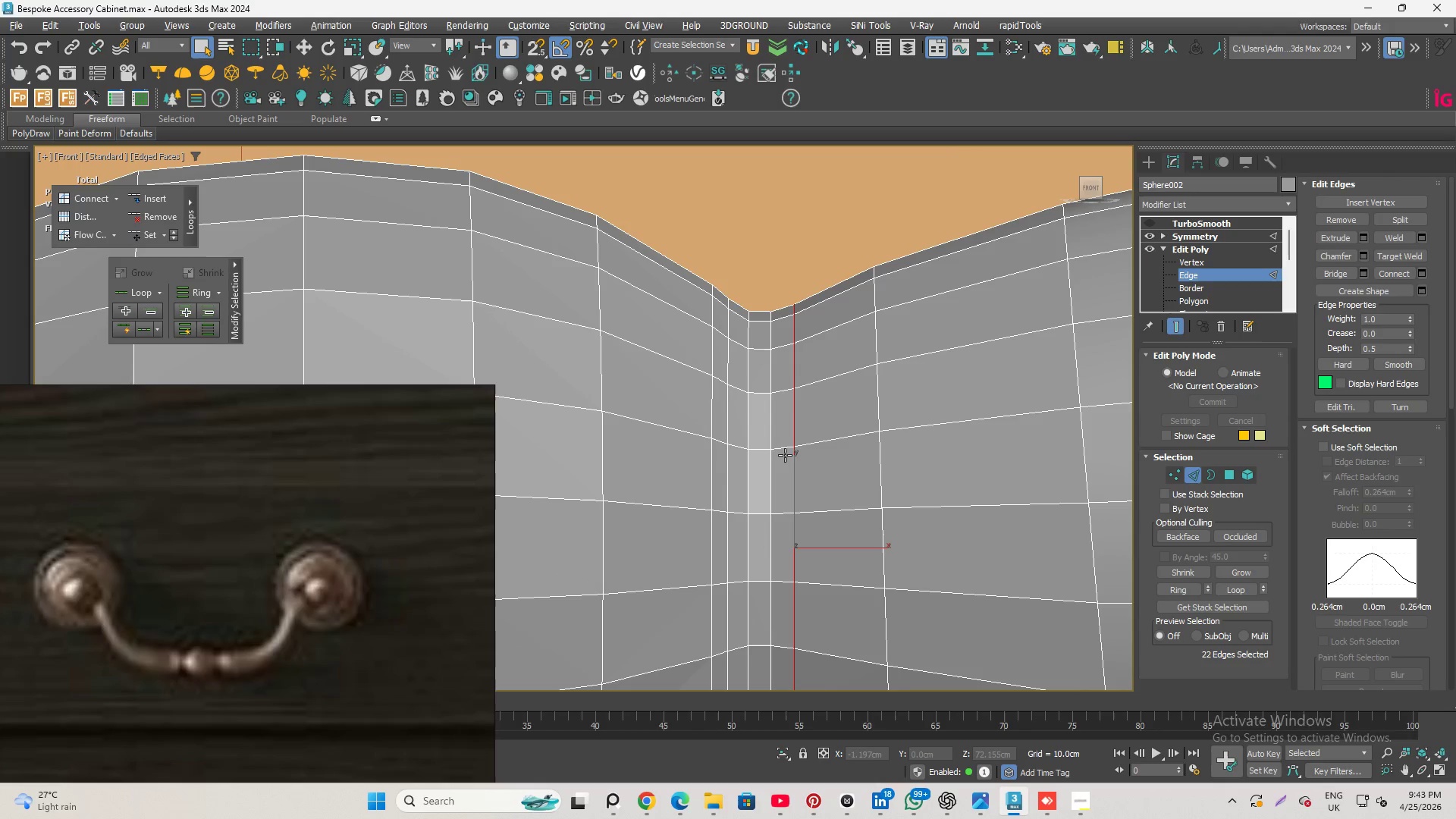 
hold_key(key=ControlLeft, duration=0.75)
double_click([777, 464])
 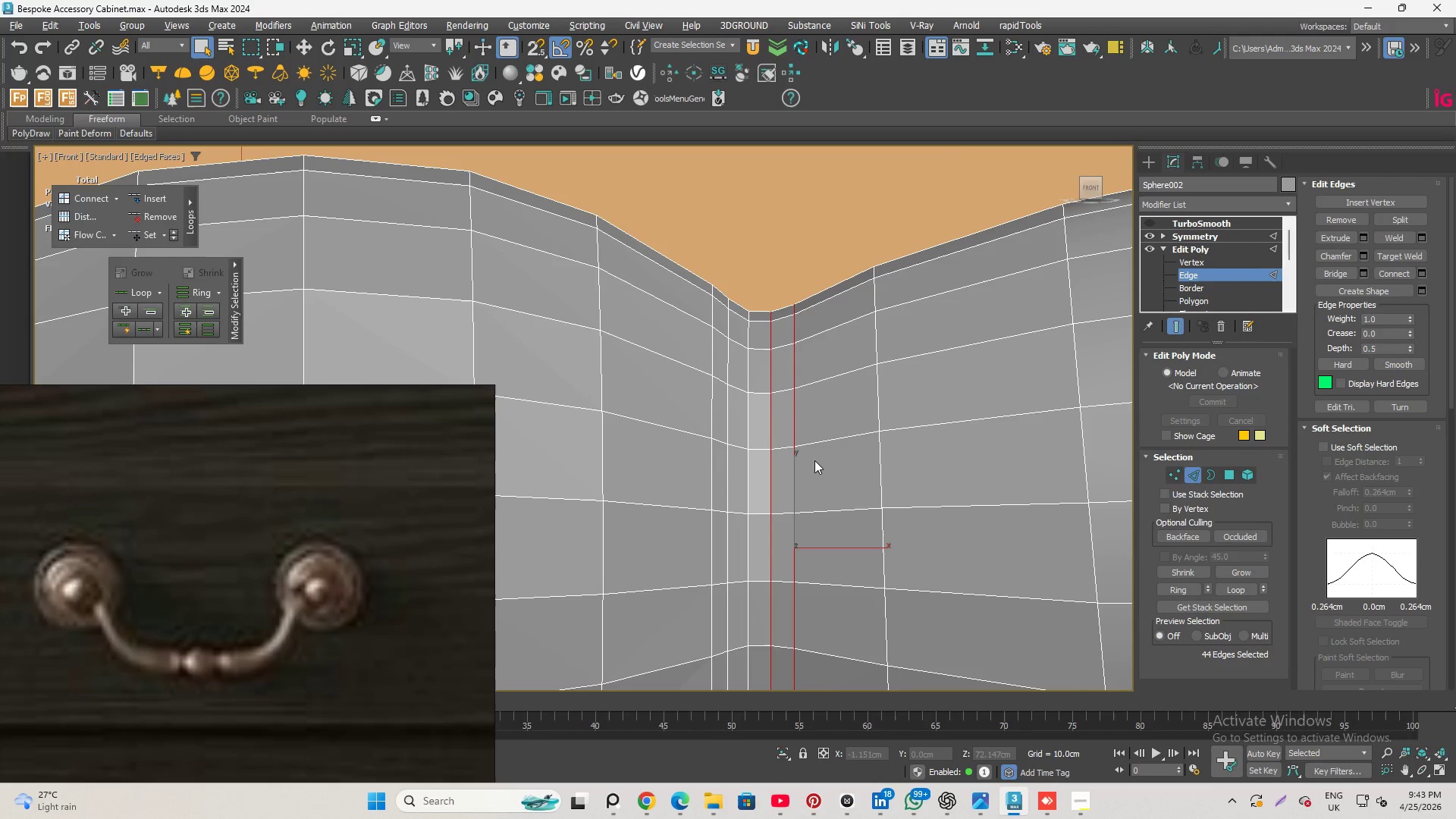 
key(W)
 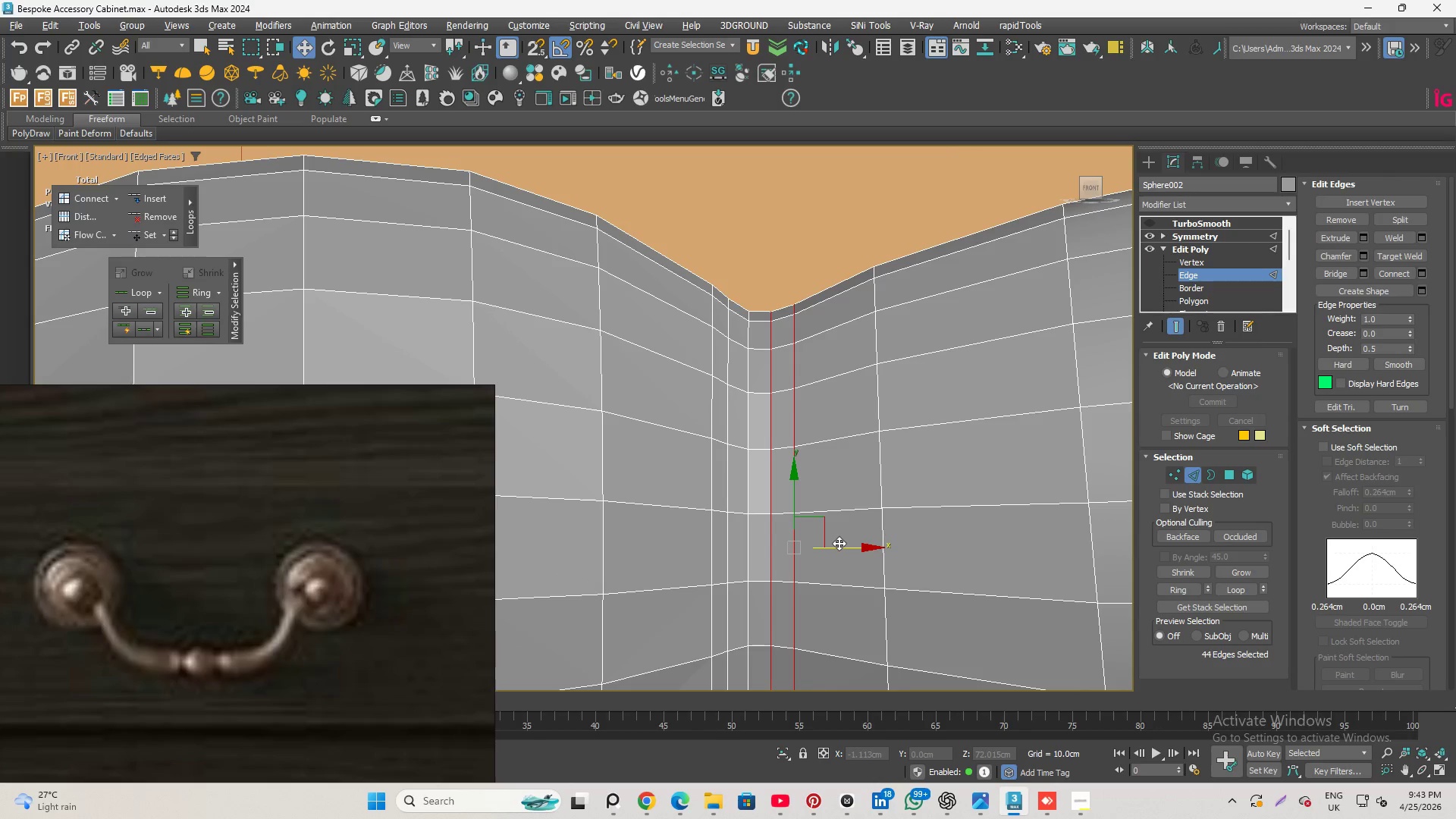 
left_click_drag(start_coordinate=[839, 543], to_coordinate=[859, 546])
 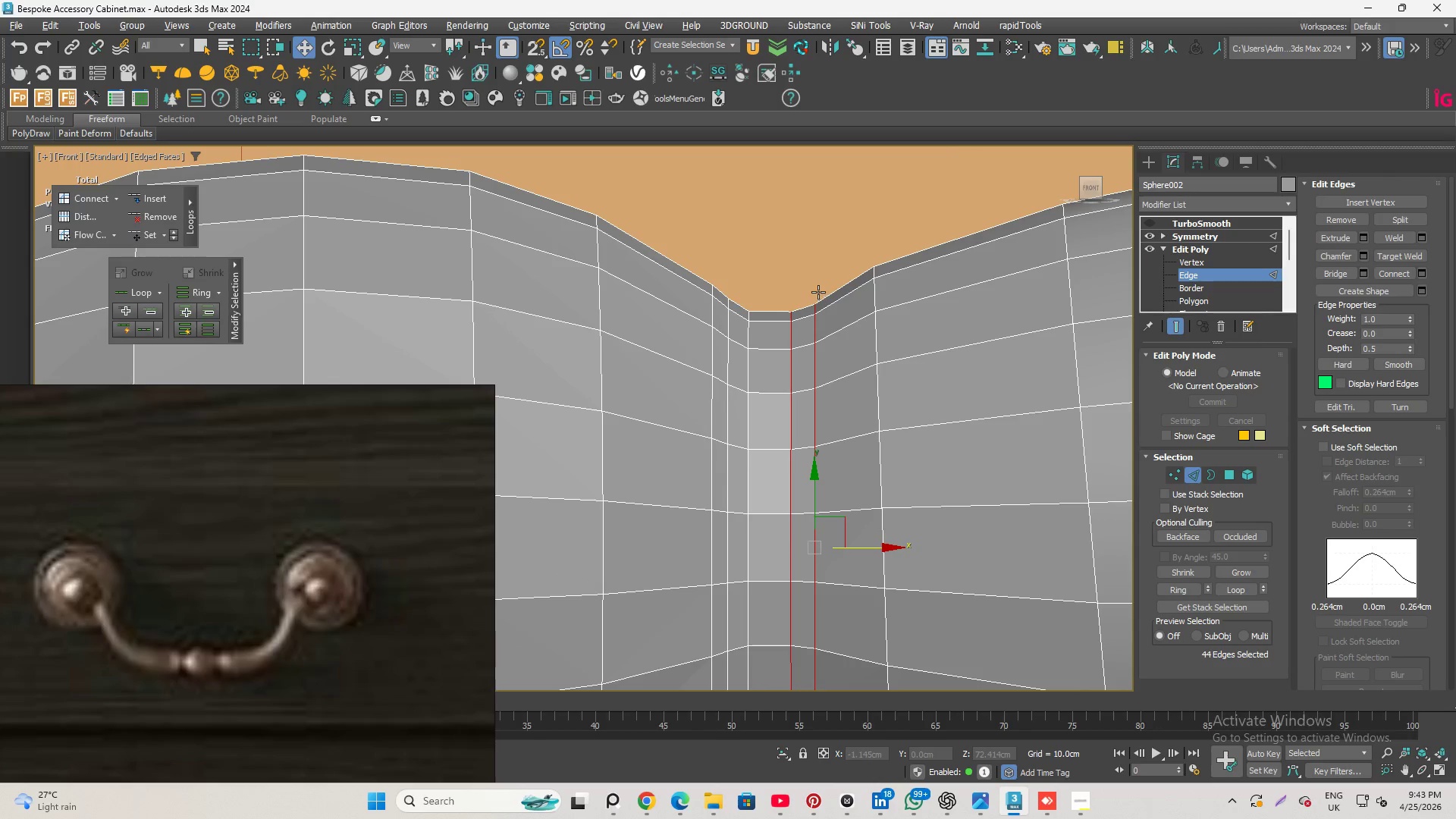 
left_click([805, 256])
 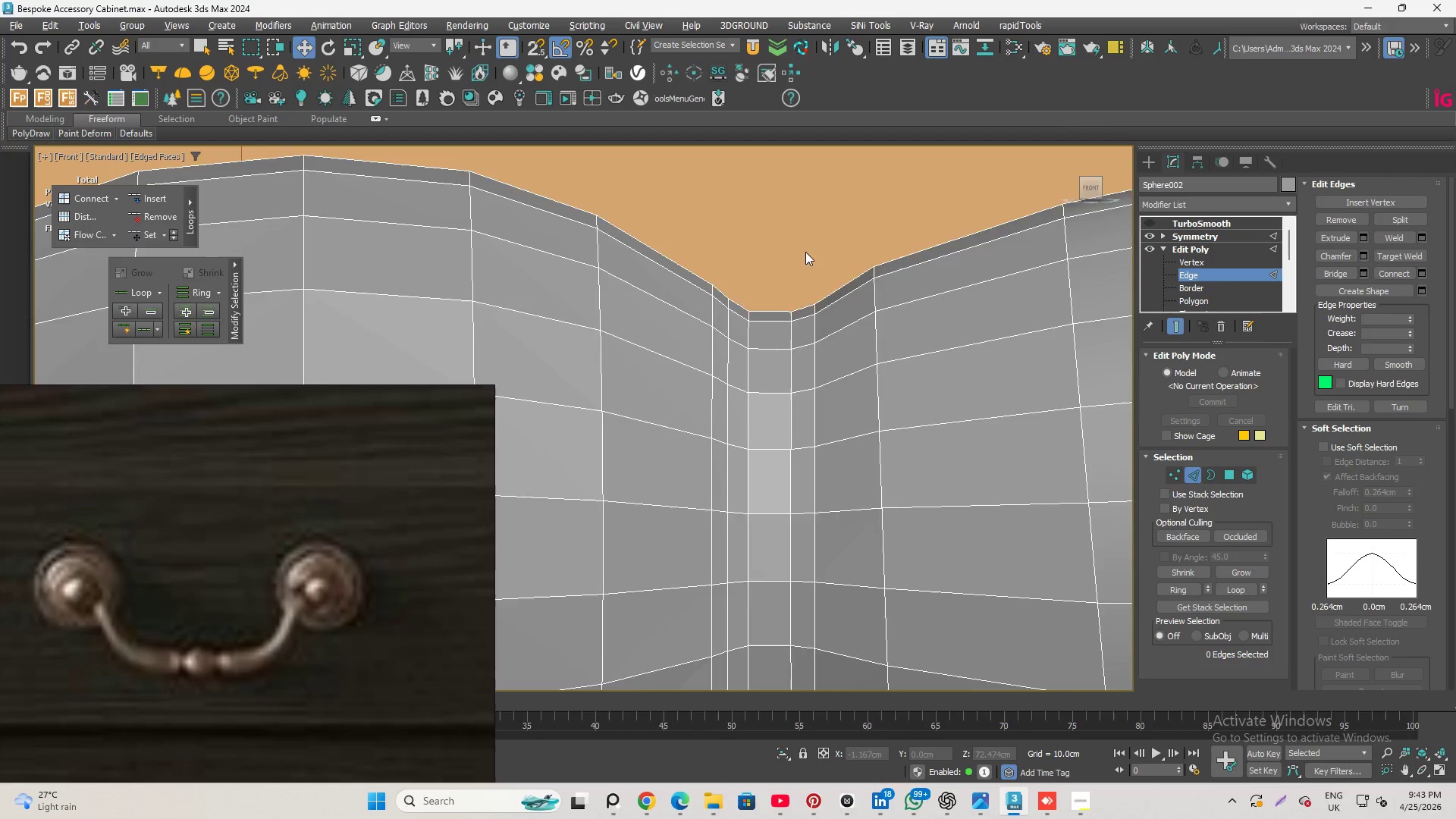 
scroll: coordinate [809, 248], scroll_direction: down, amount: 2.0
 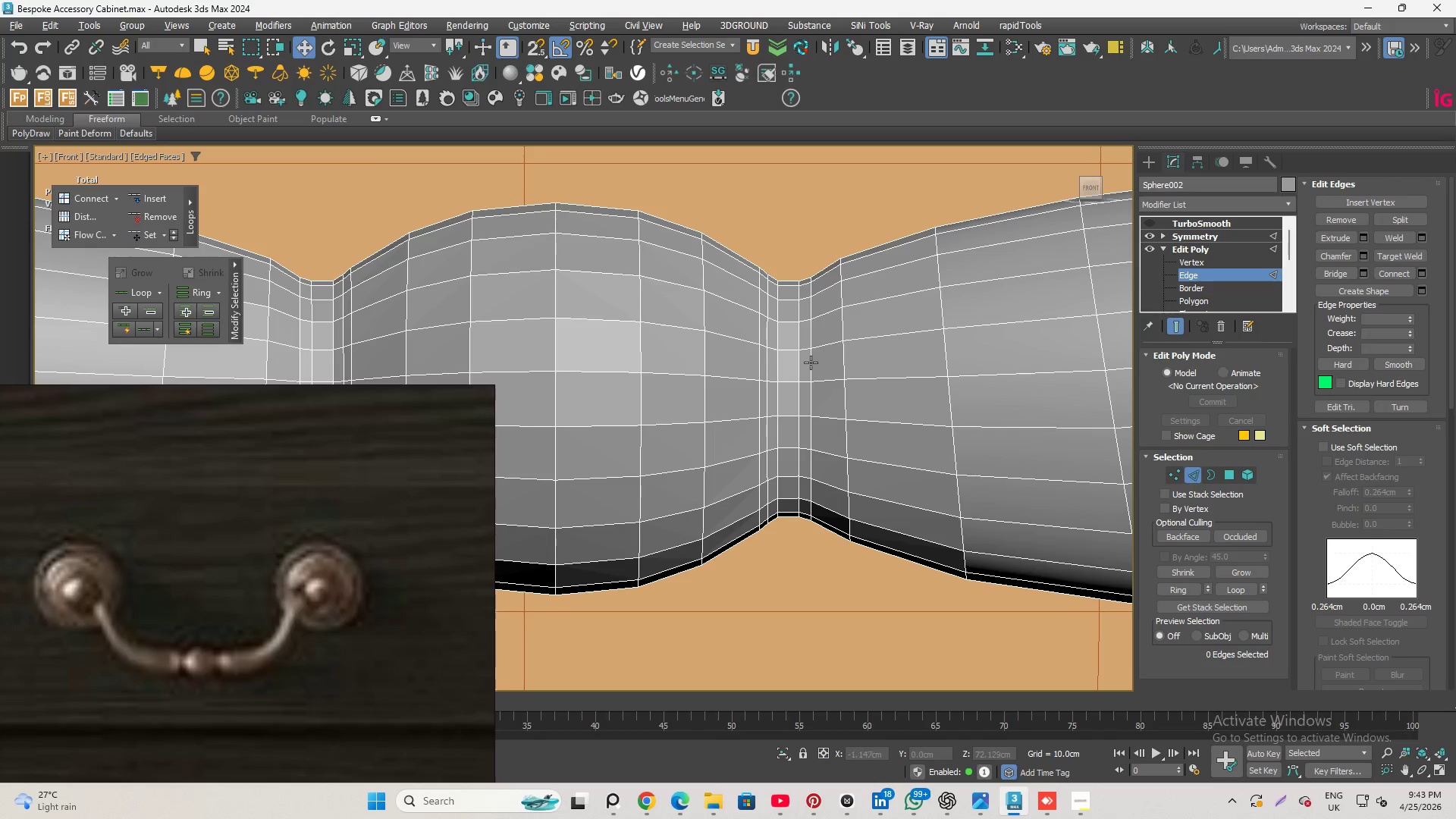 
left_click([790, 359])
 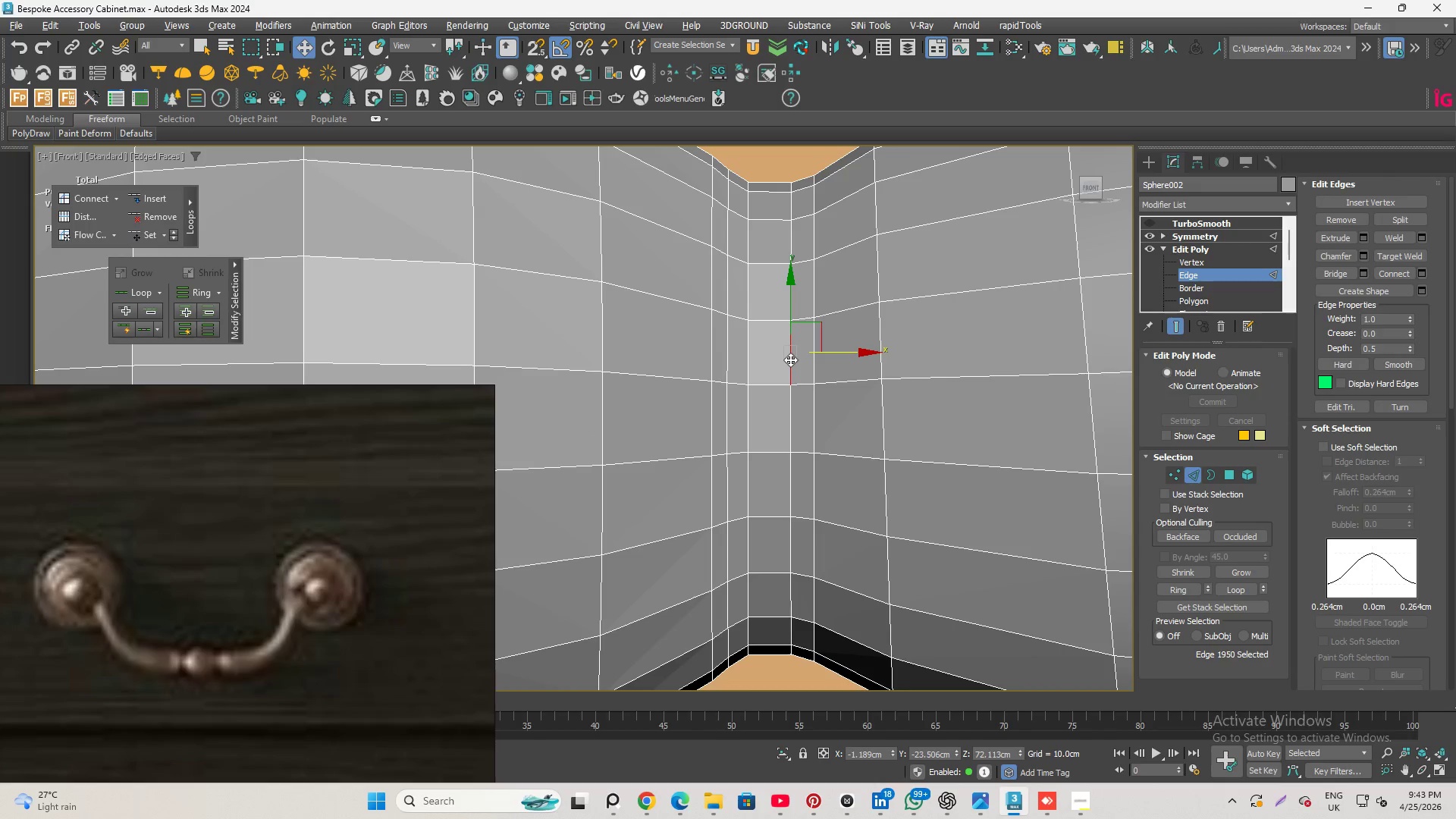 
scroll: coordinate [807, 379], scroll_direction: up, amount: 2.0
 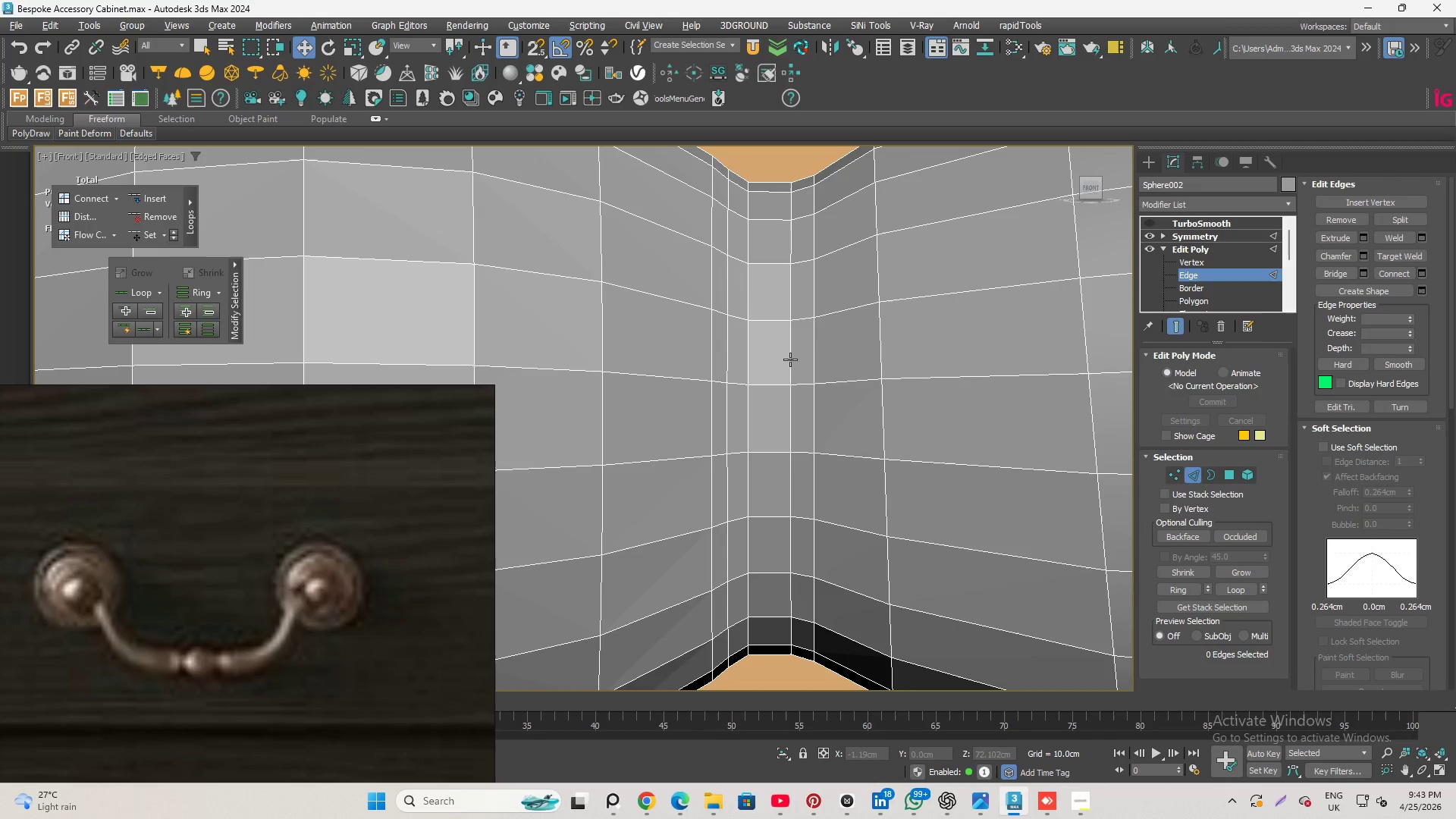 
double_click([790, 359])
 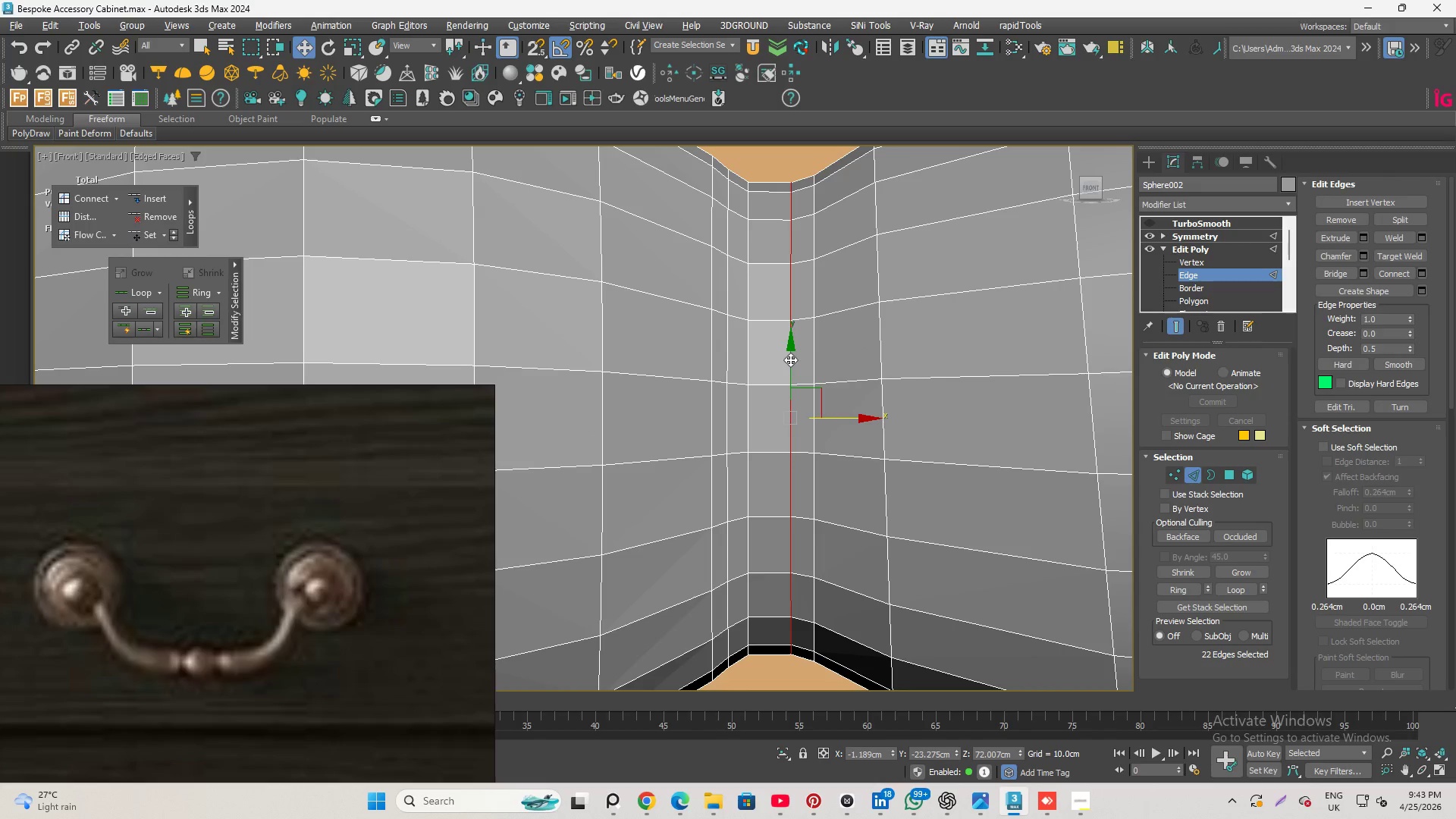 
hold_key(key=ControlLeft, duration=0.88)
double_click([817, 355])
 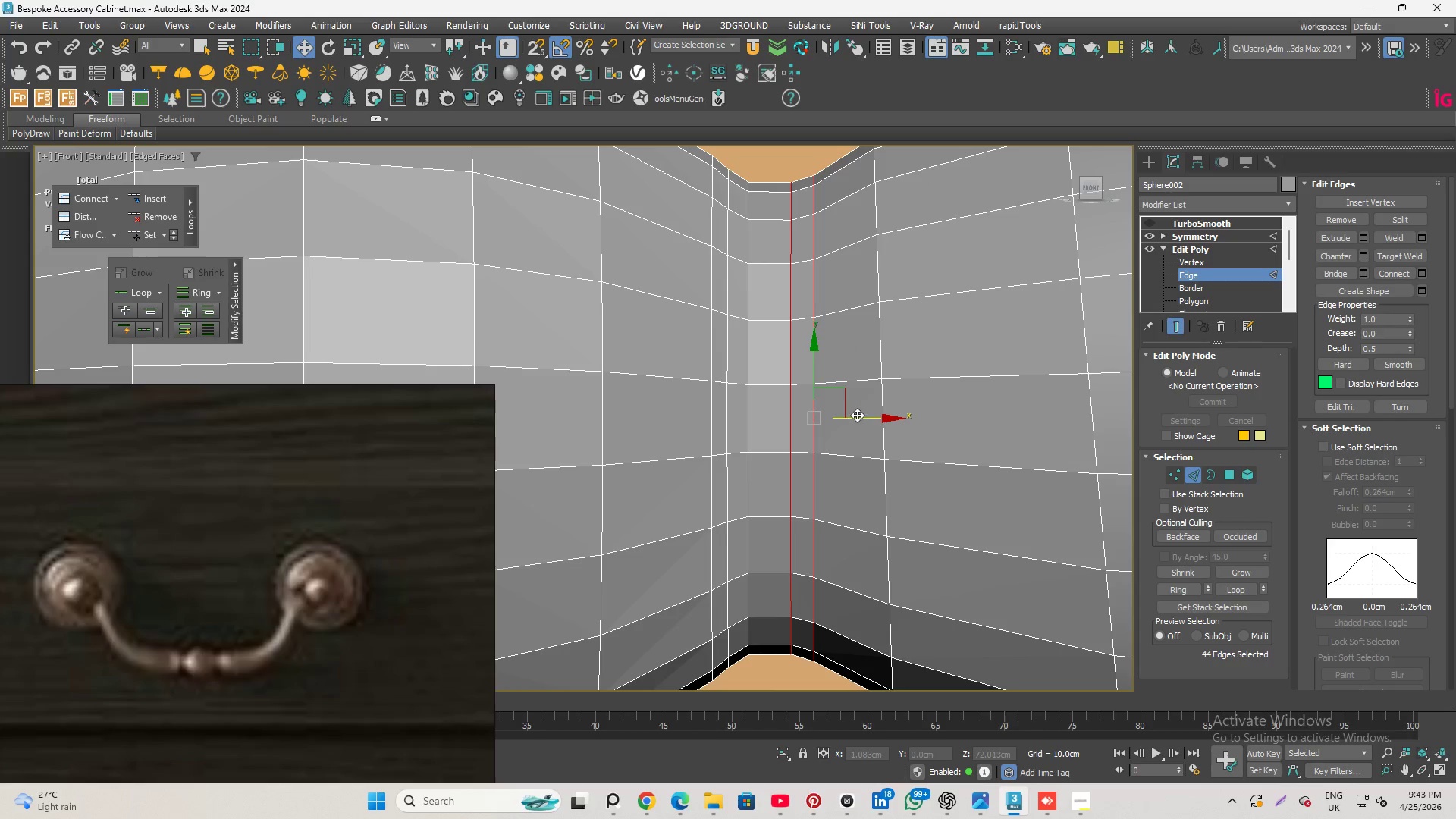 
left_click_drag(start_coordinate=[858, 415], to_coordinate=[866, 418])
 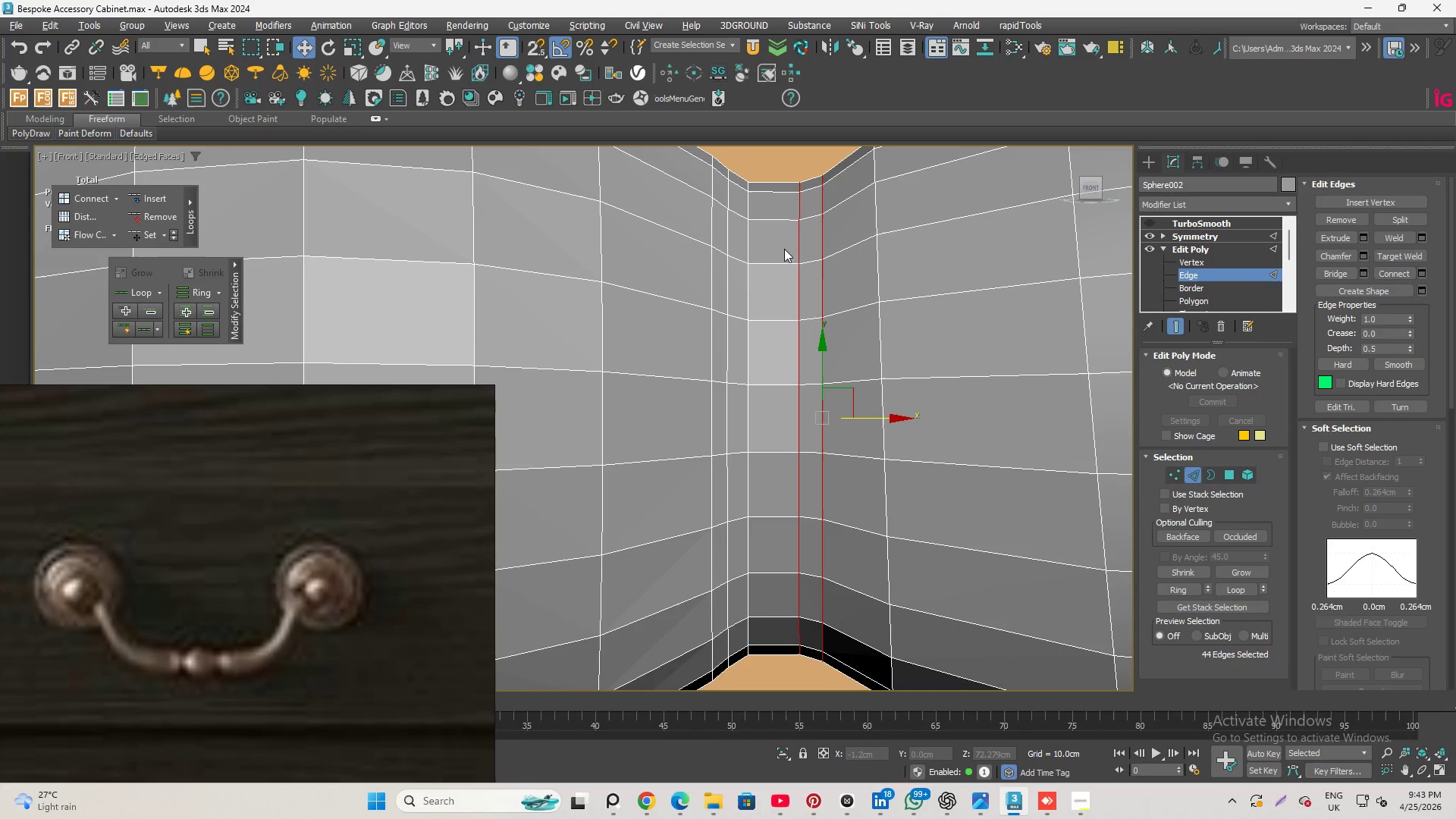 
left_click([768, 243])
 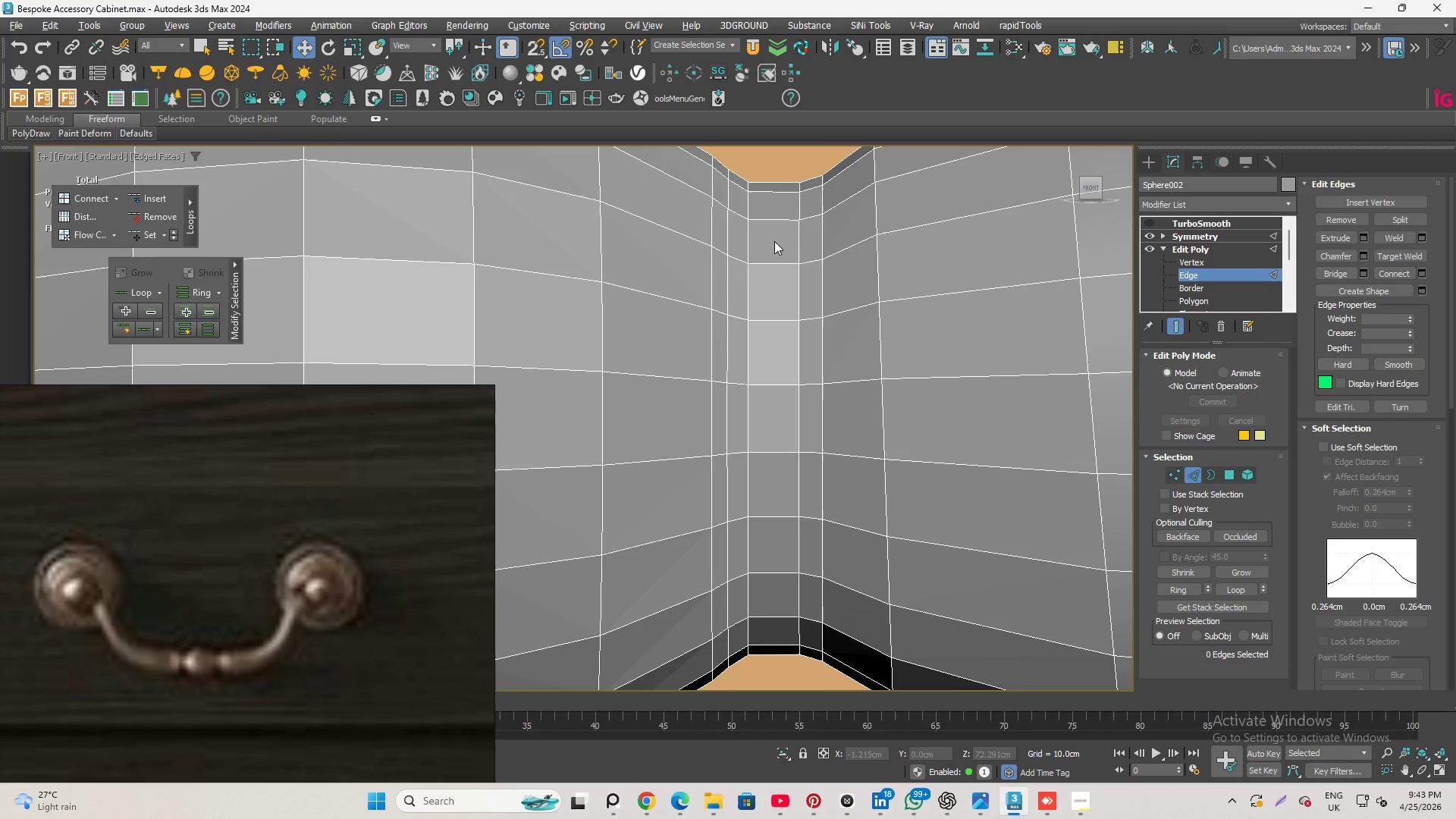 
key(Alt+AltLeft)
 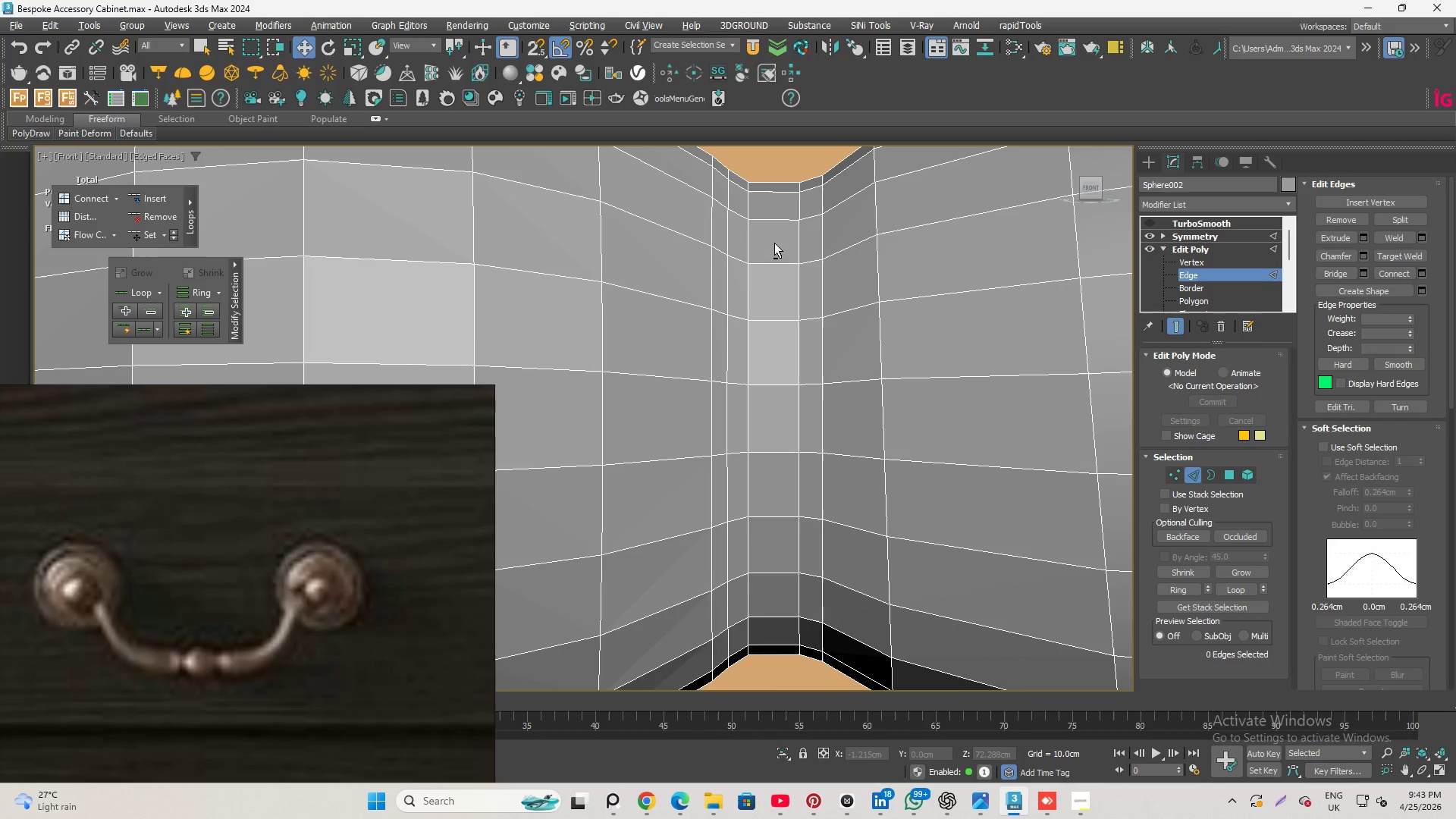 
key(Alt+1)
 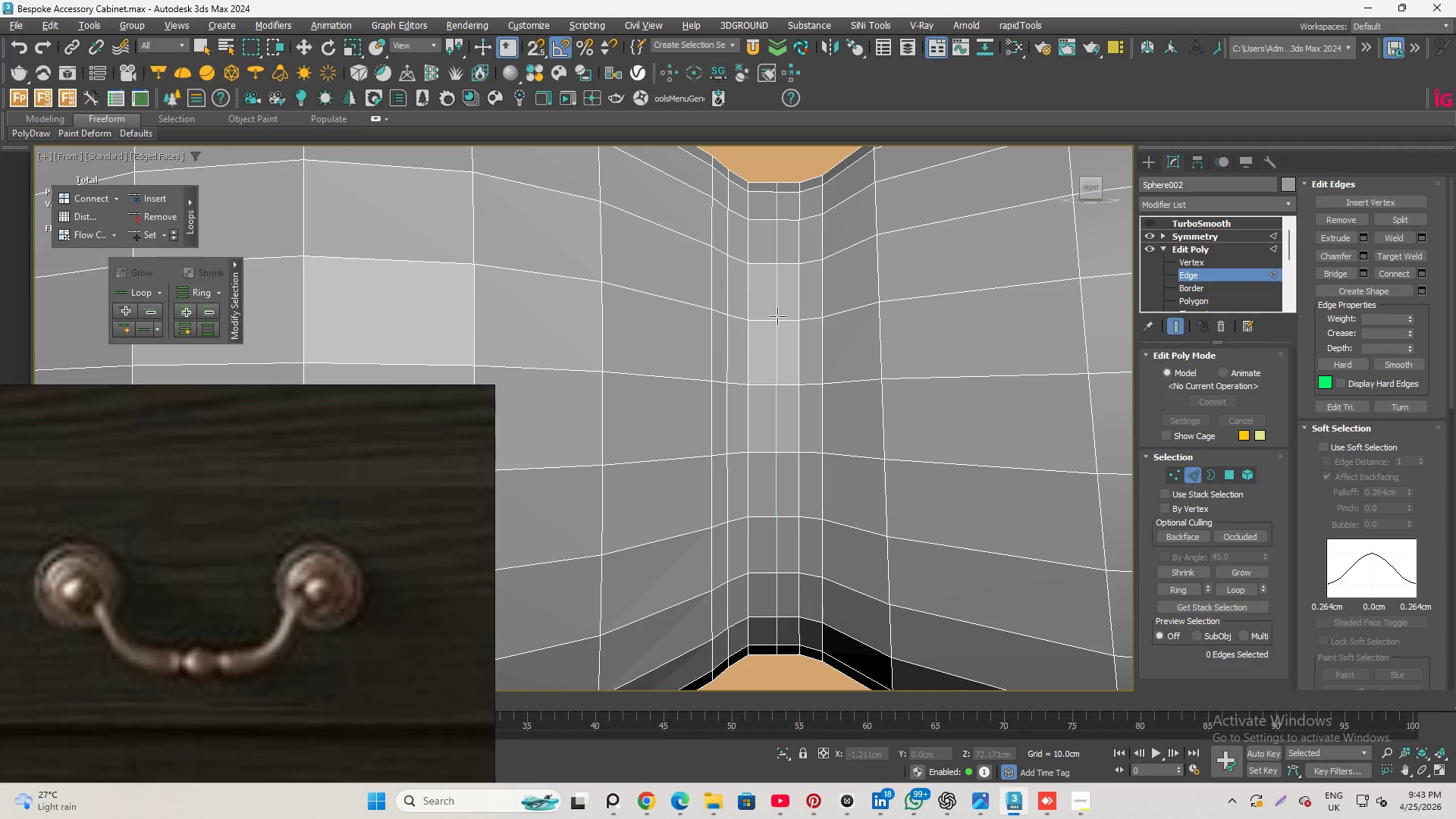 
hold_key(key=ShiftLeft, duration=1.2)
left_click([775, 314])
 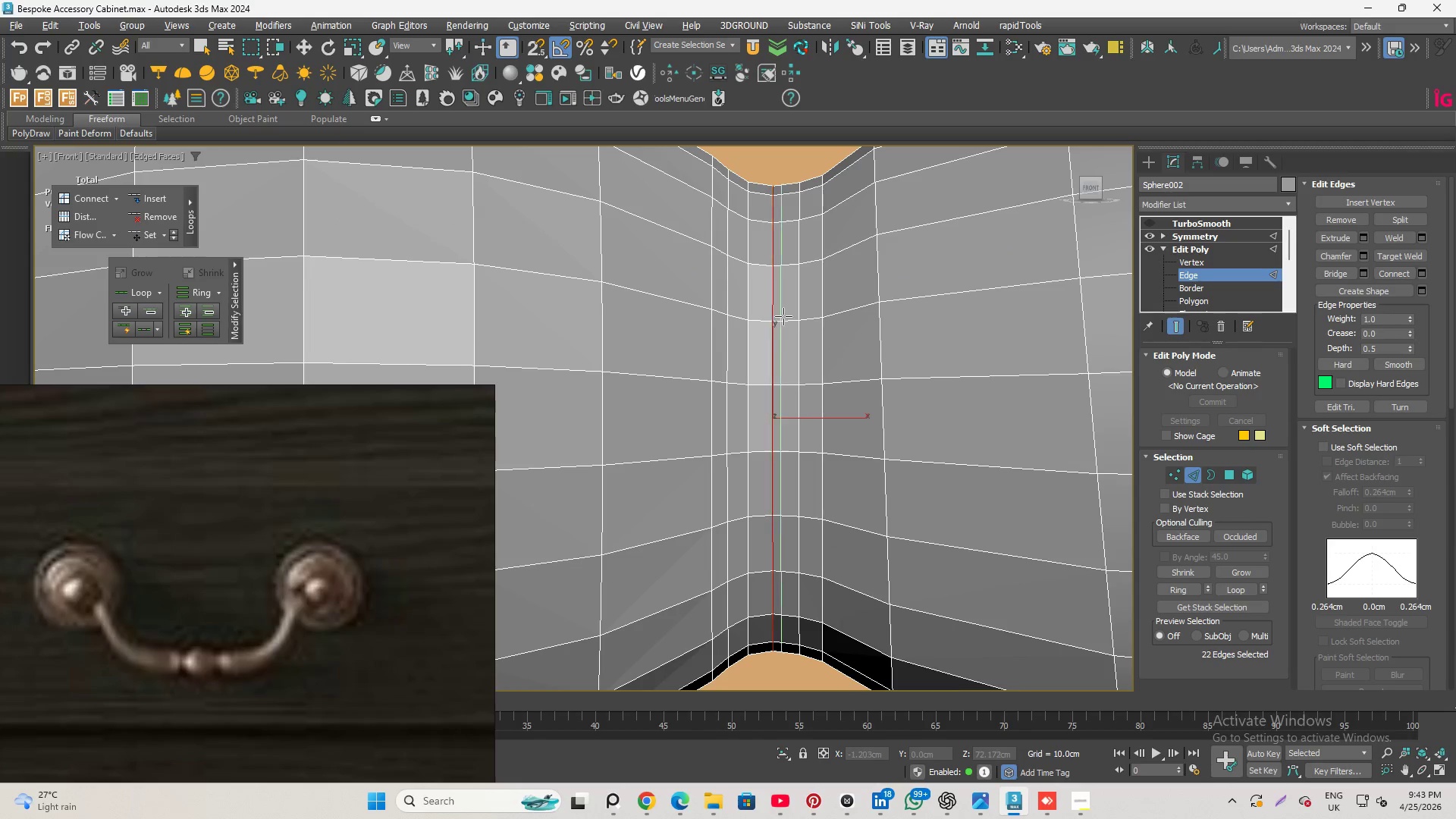 
right_click([783, 316])
 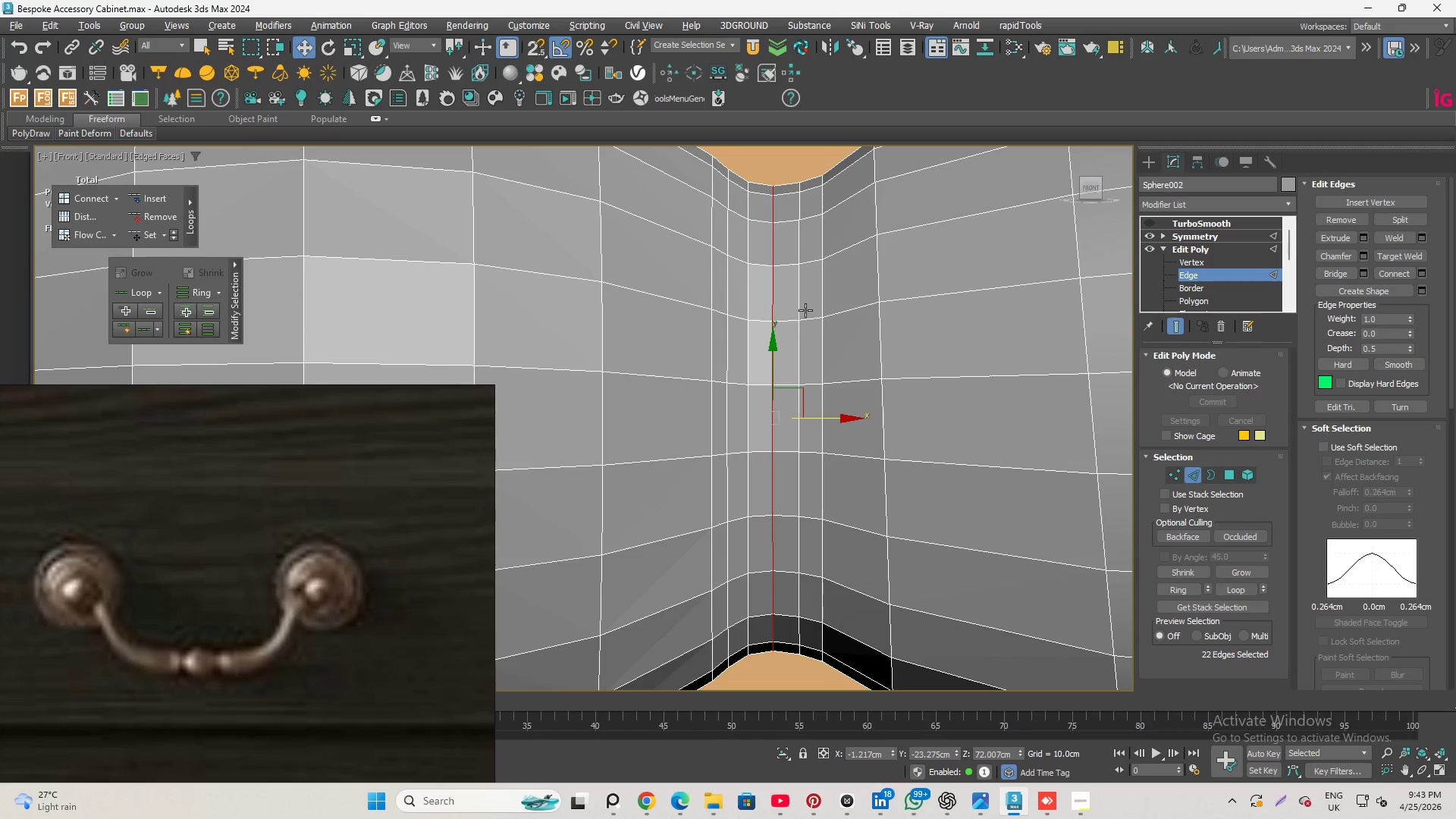 
scroll: coordinate [817, 328], scroll_direction: down, amount: 6.0
 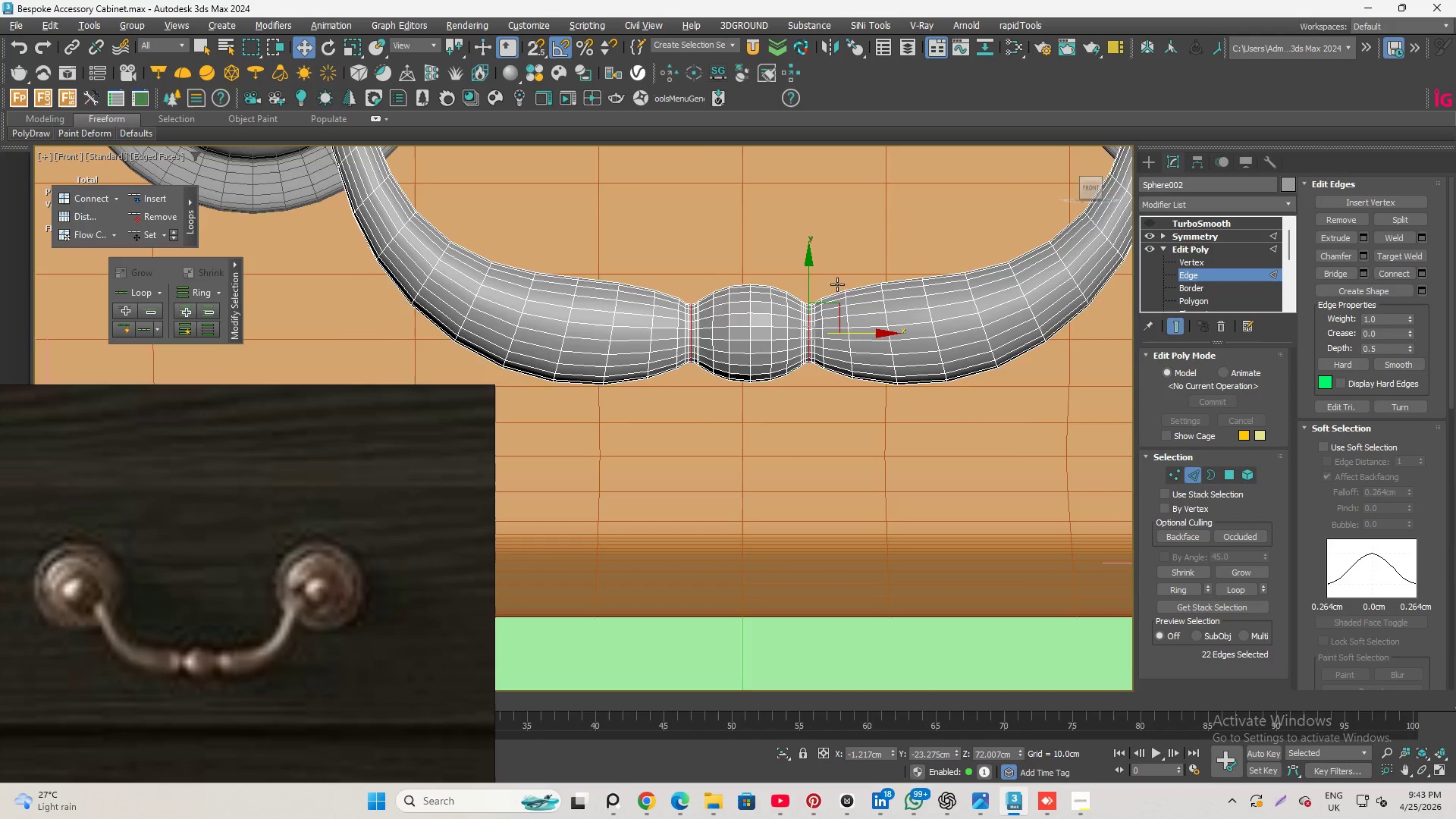 
scroll: coordinate [757, 365], scroll_direction: up, amount: 6.0
 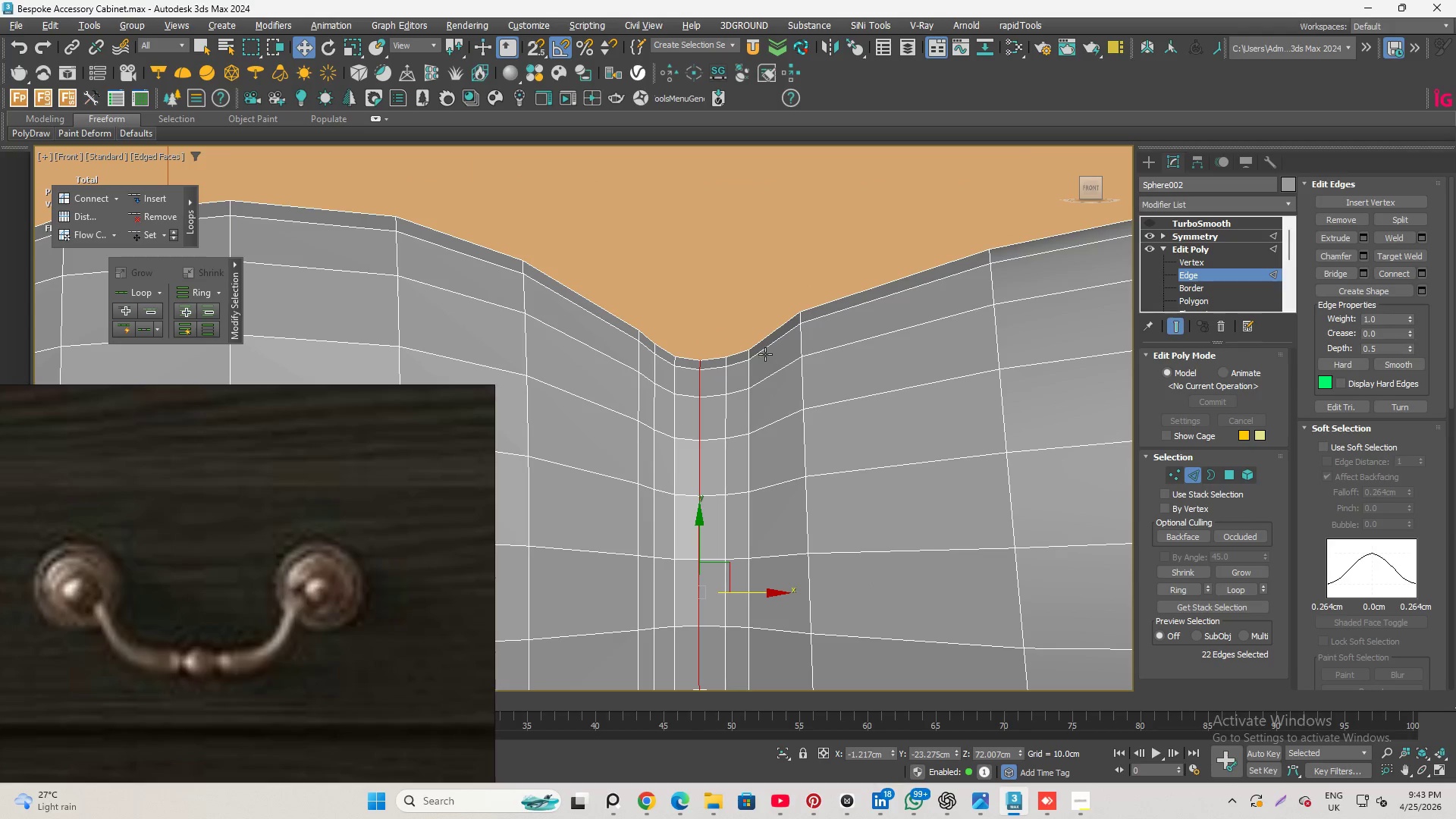 
scroll: coordinate [755, 373], scroll_direction: none, amount: 0.0
 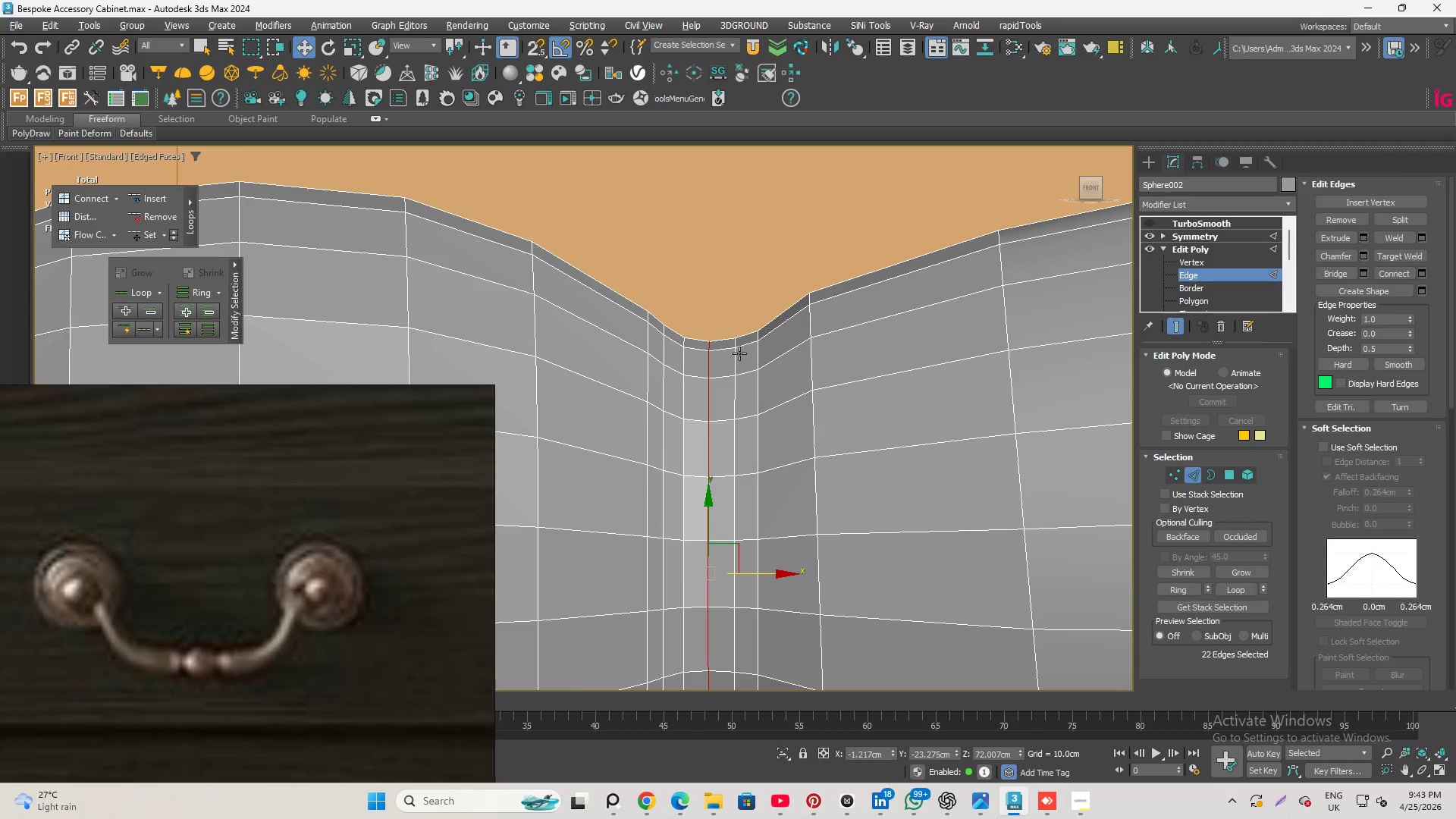 
double_click([739, 353])
 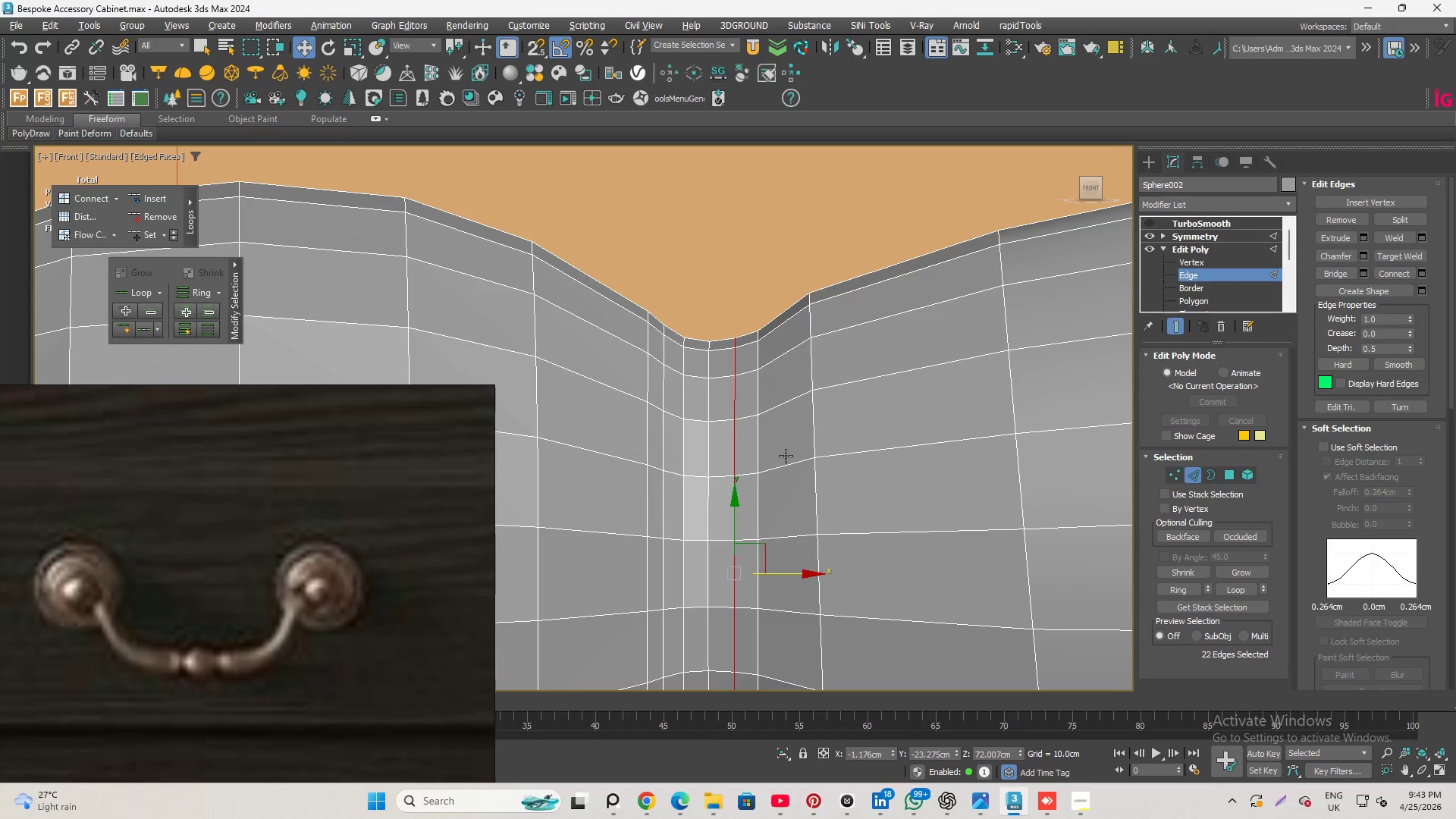 
key(R)
 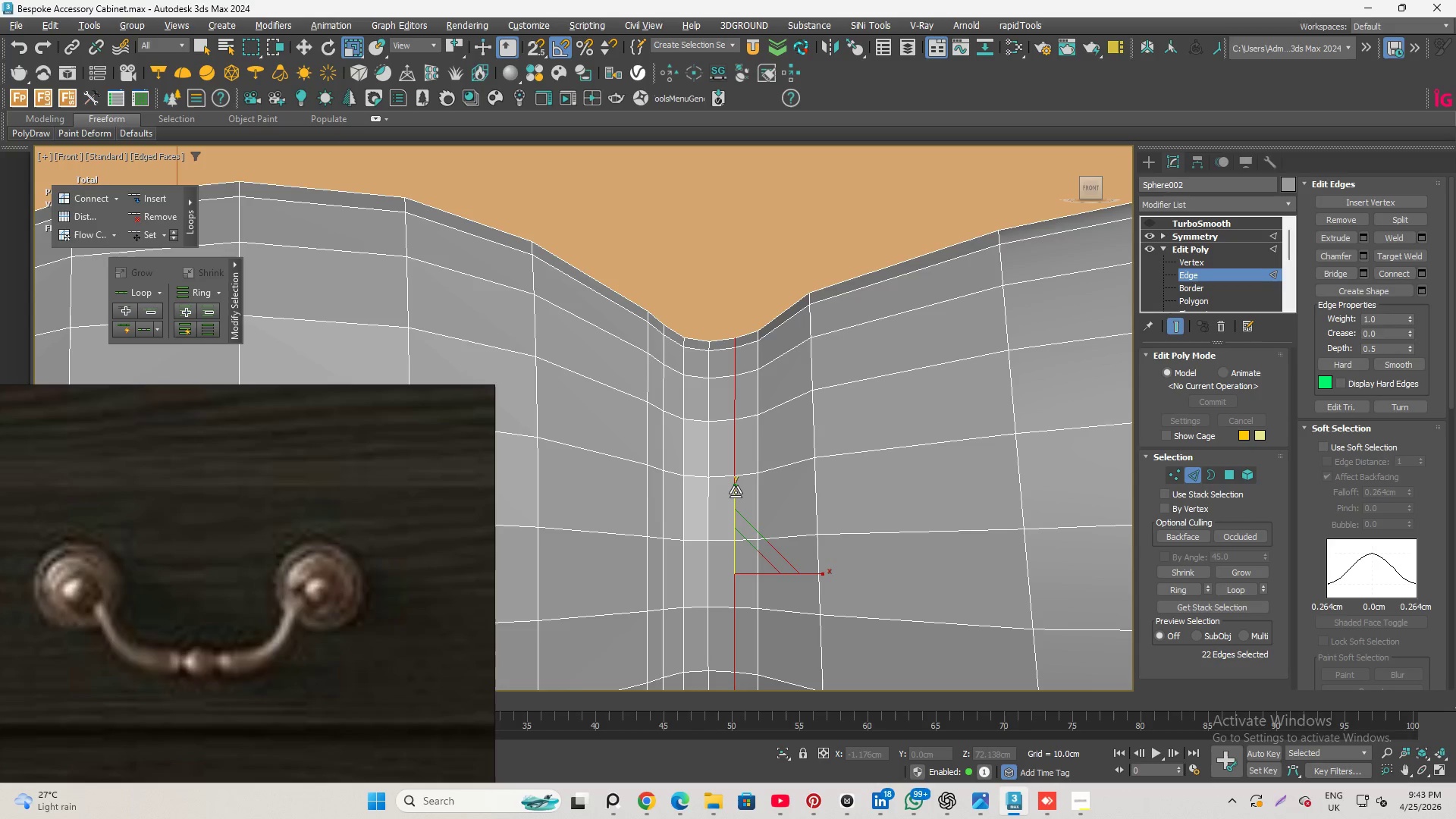 
left_click_drag(start_coordinate=[736, 492], to_coordinate=[736, 499])
 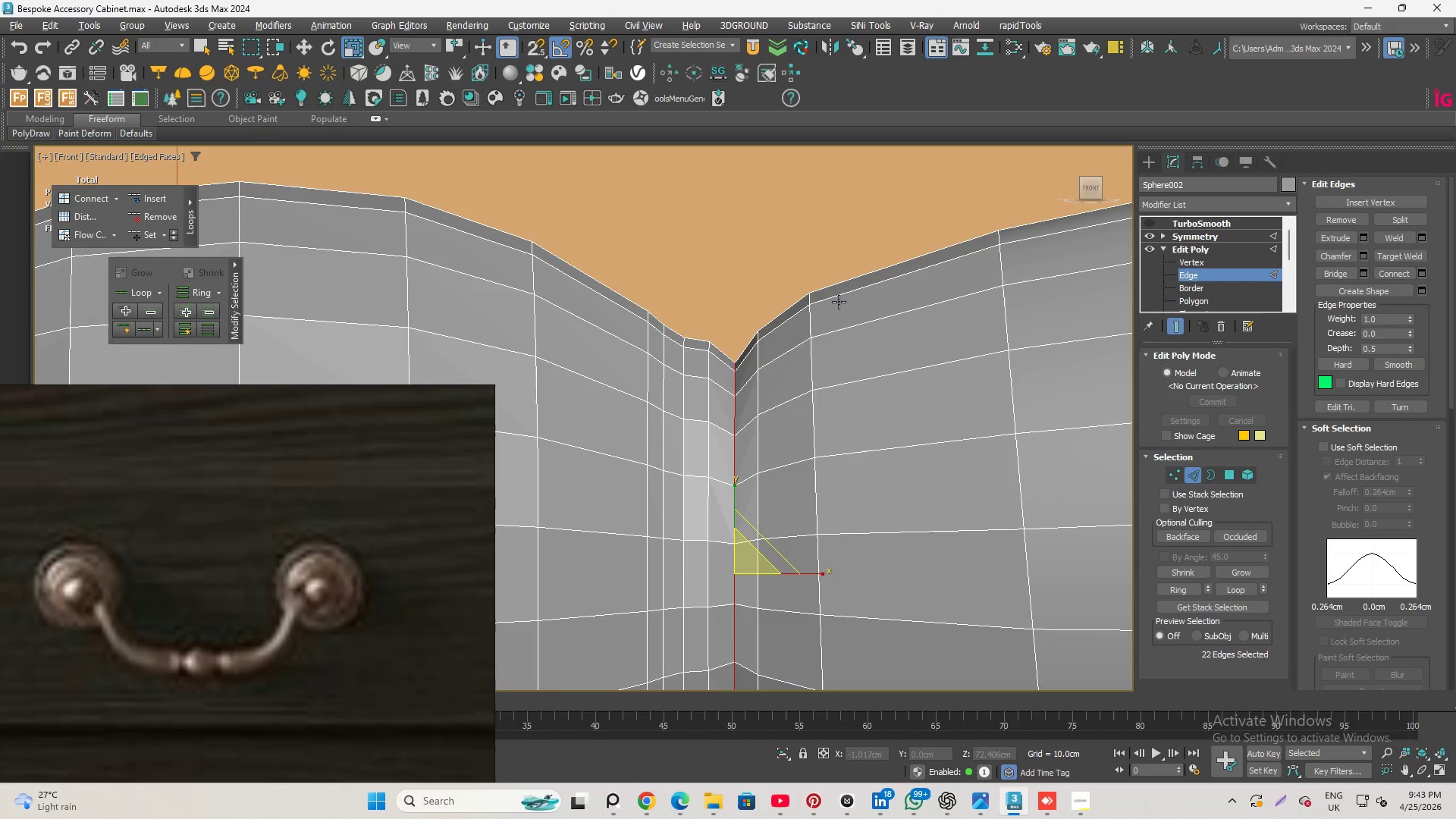 
scroll: coordinate [834, 306], scroll_direction: down, amount: 2.0
 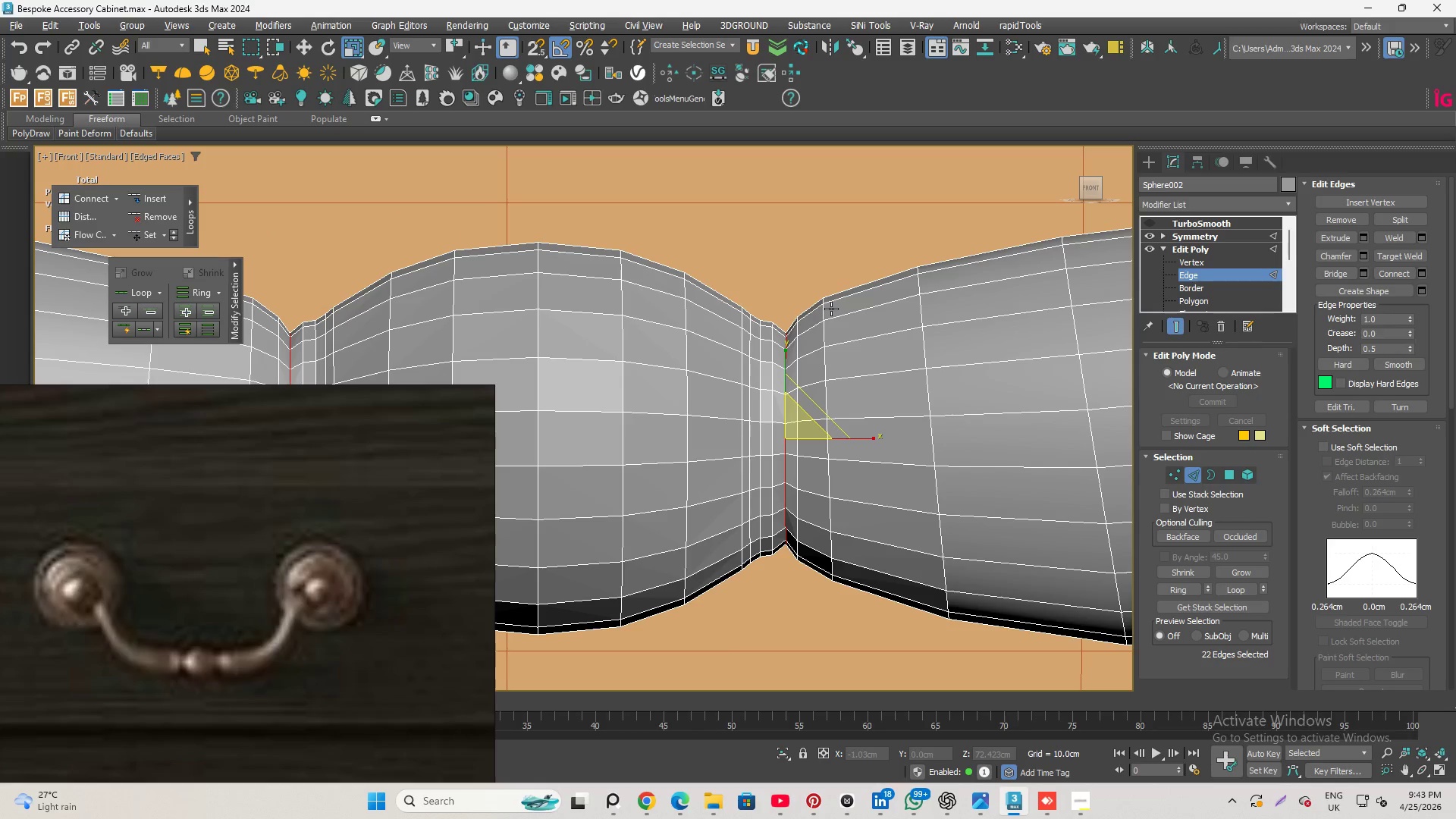 
key(Control+Z)
 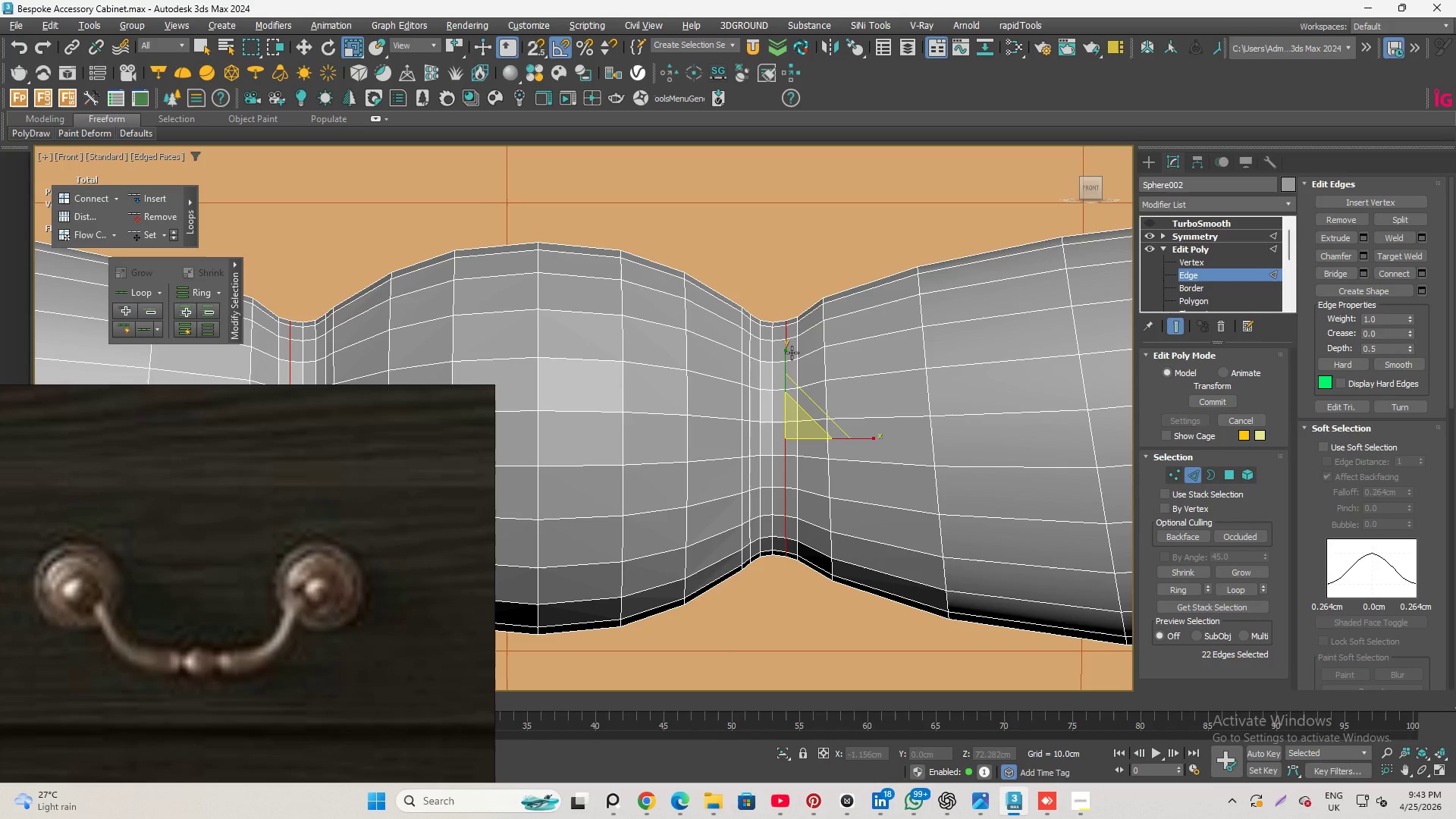 
scroll: coordinate [792, 353], scroll_direction: up, amount: 1.0
 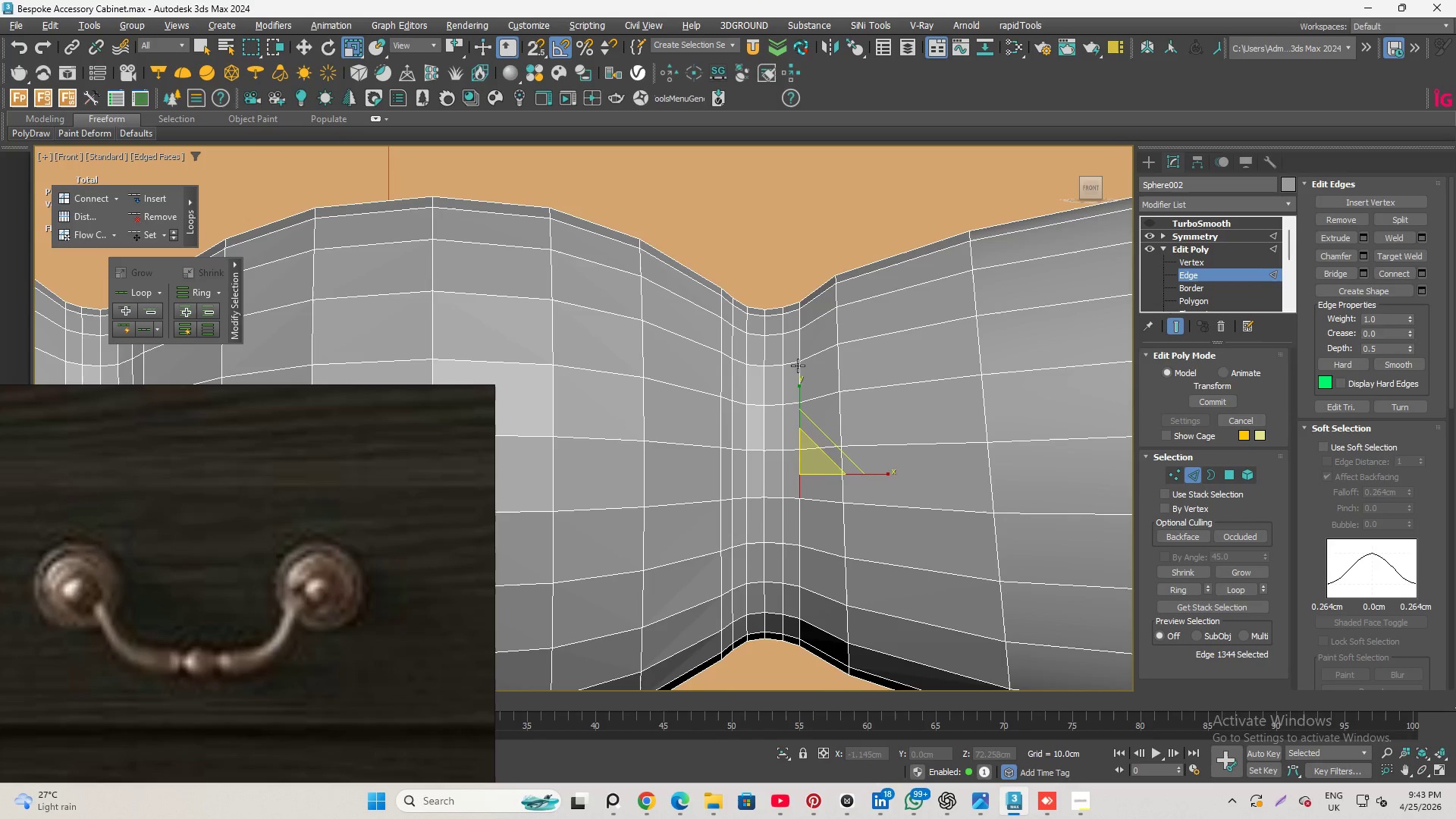 
wait(5.35)
 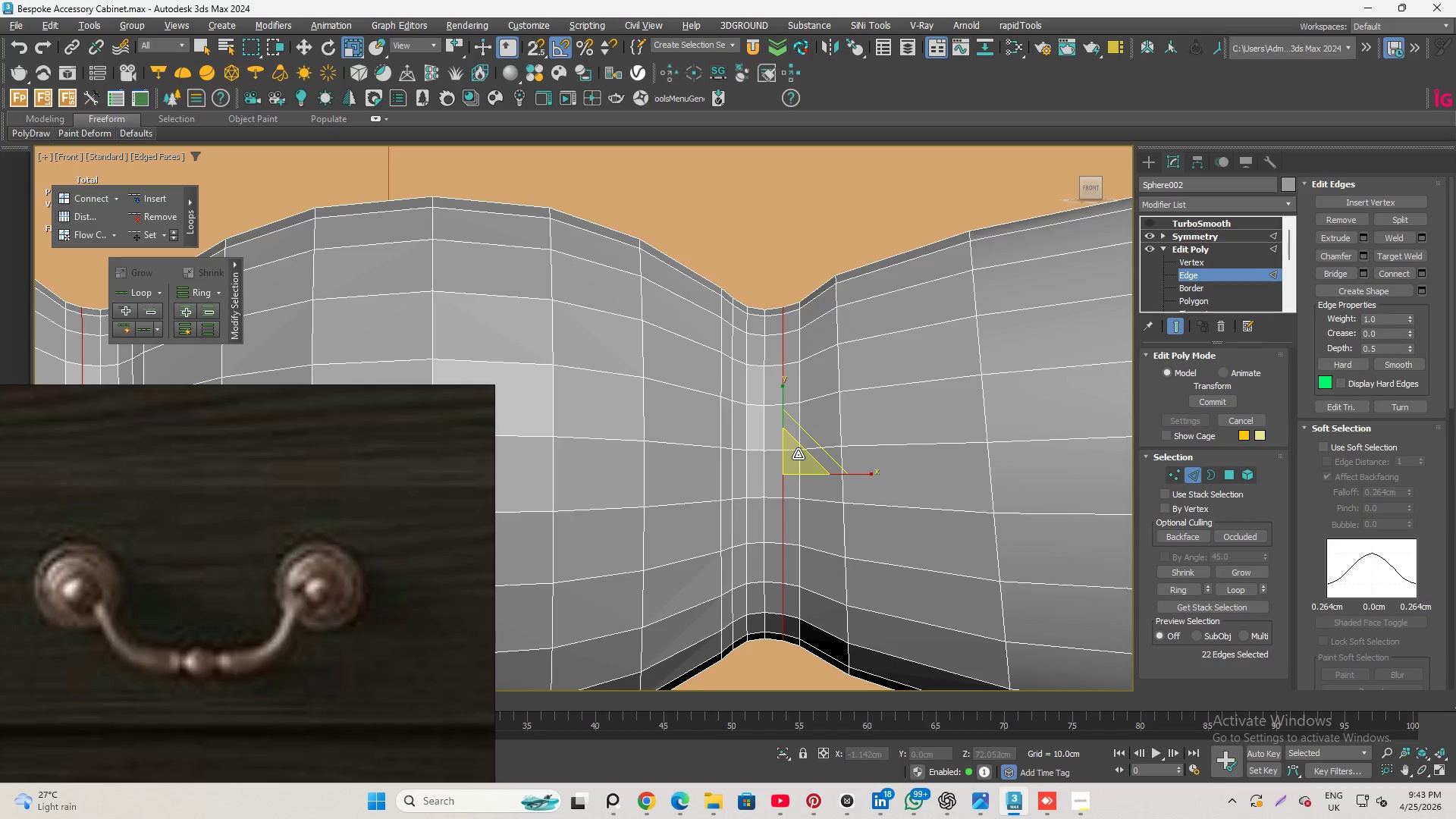 
double_click([781, 391])
 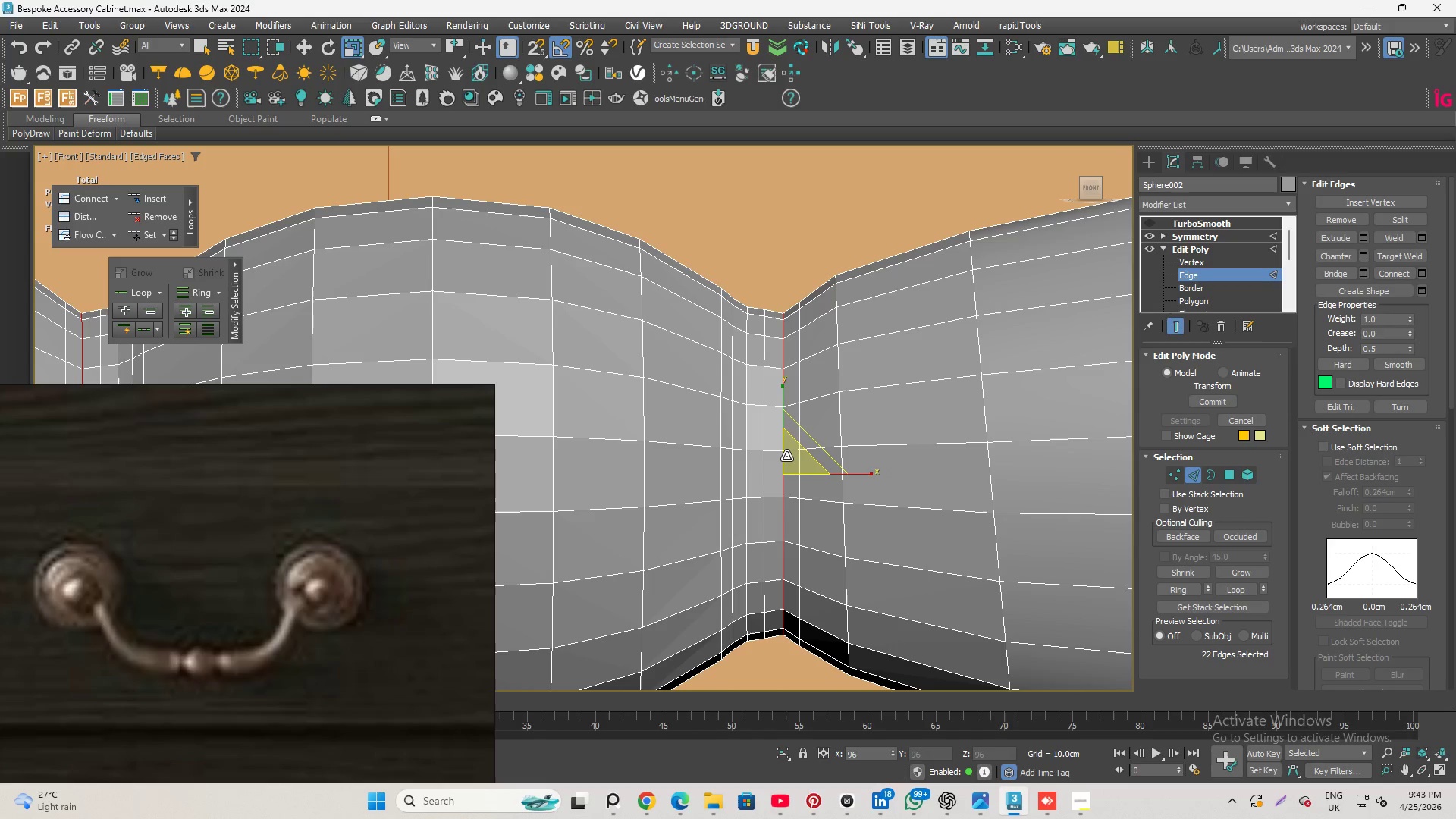 
left_click([807, 273])
 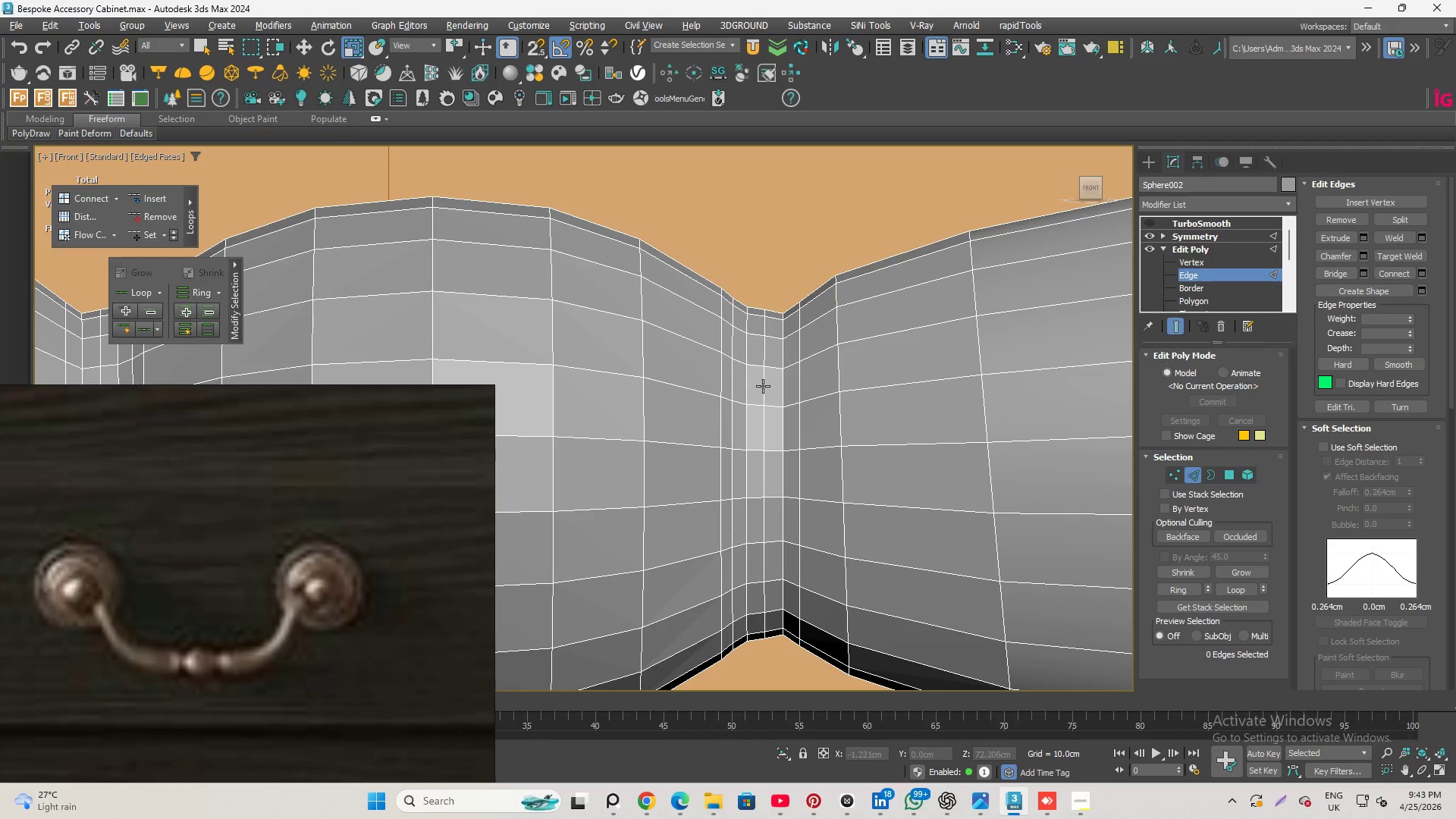 
double_click([763, 386])
 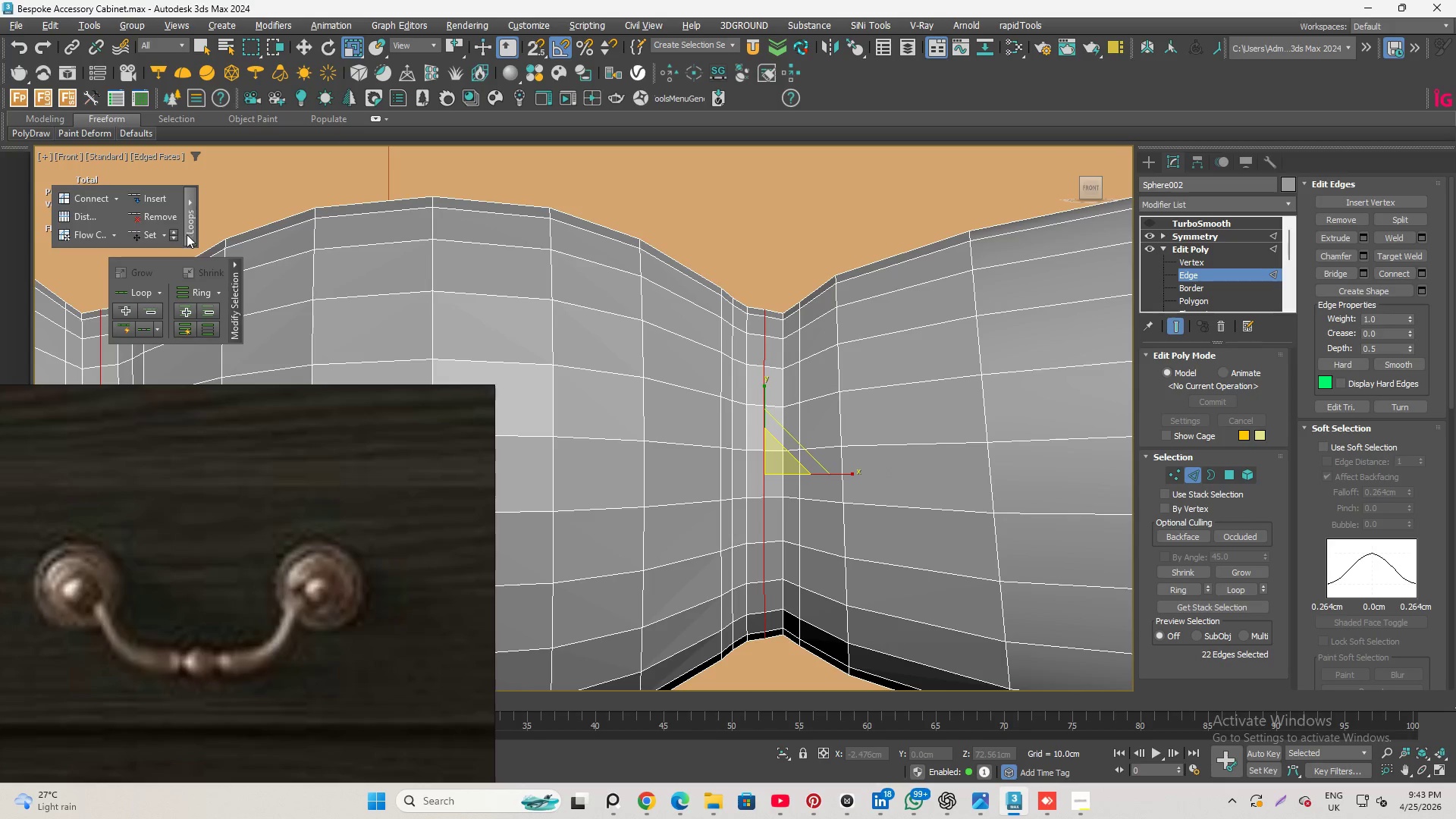 
left_click([148, 228])
 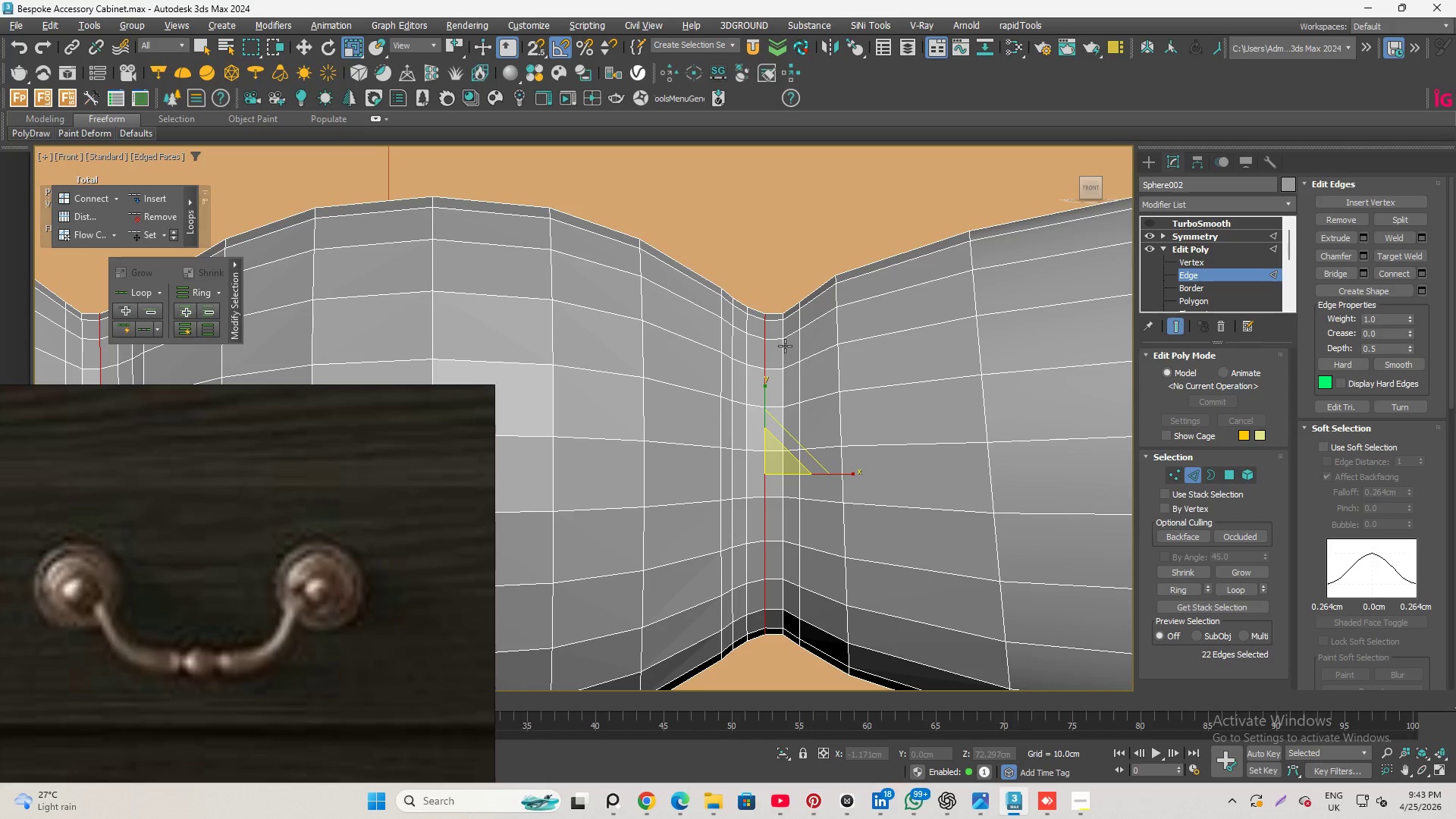 
scroll: coordinate [802, 352], scroll_direction: up, amount: 1.0
 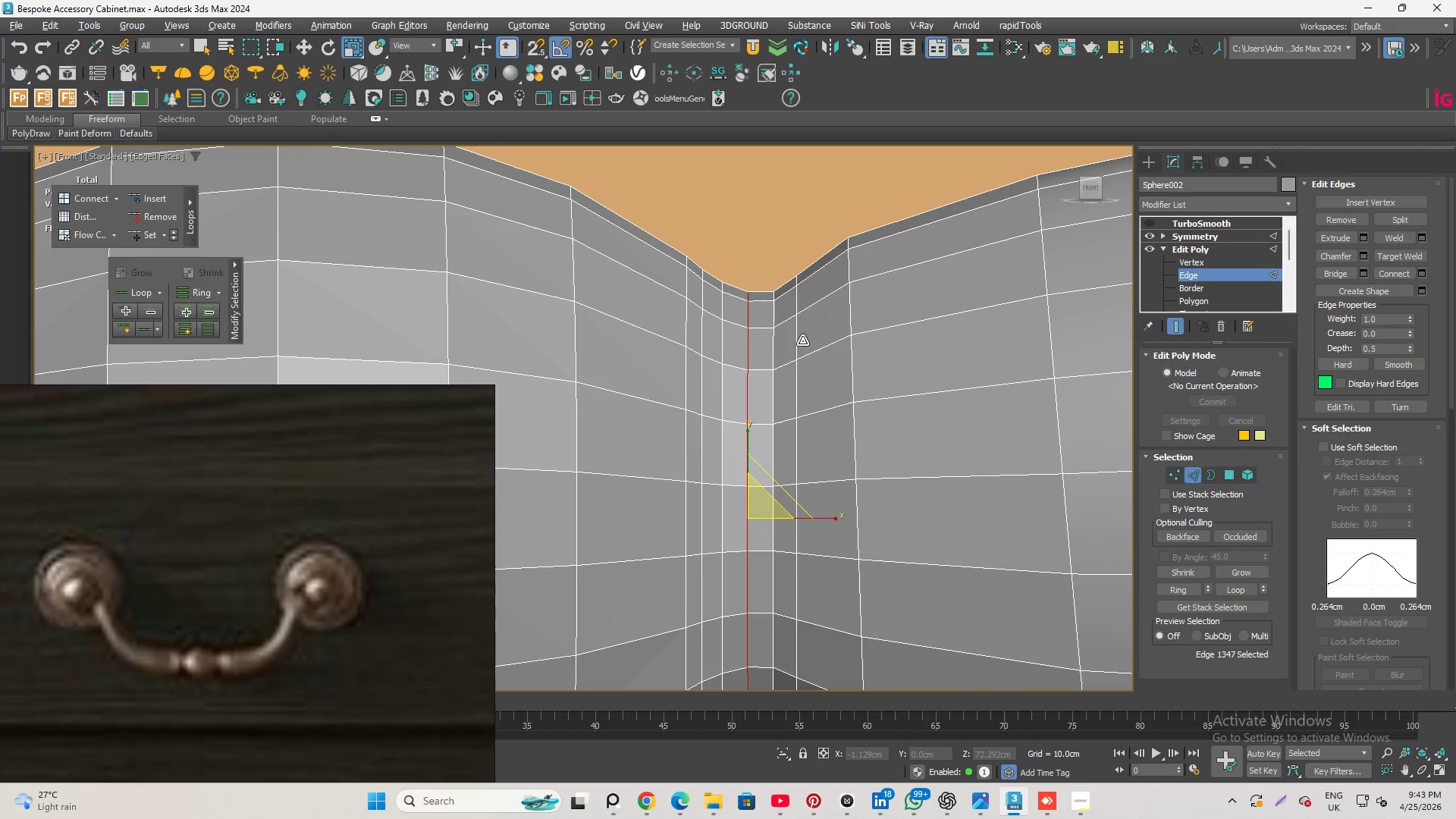 
double_click([802, 340])
 